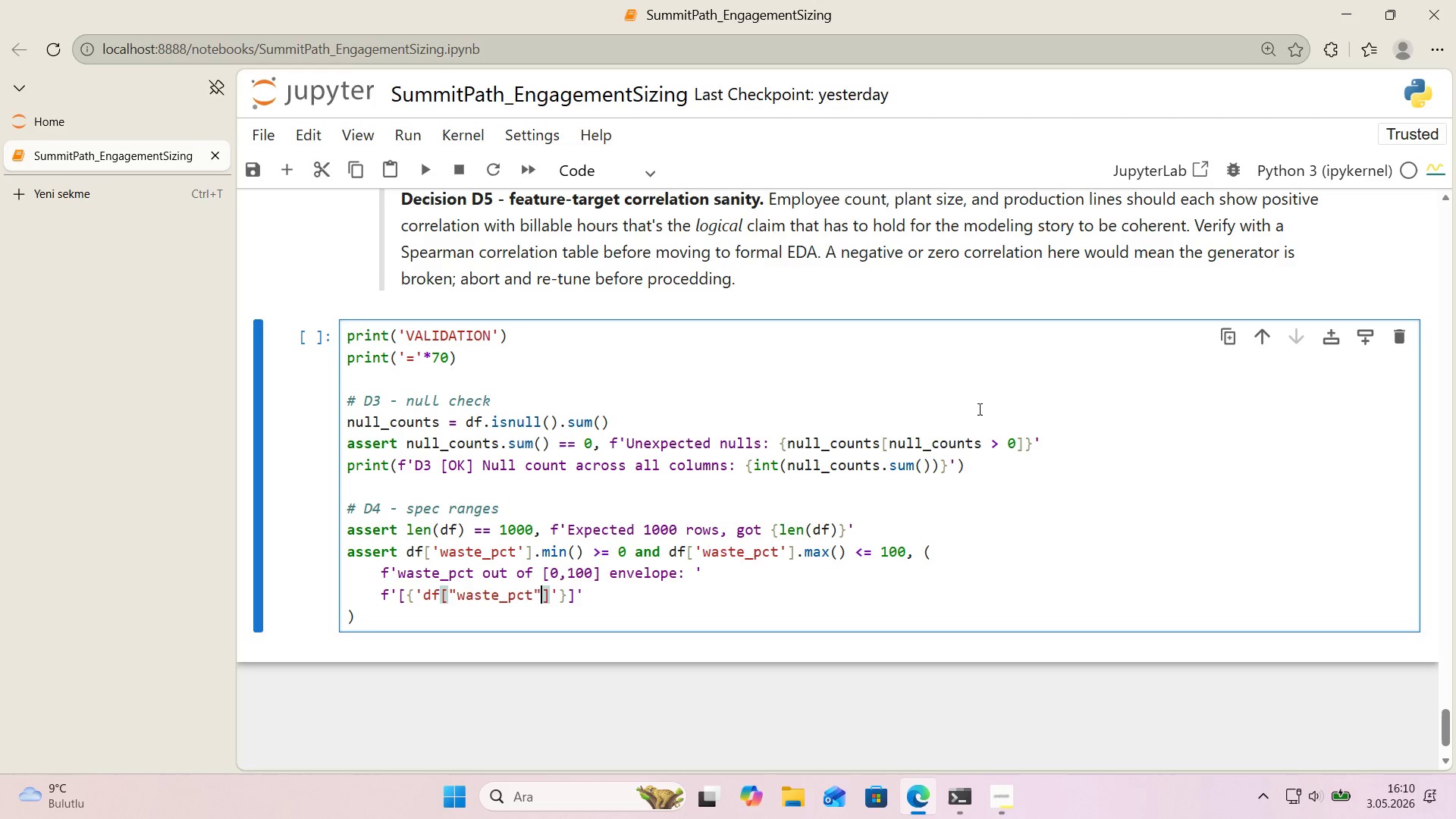 
key(ArrowRight)
 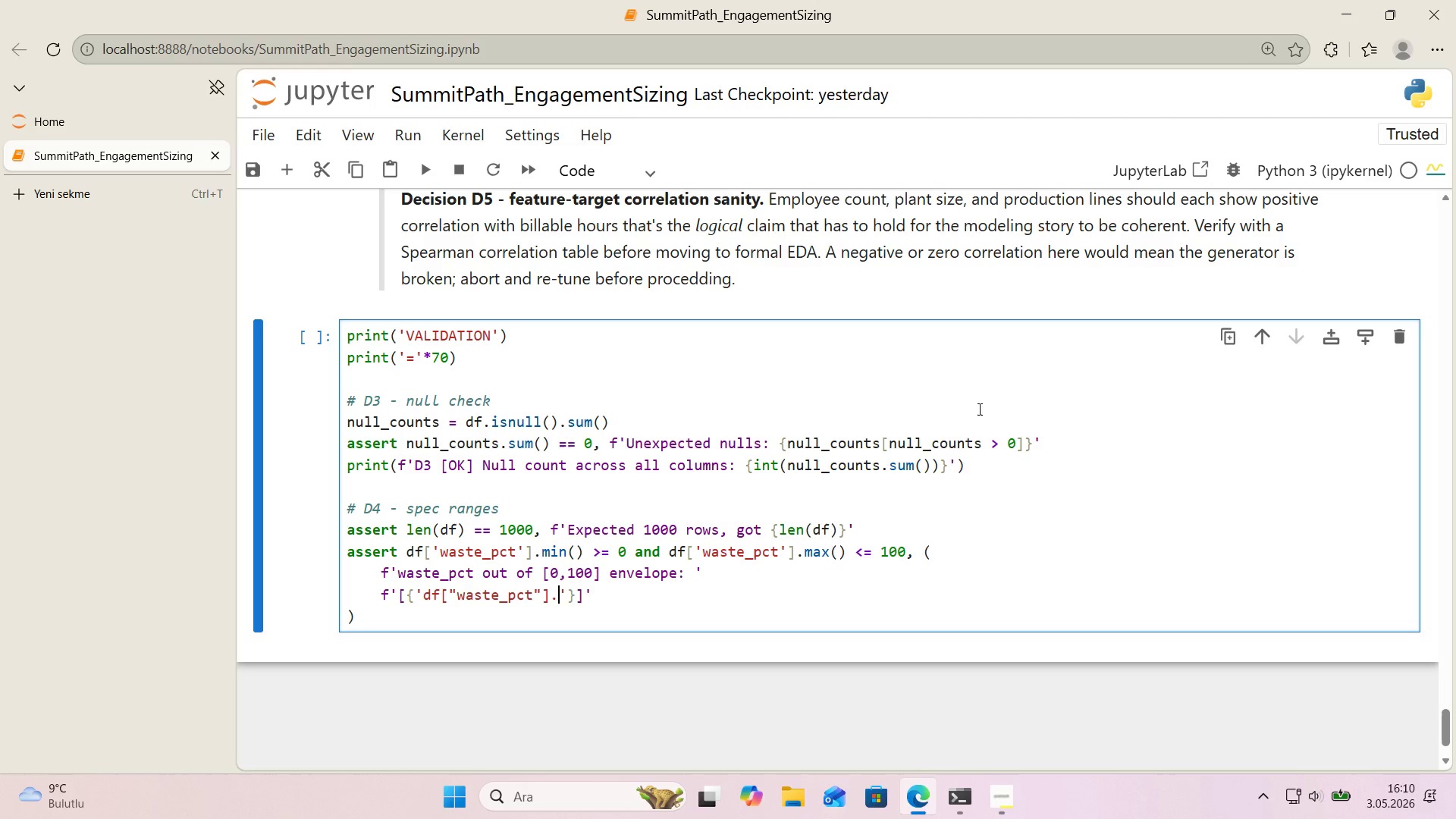 
type(.m'n*()
 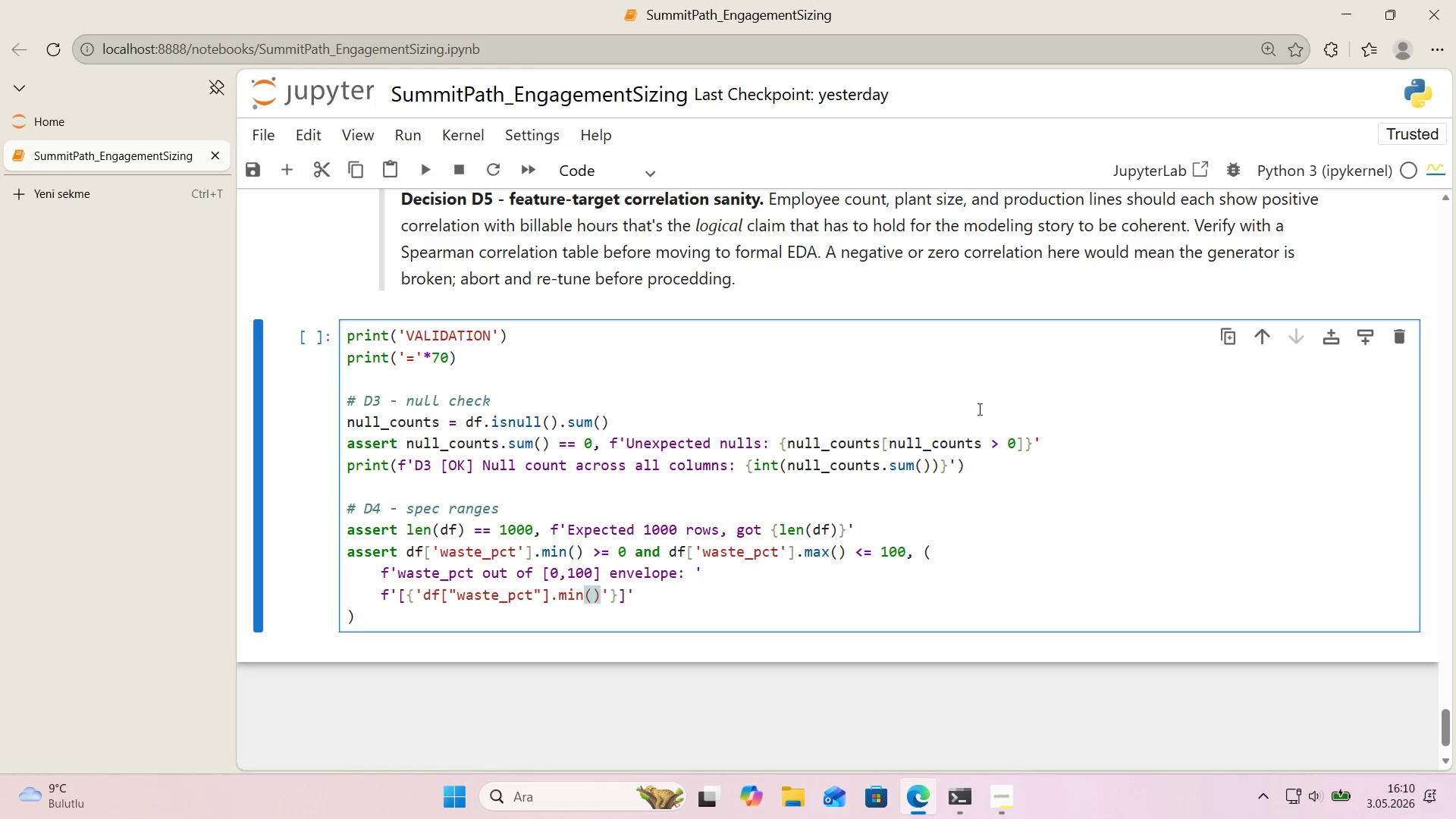 
key(ArrowRight)
 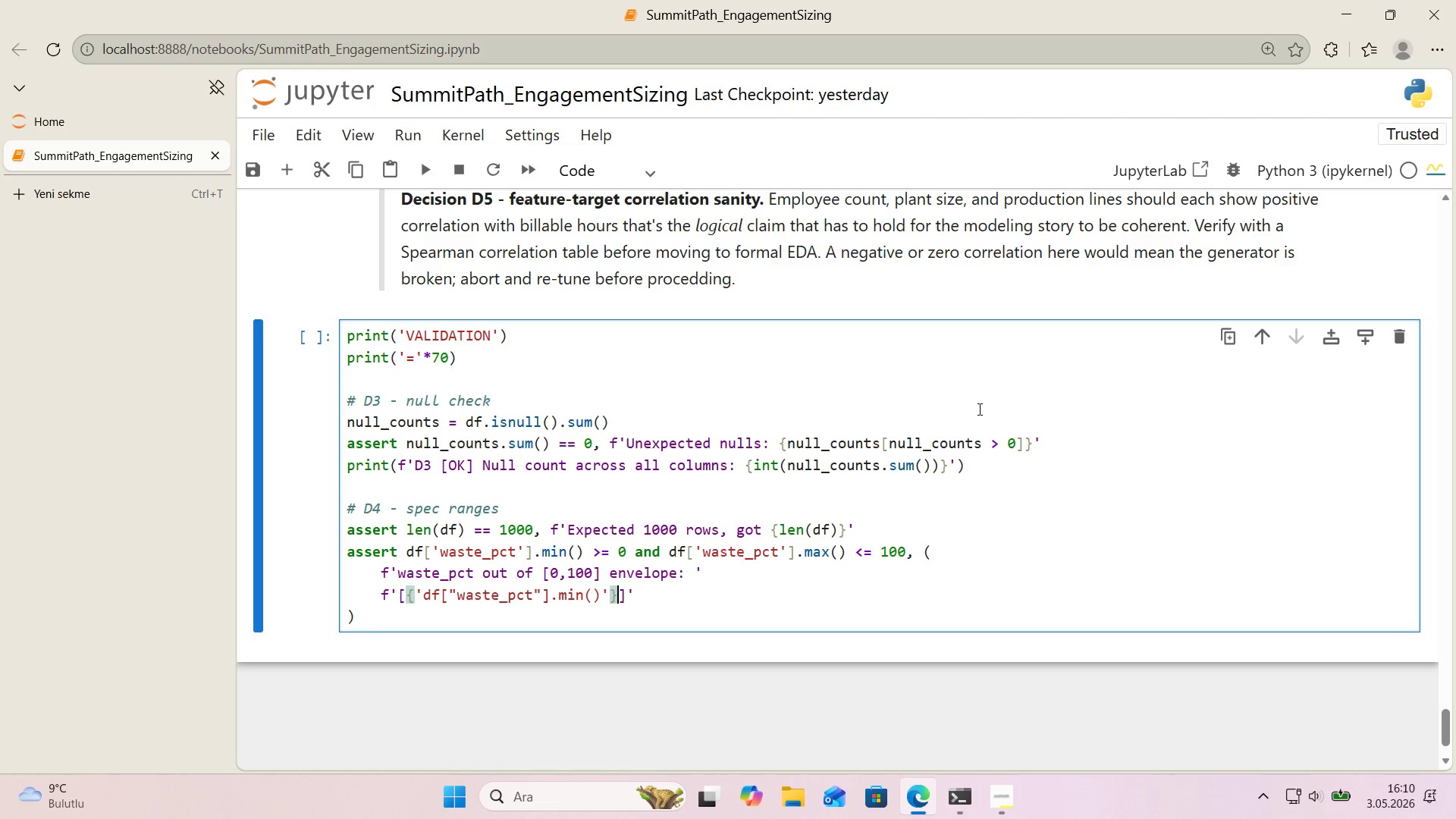 
key(ArrowRight)
 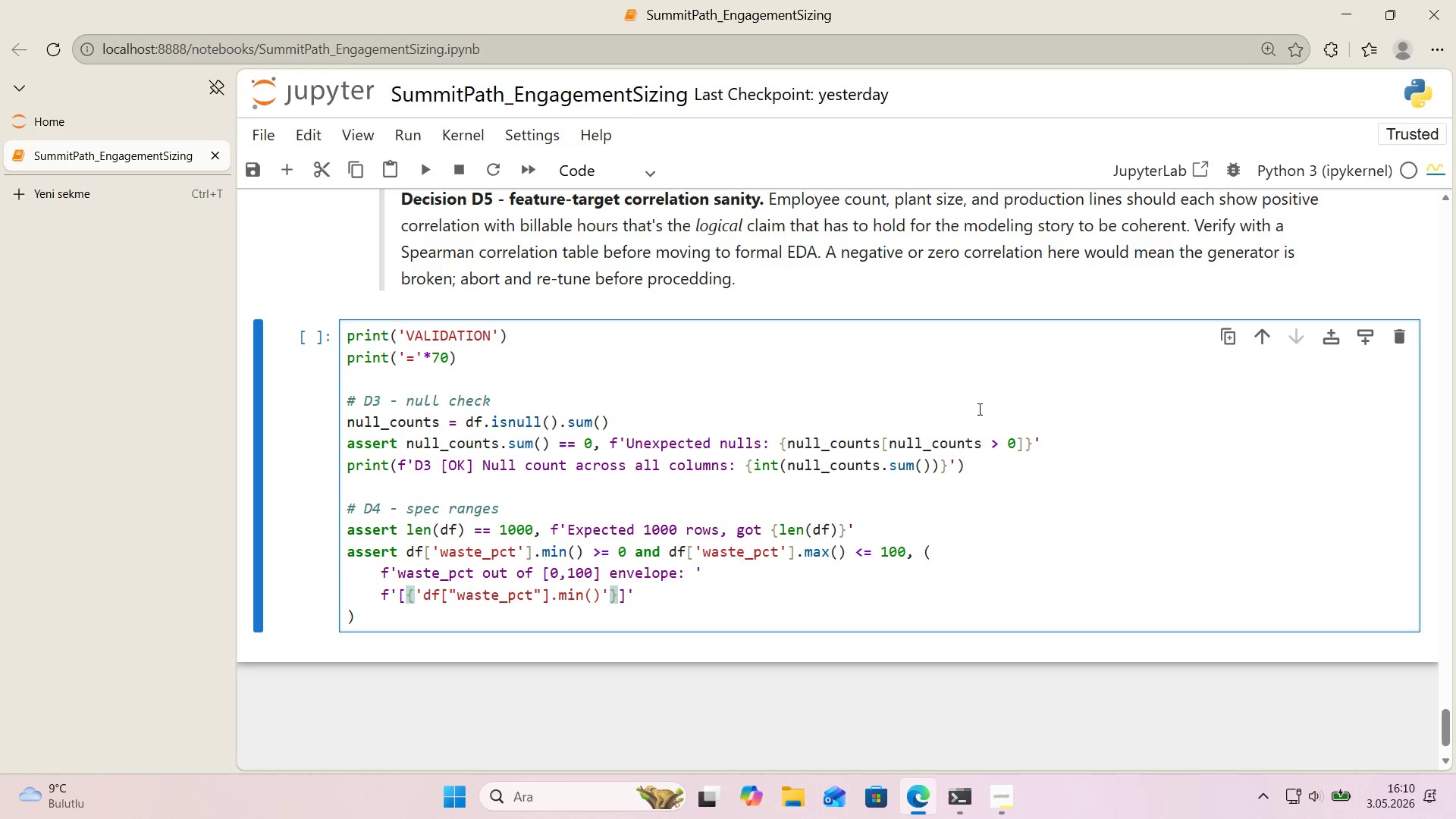 
key(Comma)
 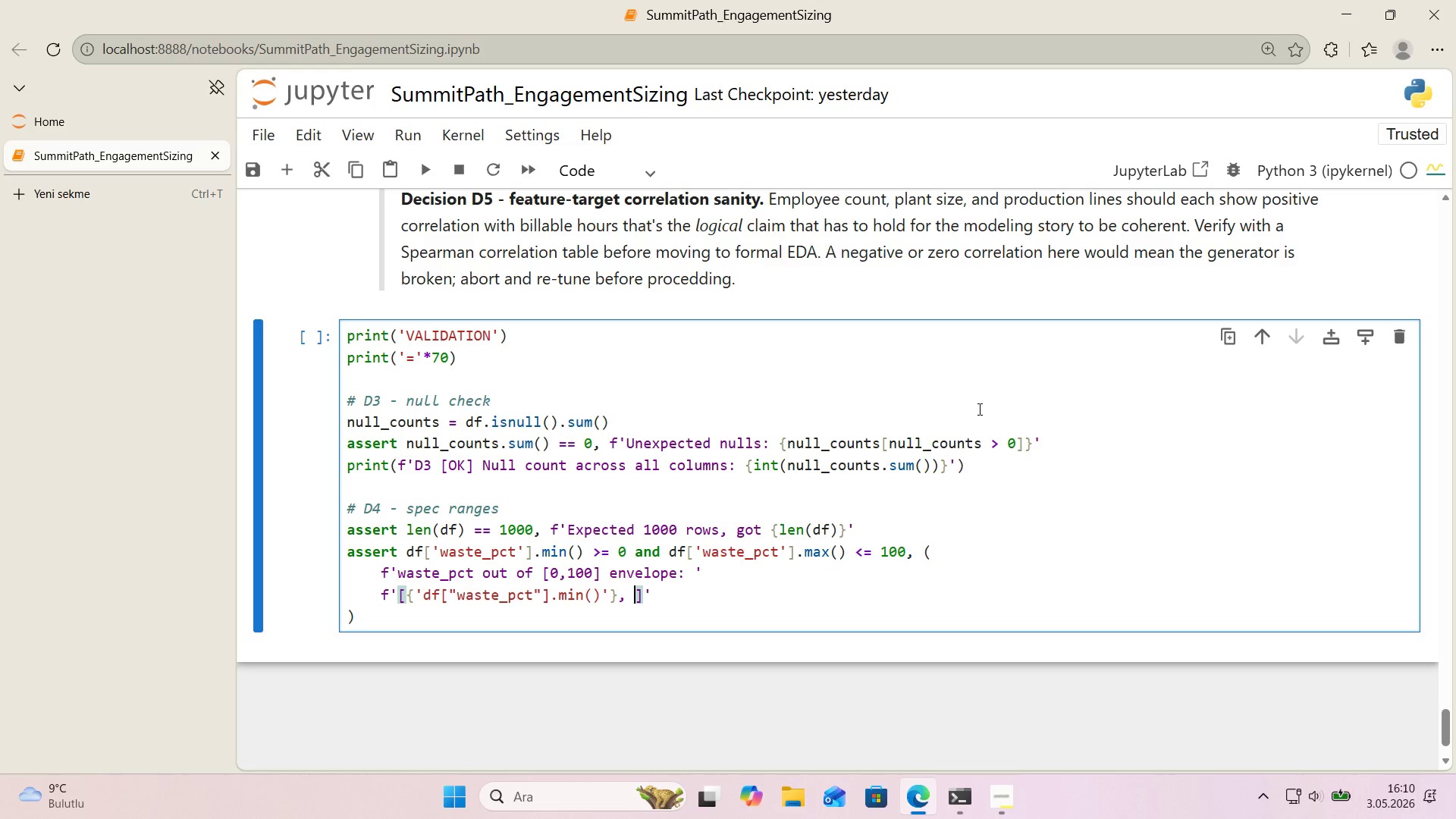 
key(Space)
 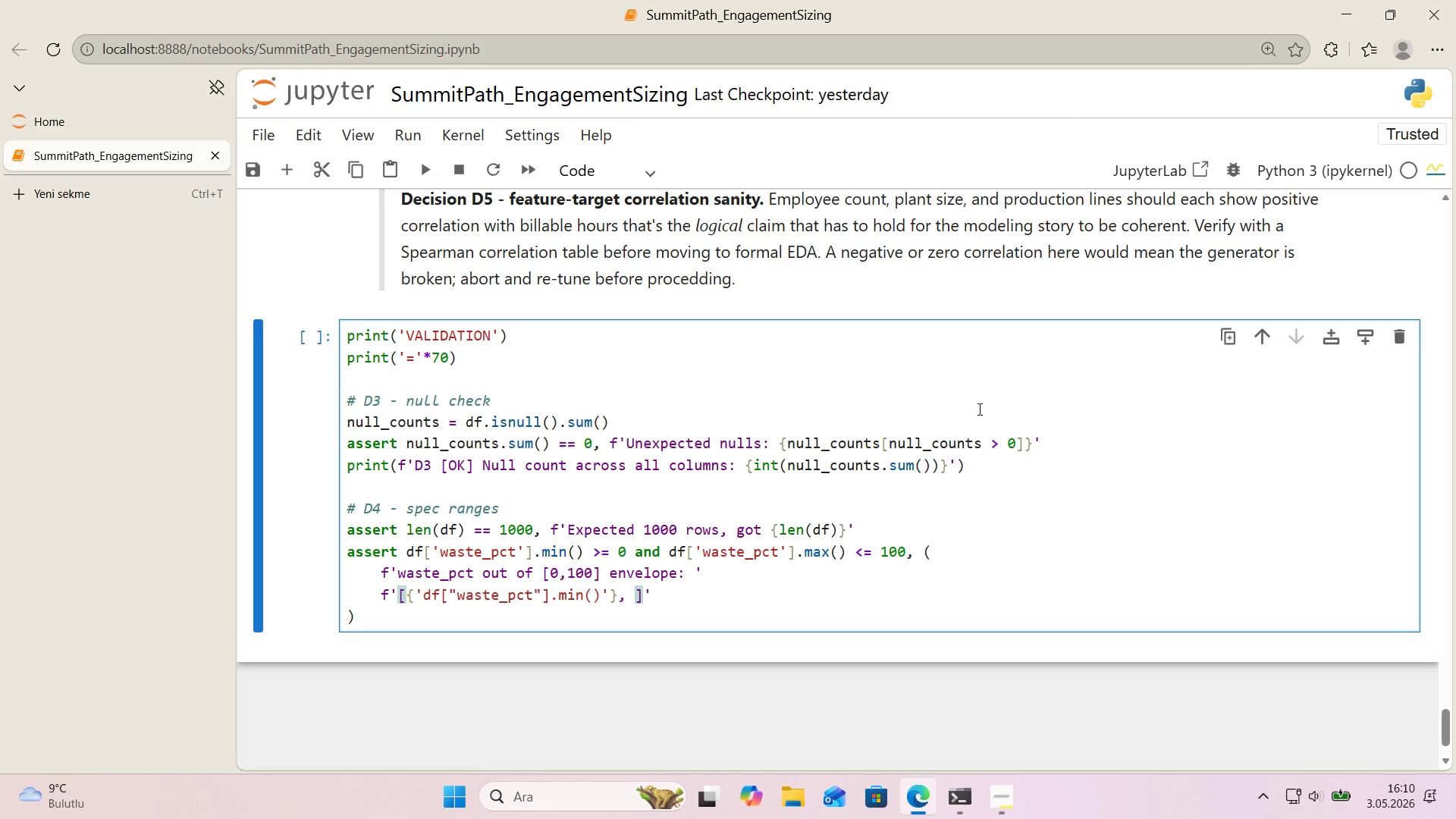 
key(Alt+Control+7)
 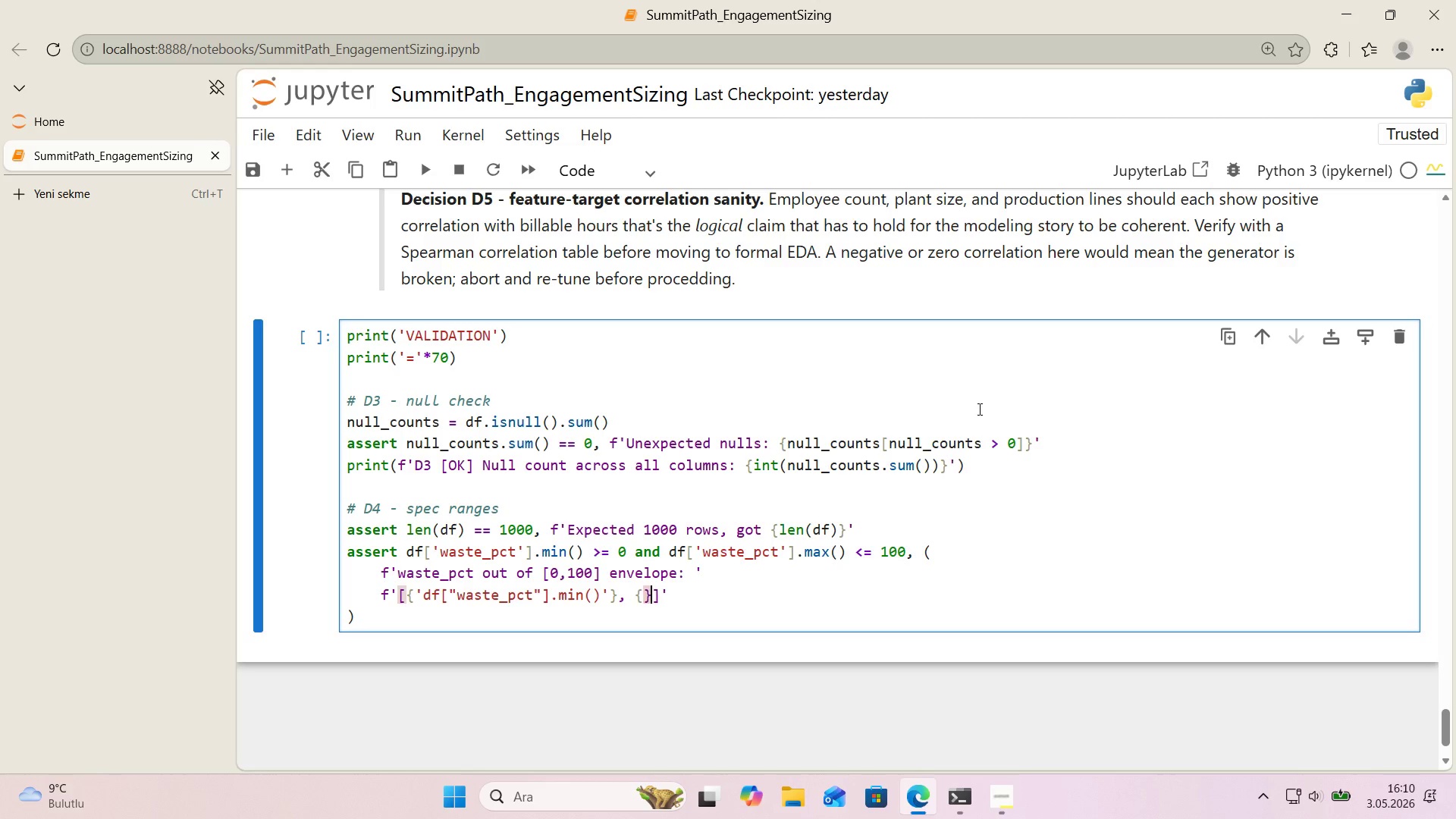 
key(Alt+Control+0)
 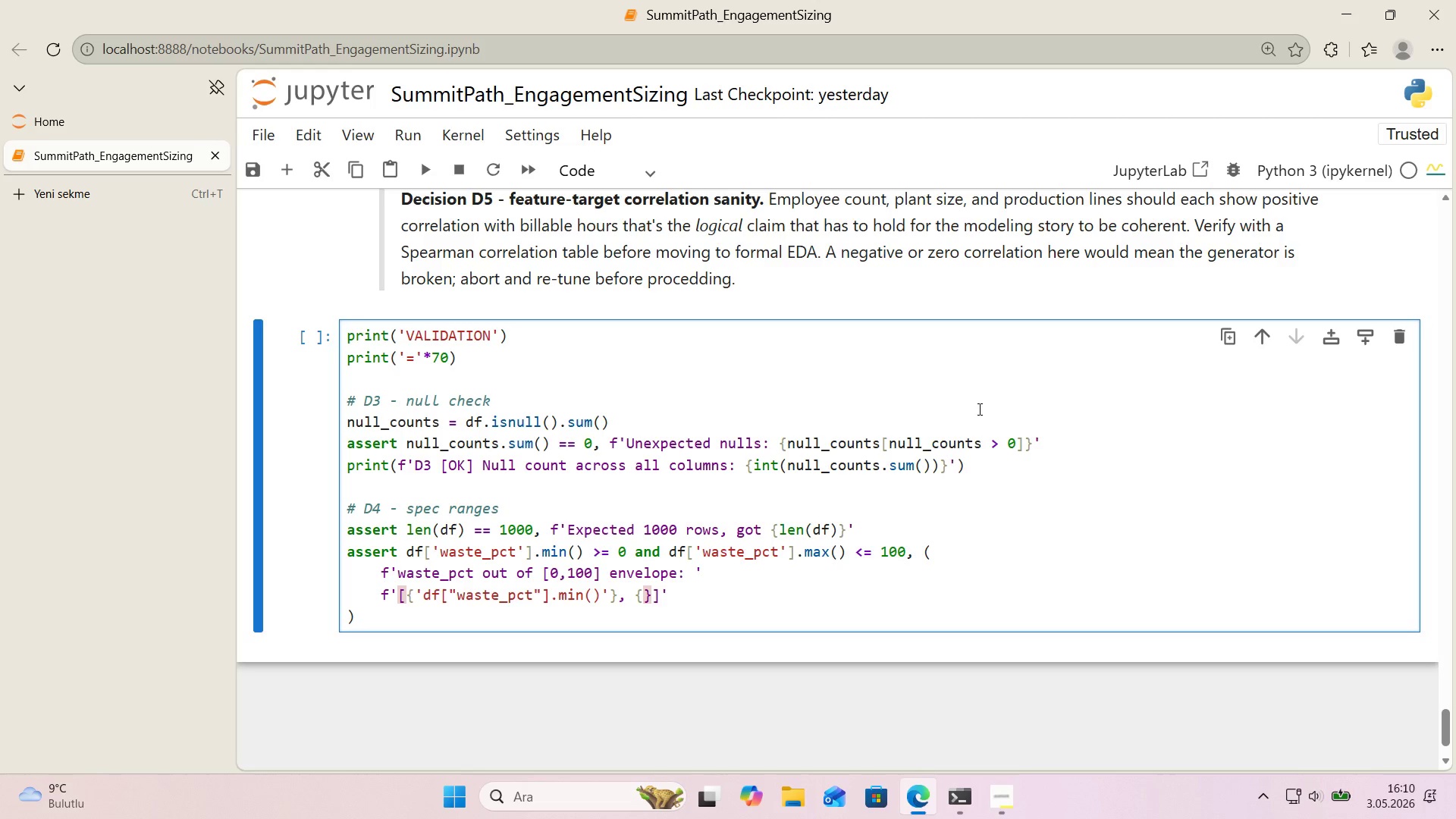 
key(ArrowLeft)
 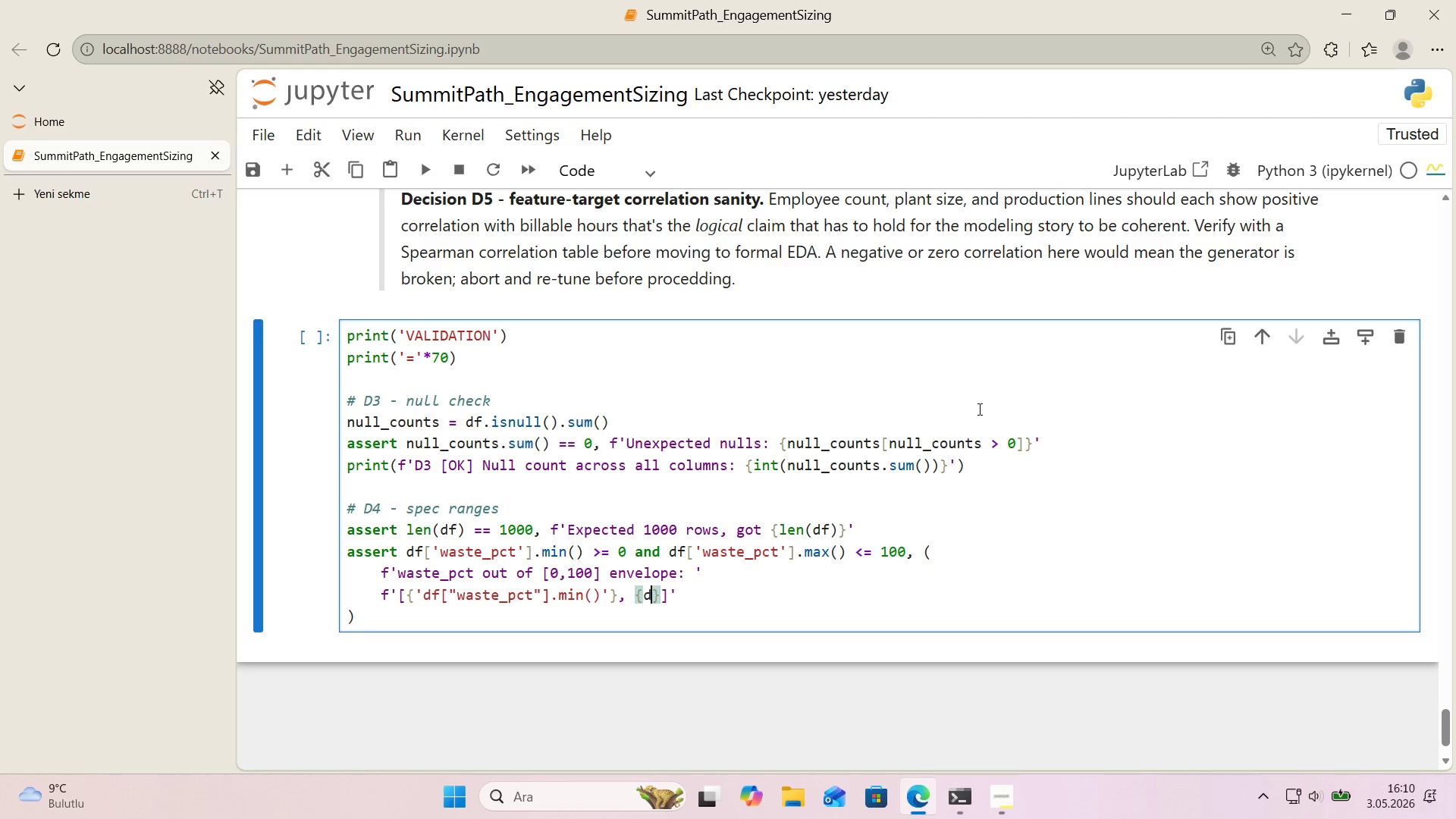 
type(df)
 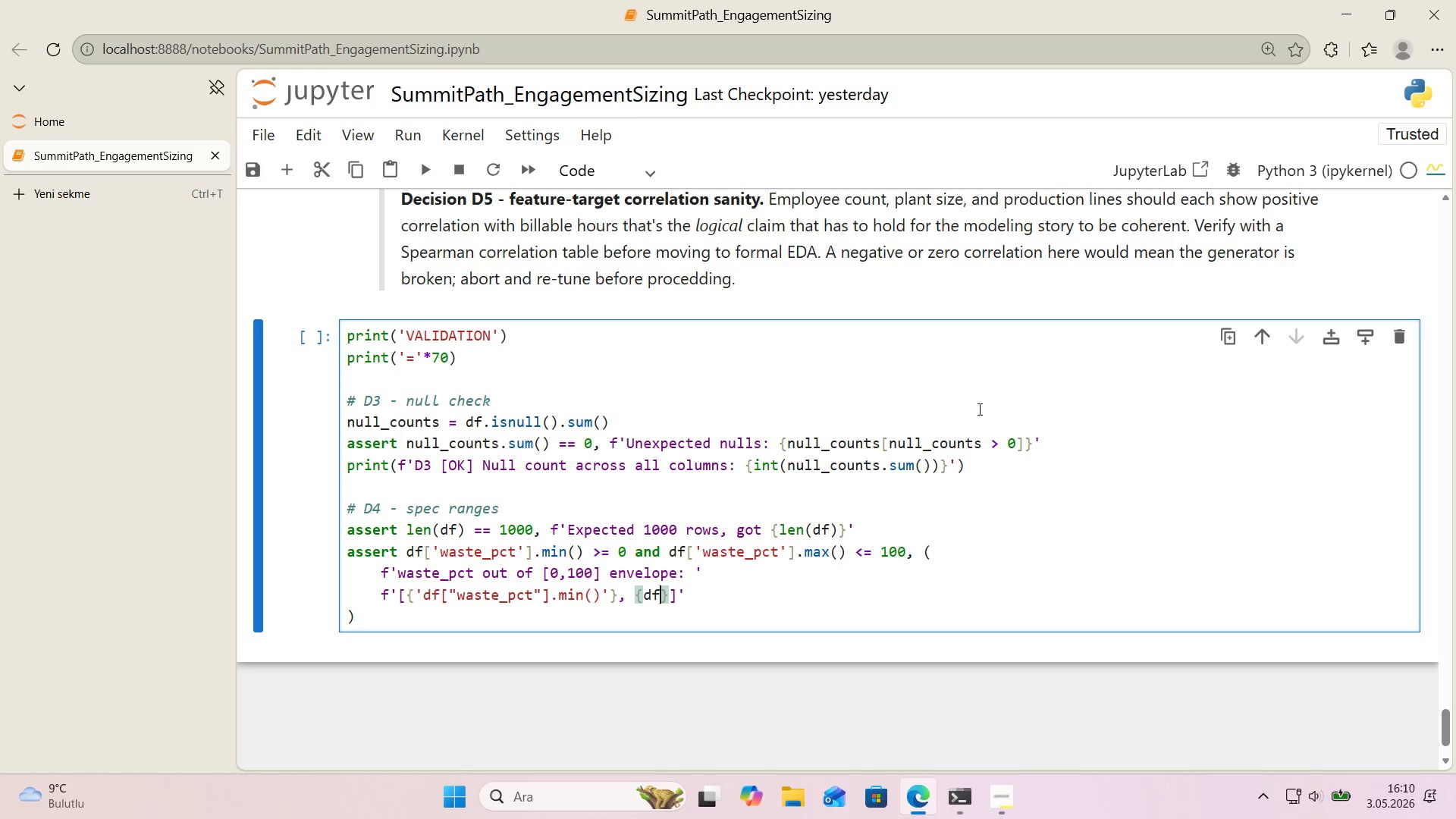 
key(Alt+Control+8)
 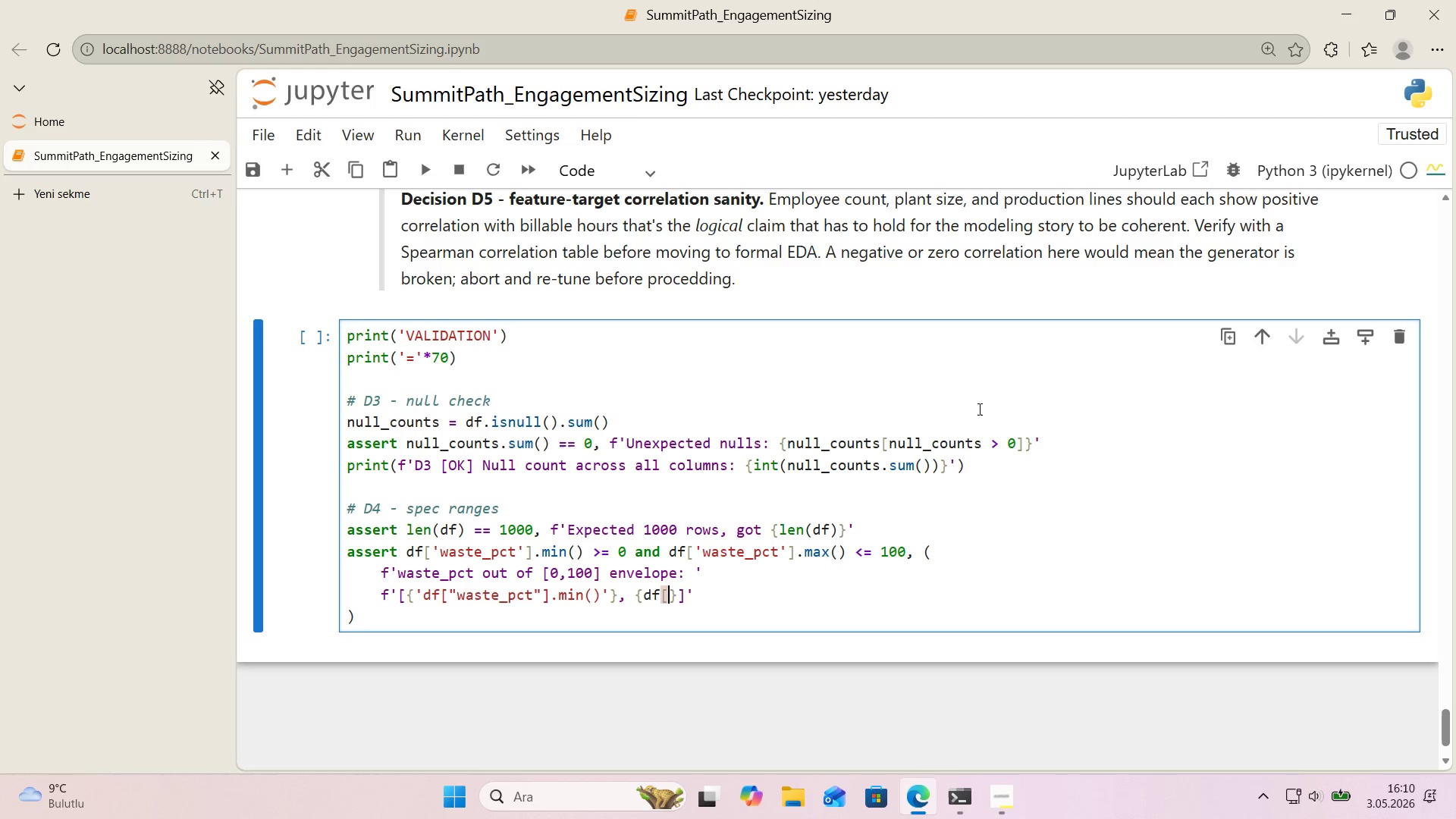 
key(Alt+Control+9)
 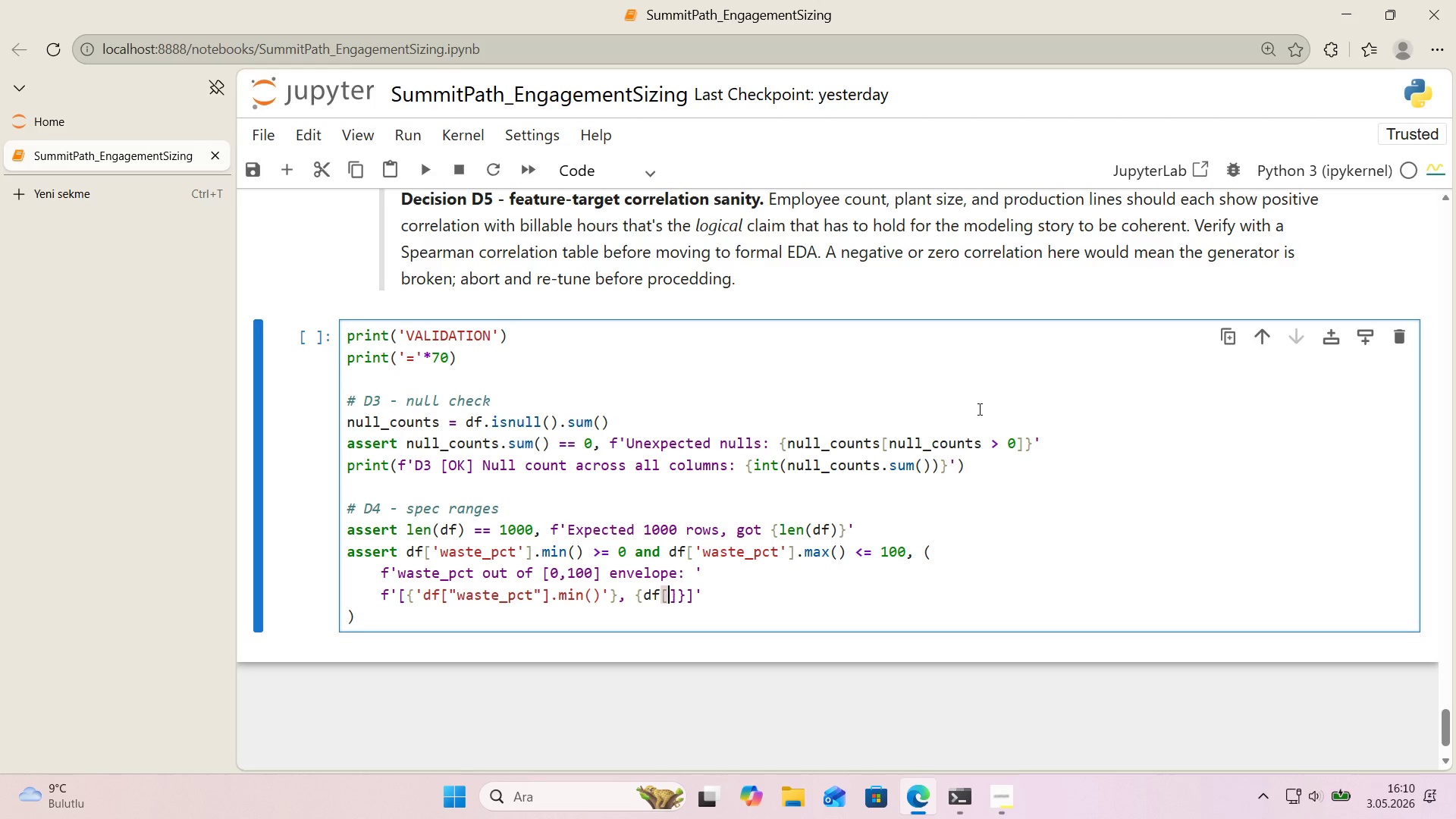 
key(ArrowLeft)
 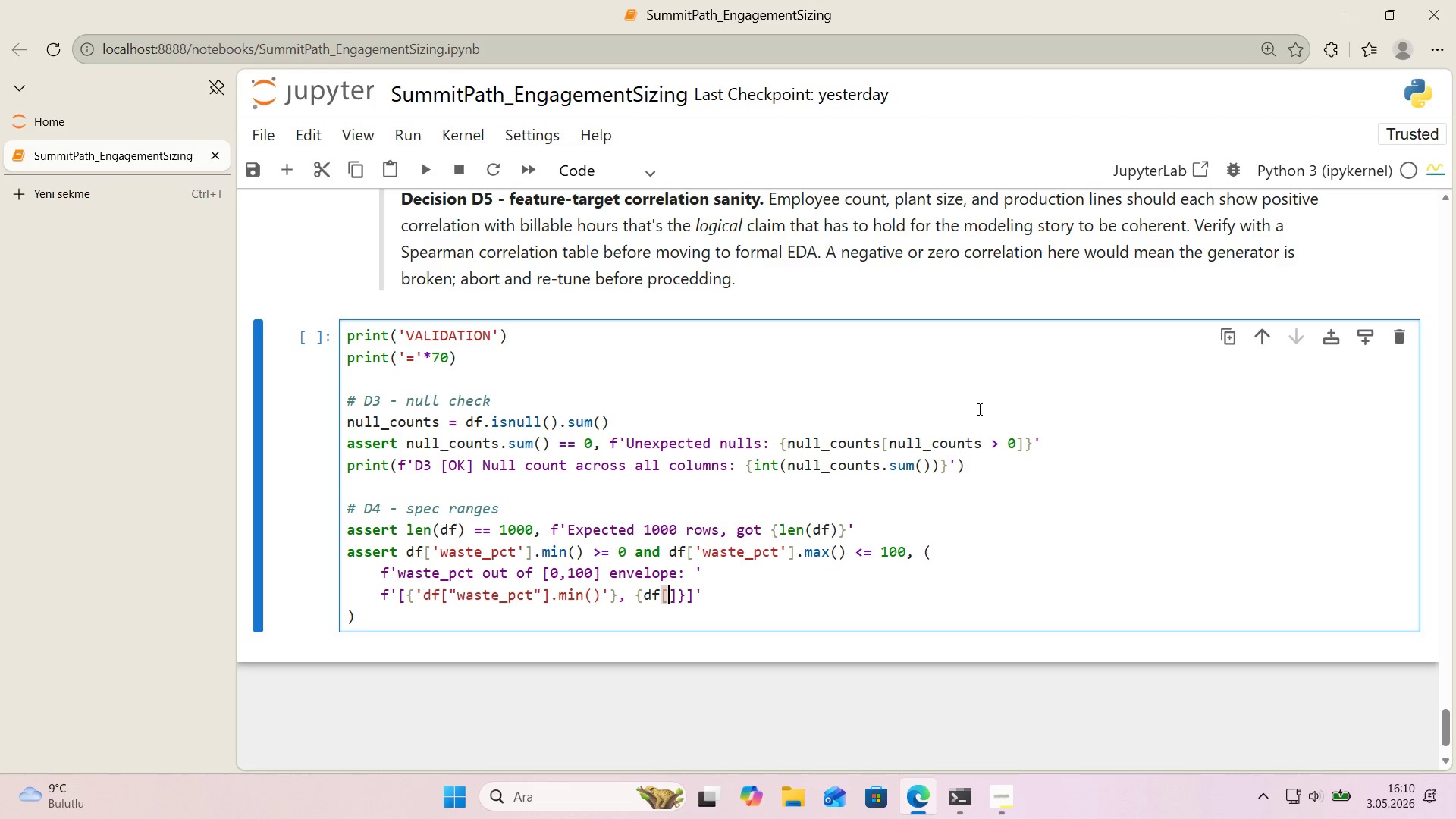 
key(Backquote)
 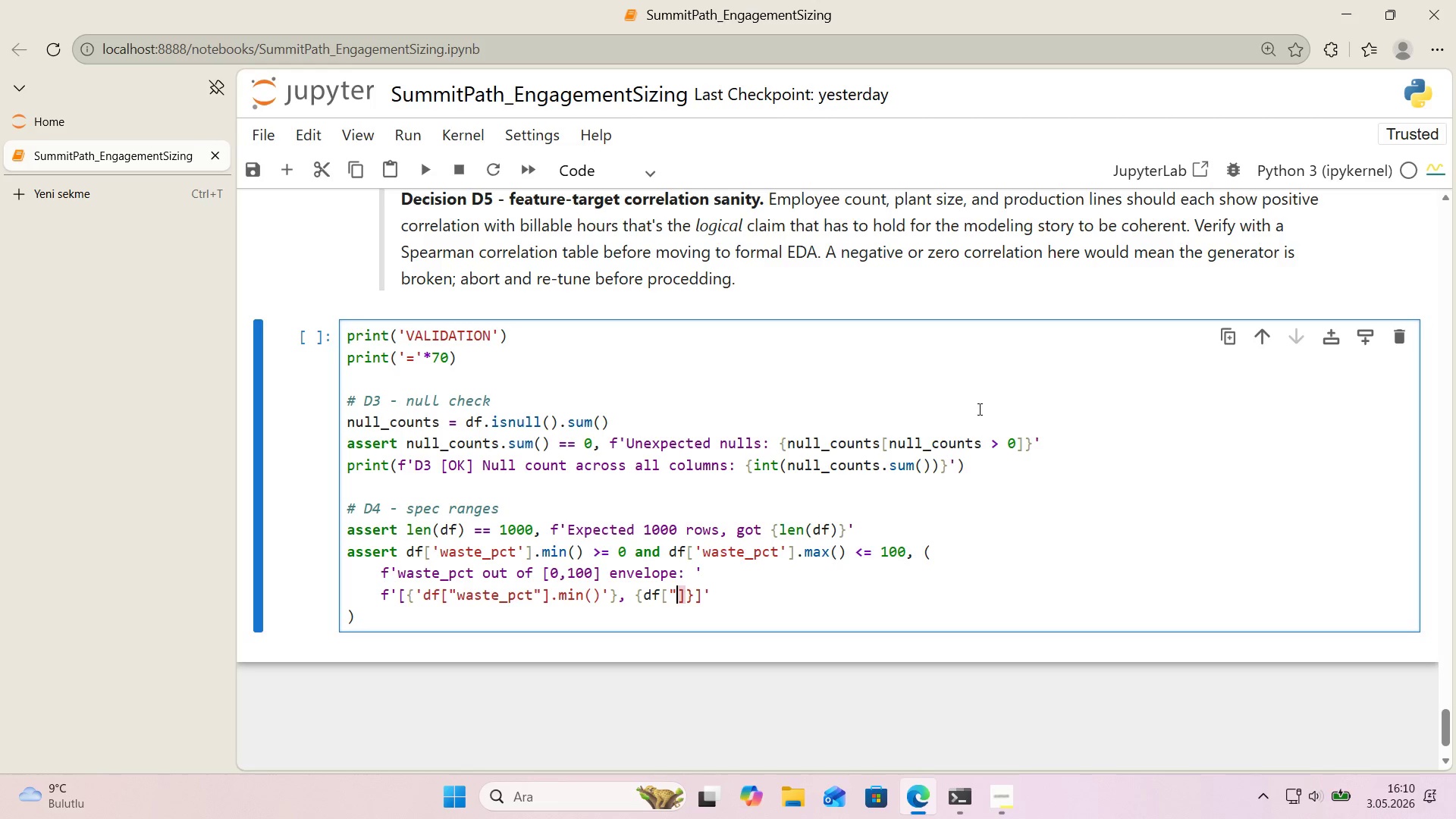 
key(Backquote)
 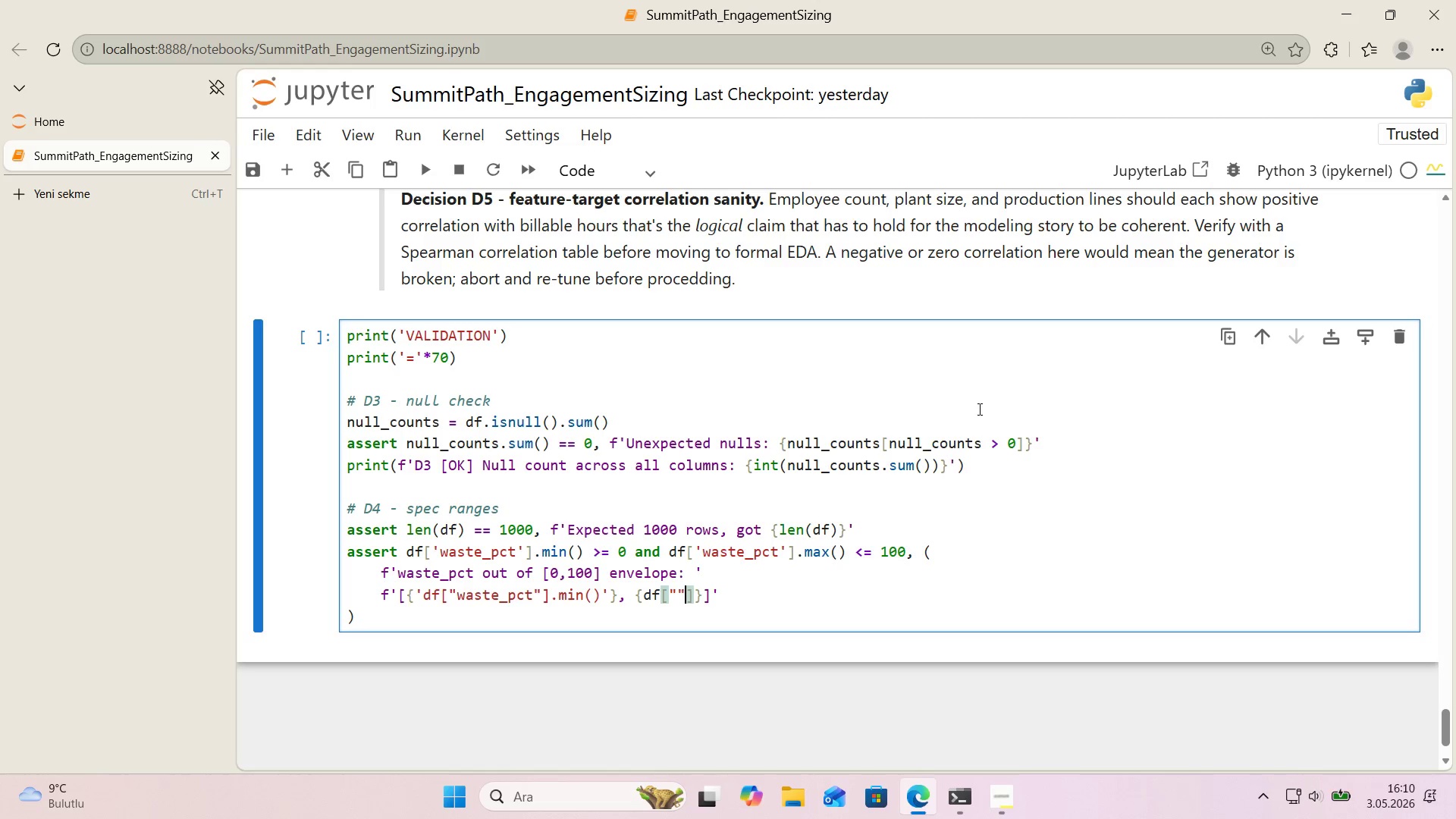 
key(ArrowLeft)
 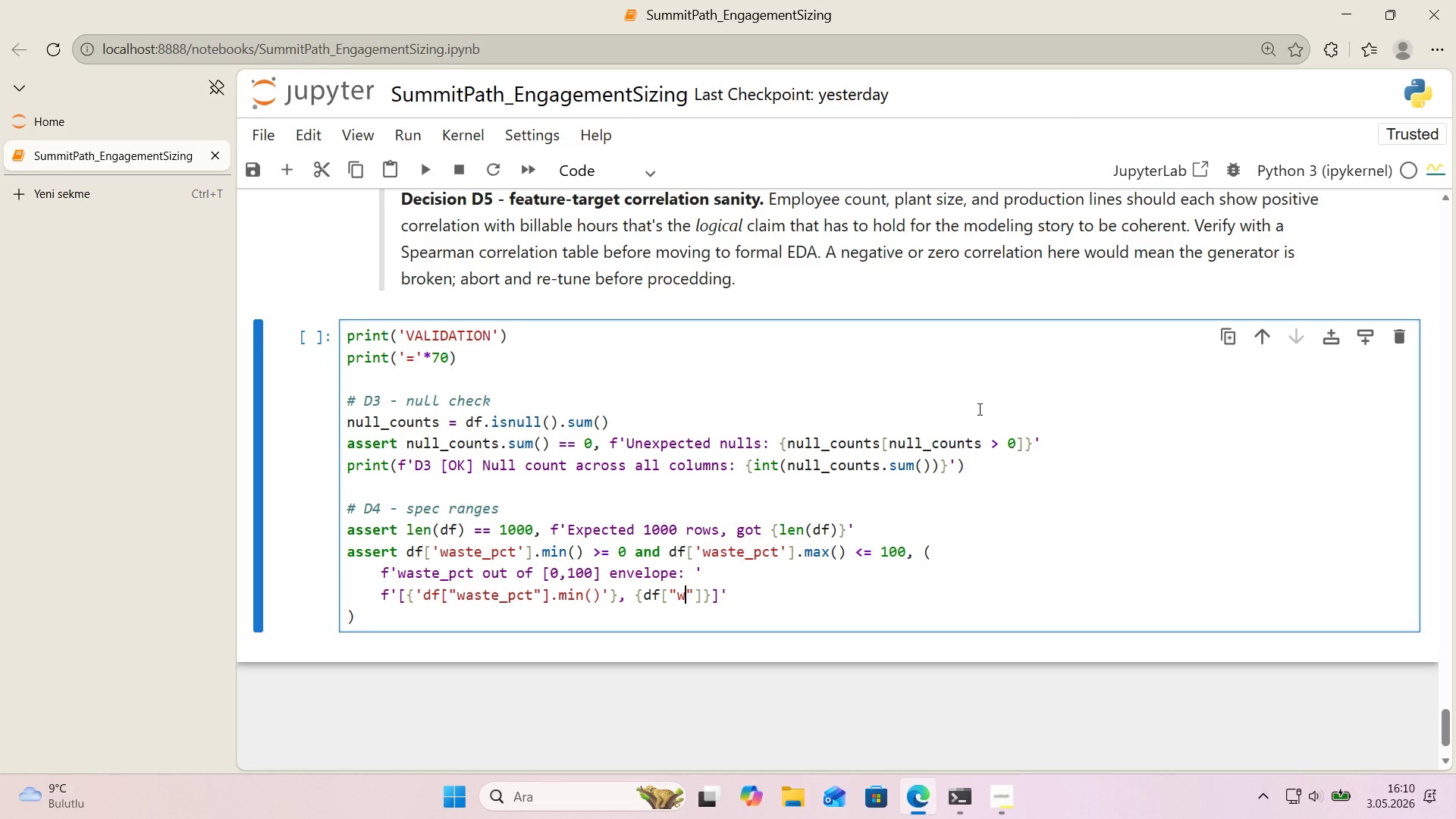 
type(waste_pct)
 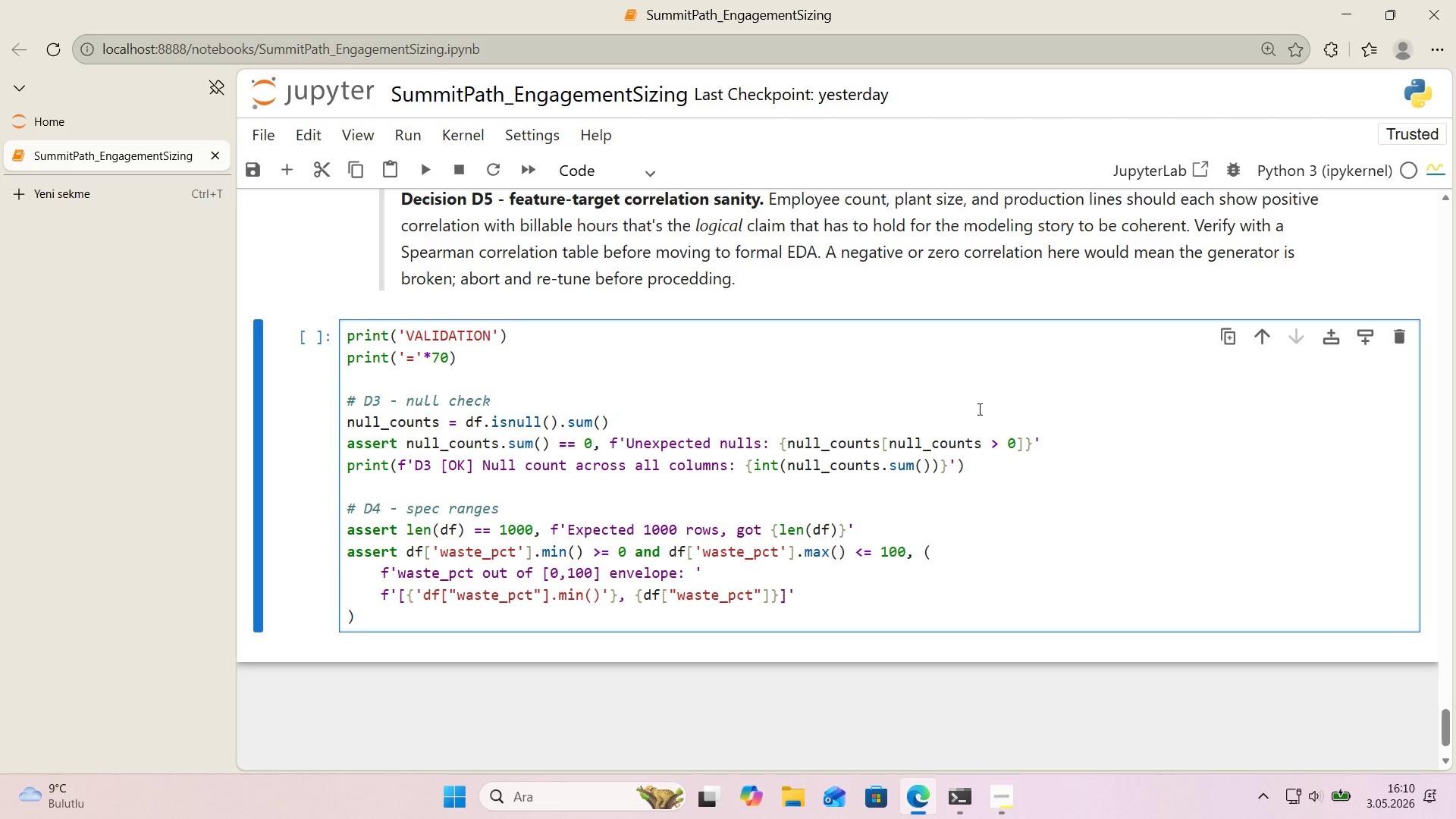 
wait(5.19)
 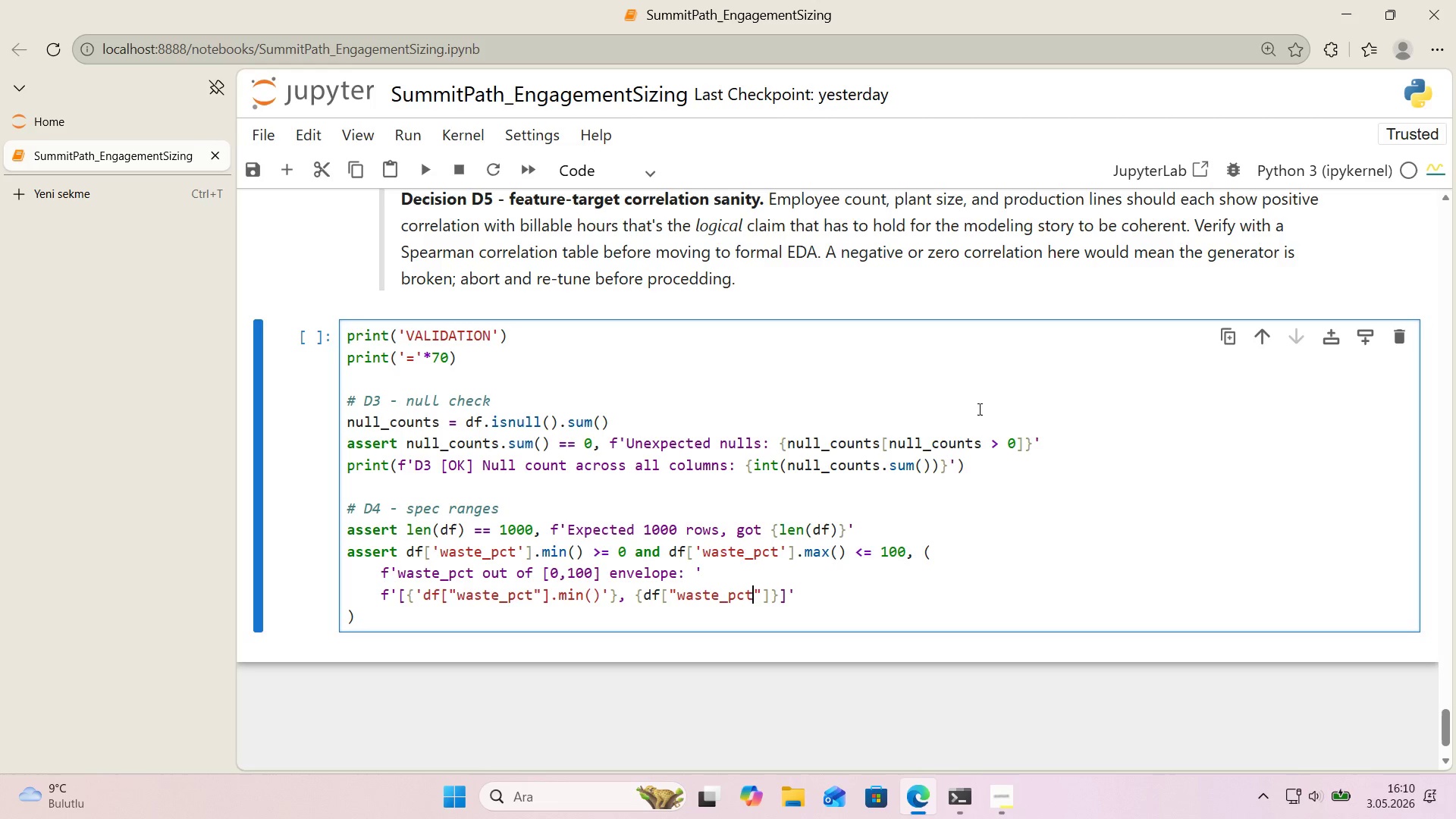 
key(ArrowRight)
 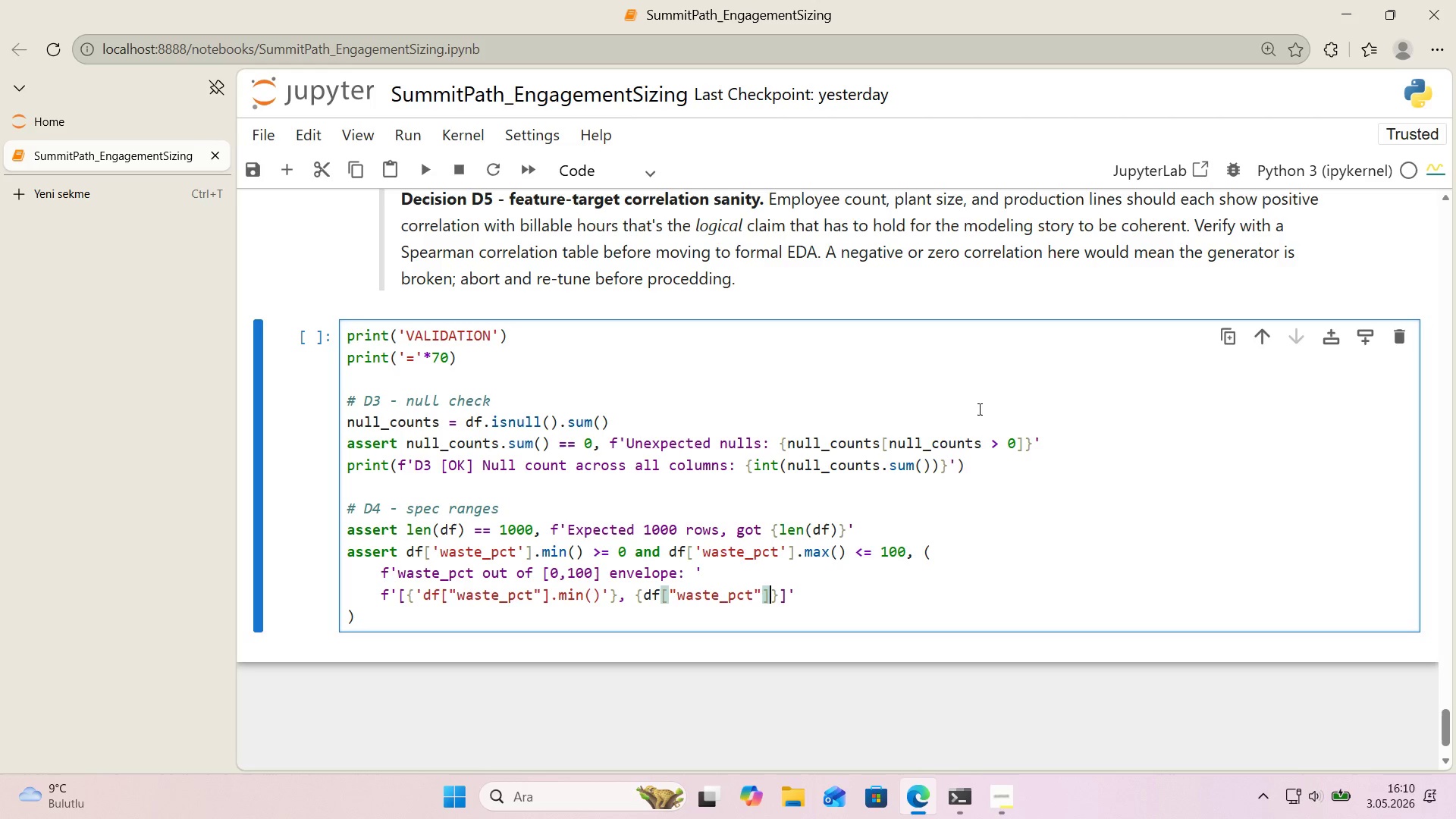 
key(ArrowRight)
 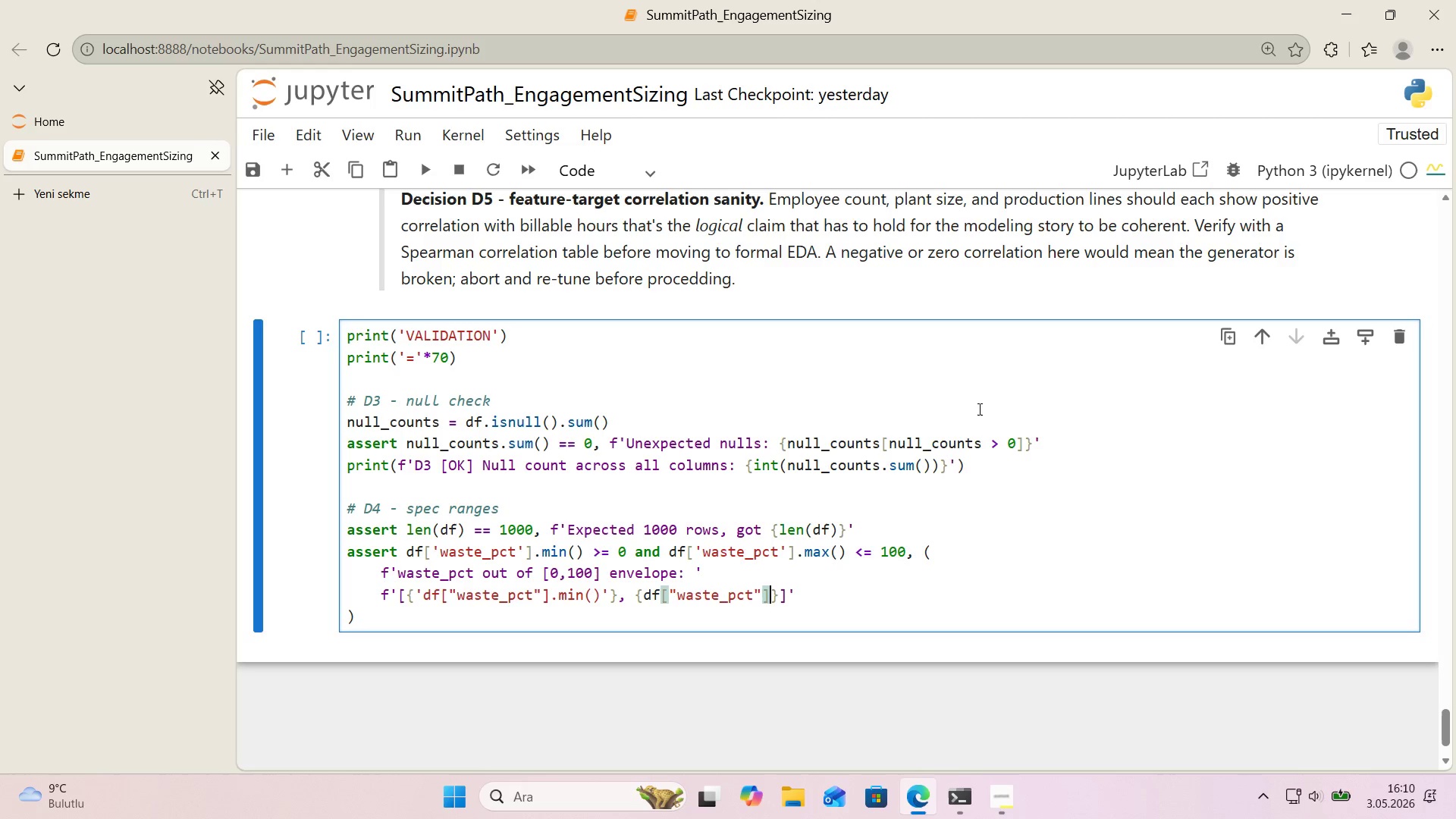 
type(.max*()
 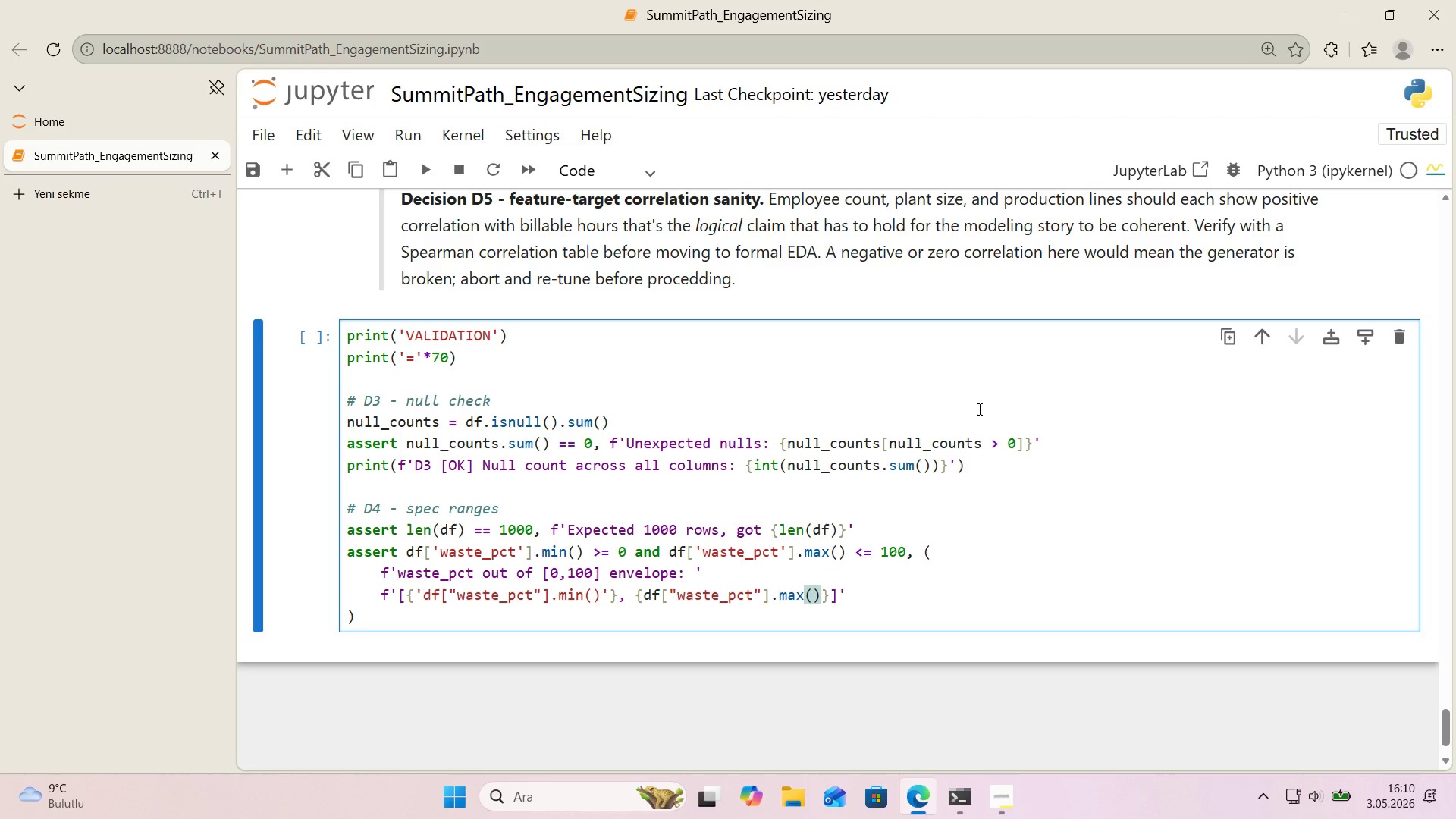 
key(ArrowRight)
 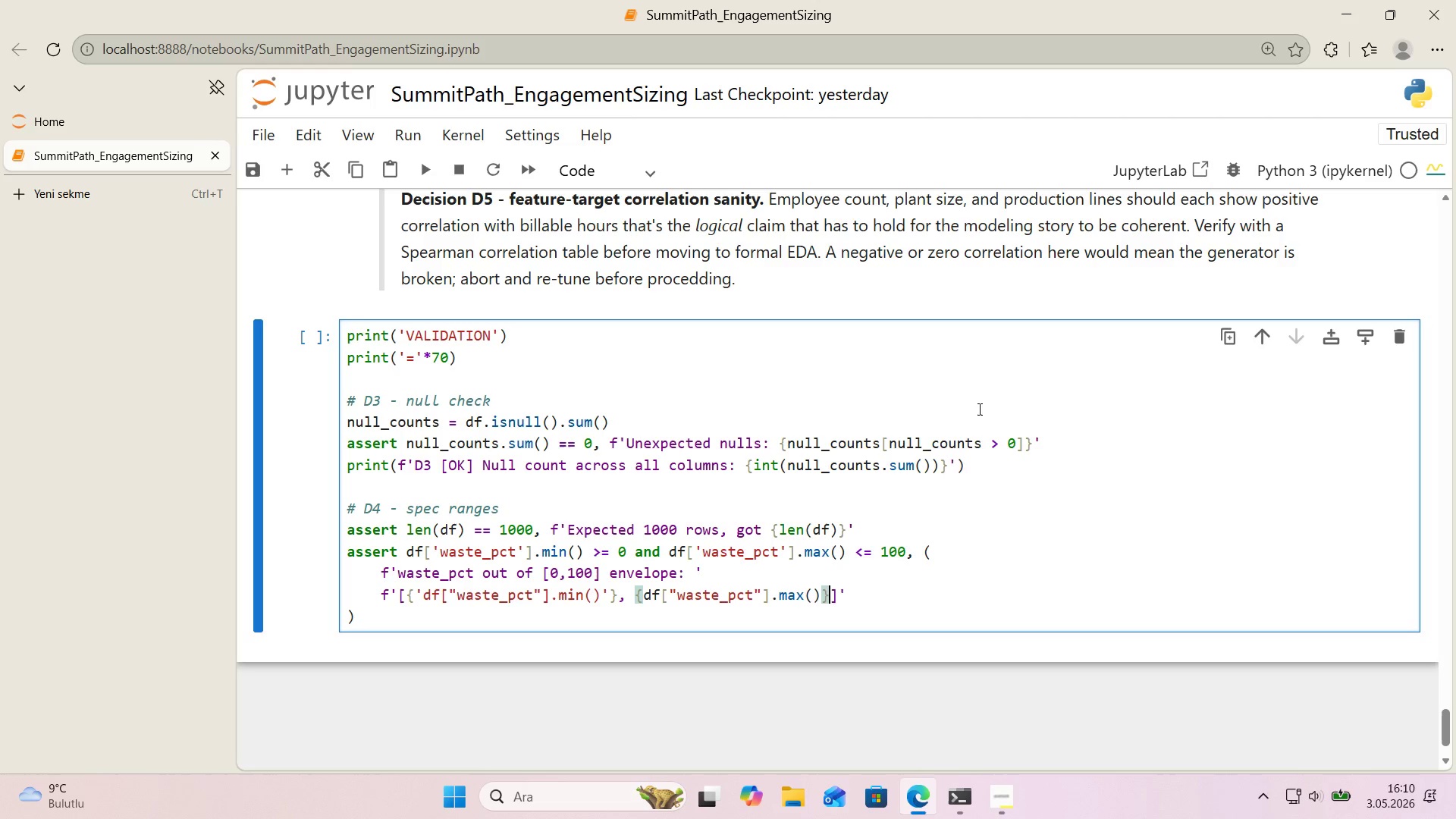 
key(ArrowRight)
 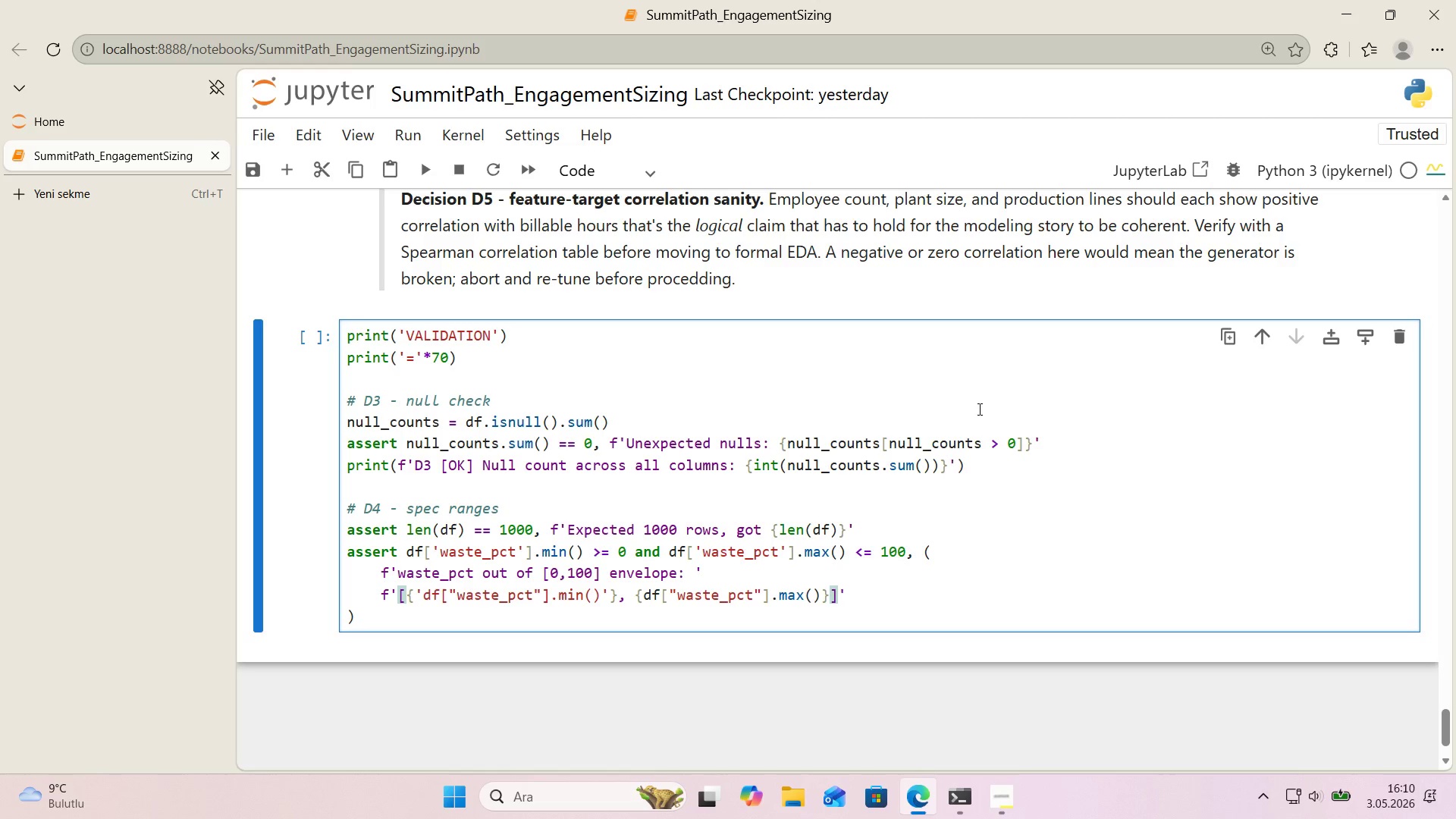 
key(ArrowLeft)
 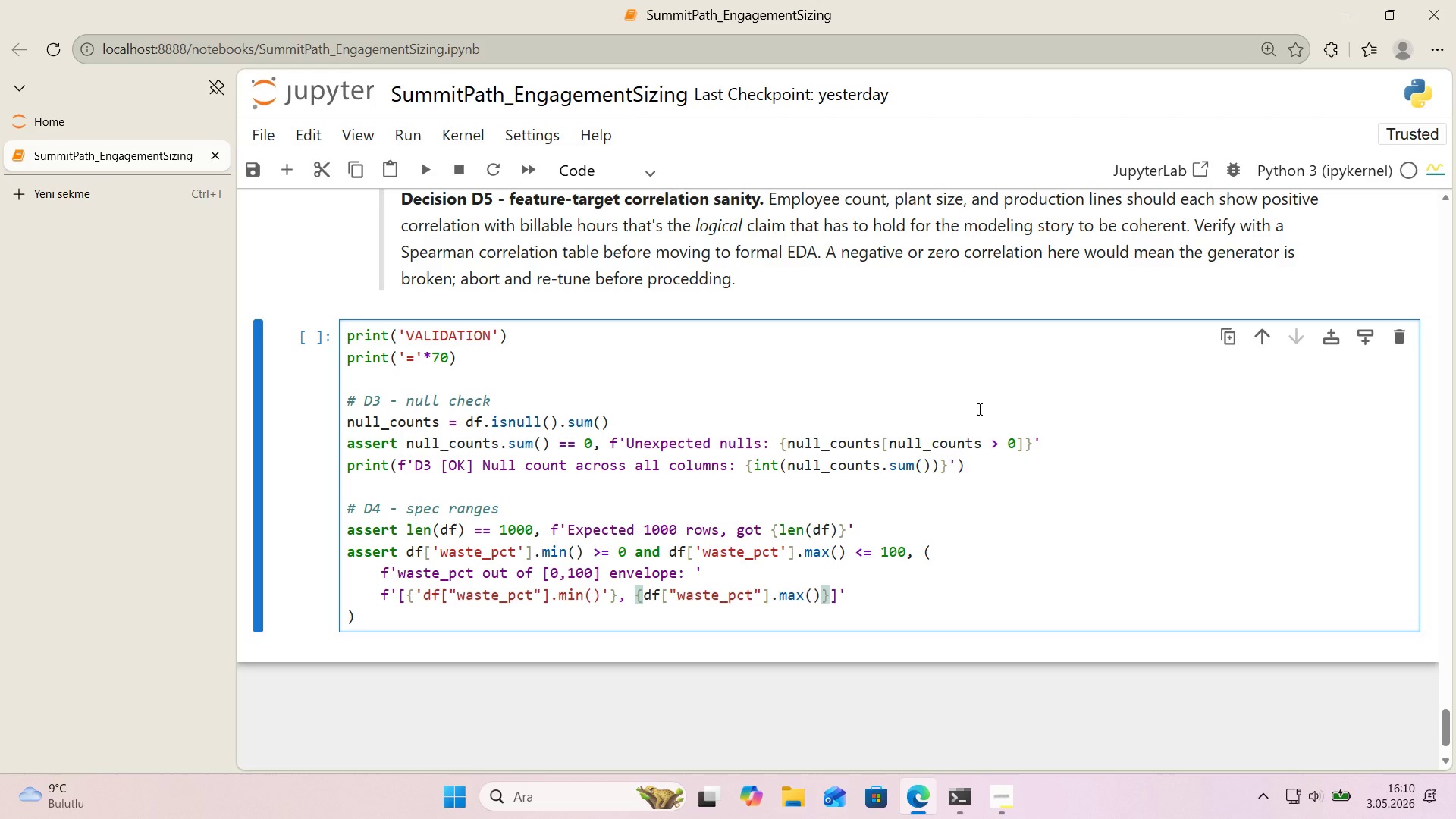 
key(ArrowRight)
 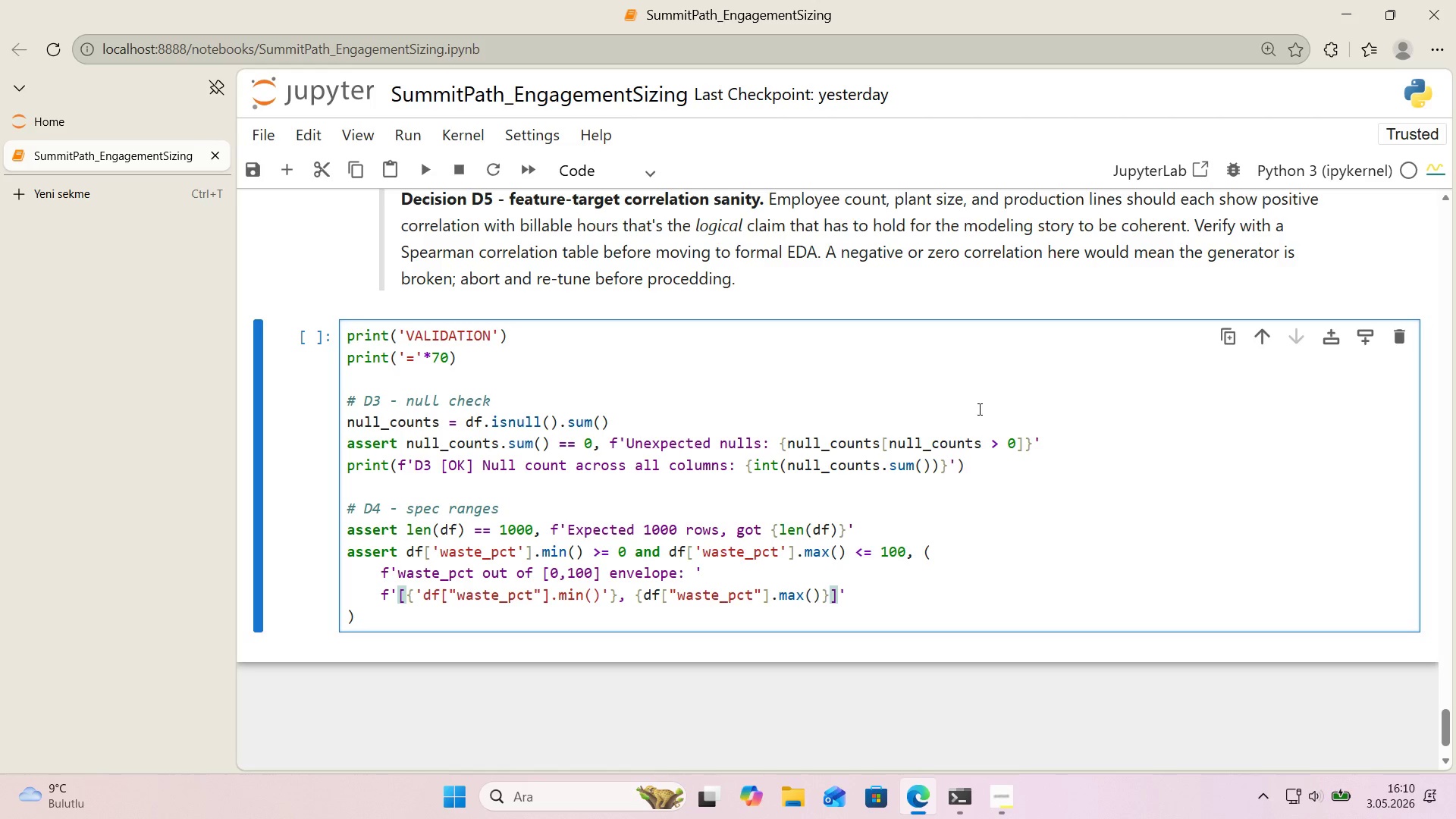 
key(ArrowRight)
 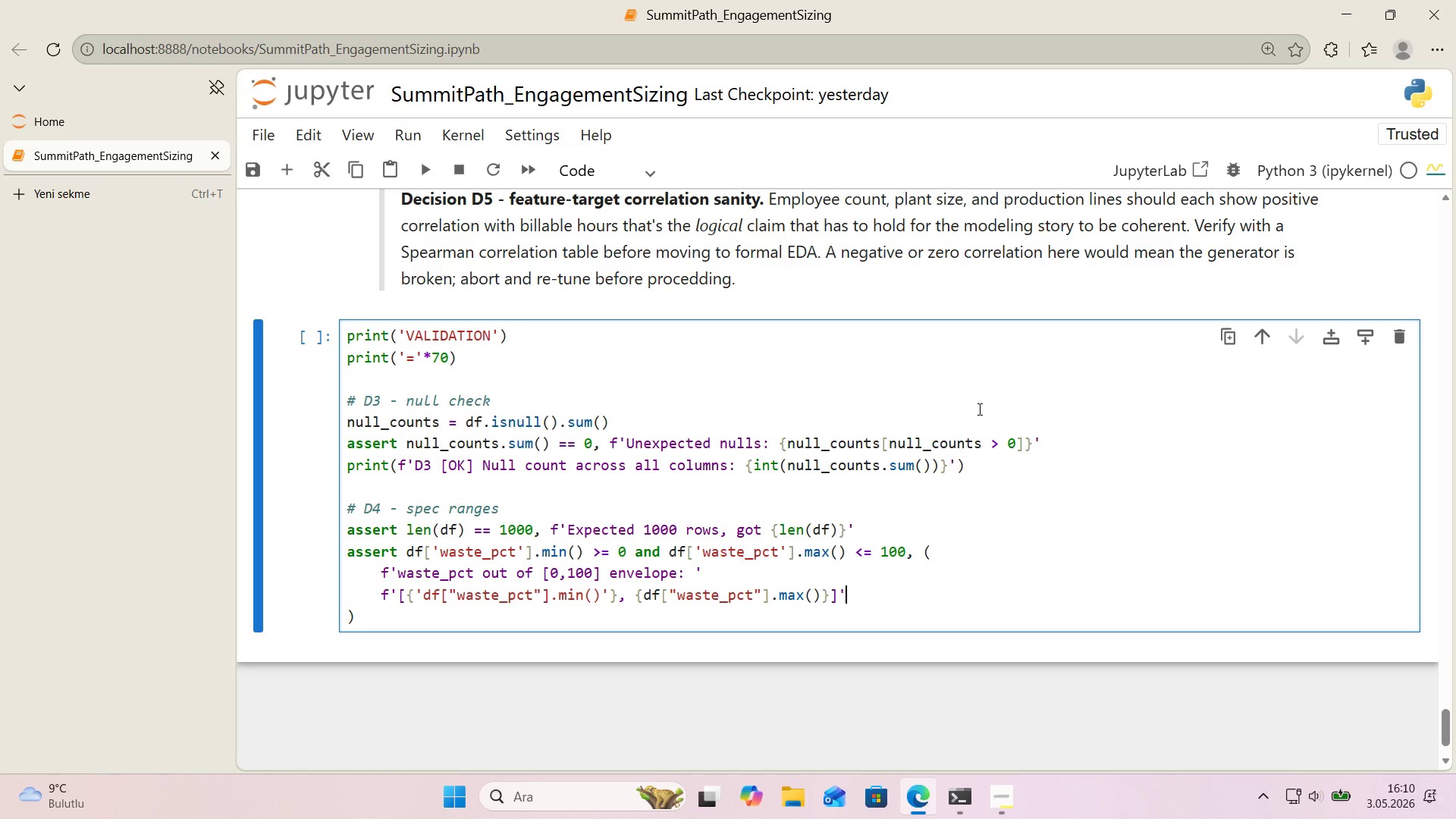 
key(Shift+9)
 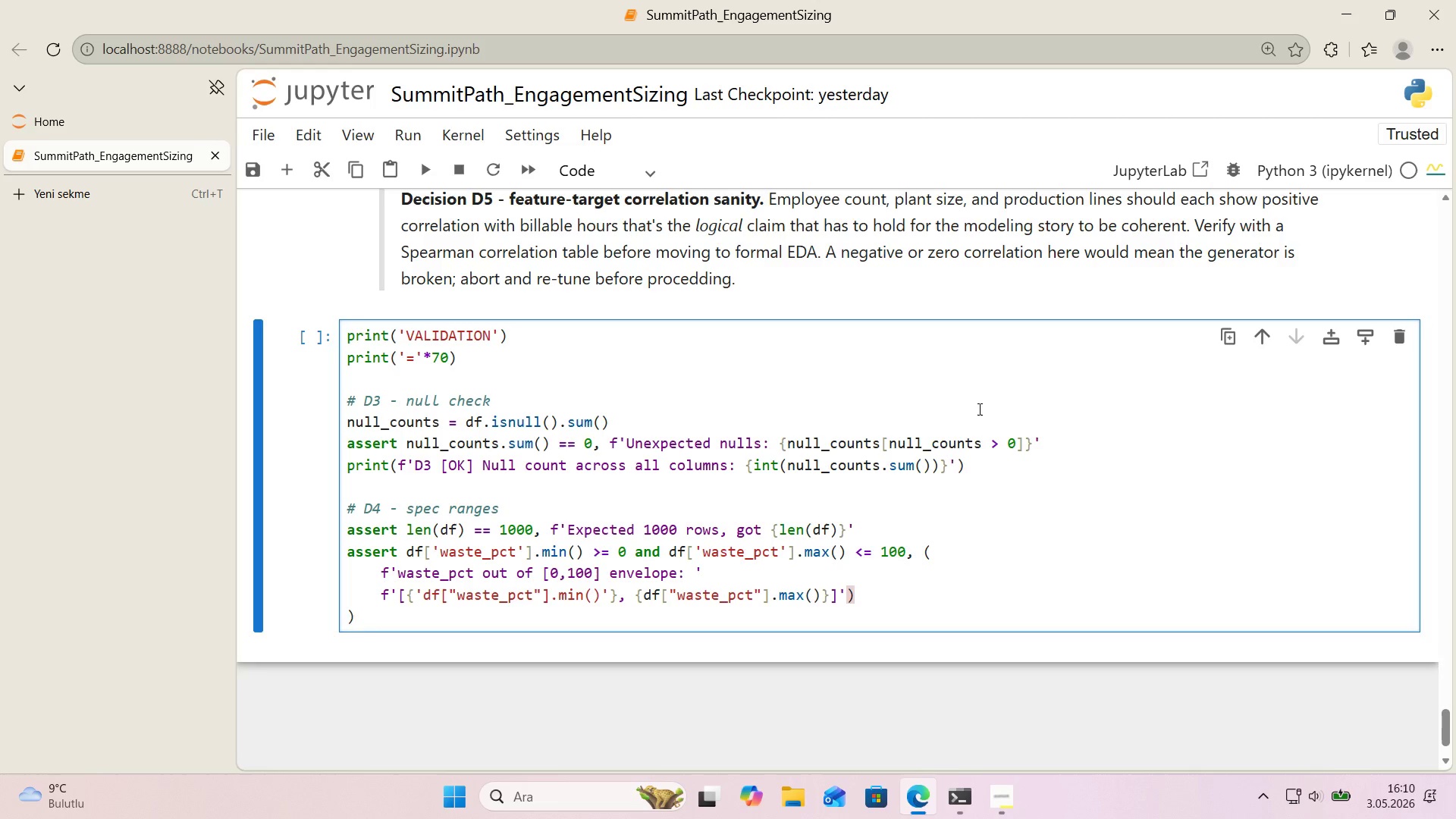 
key(Enter)
 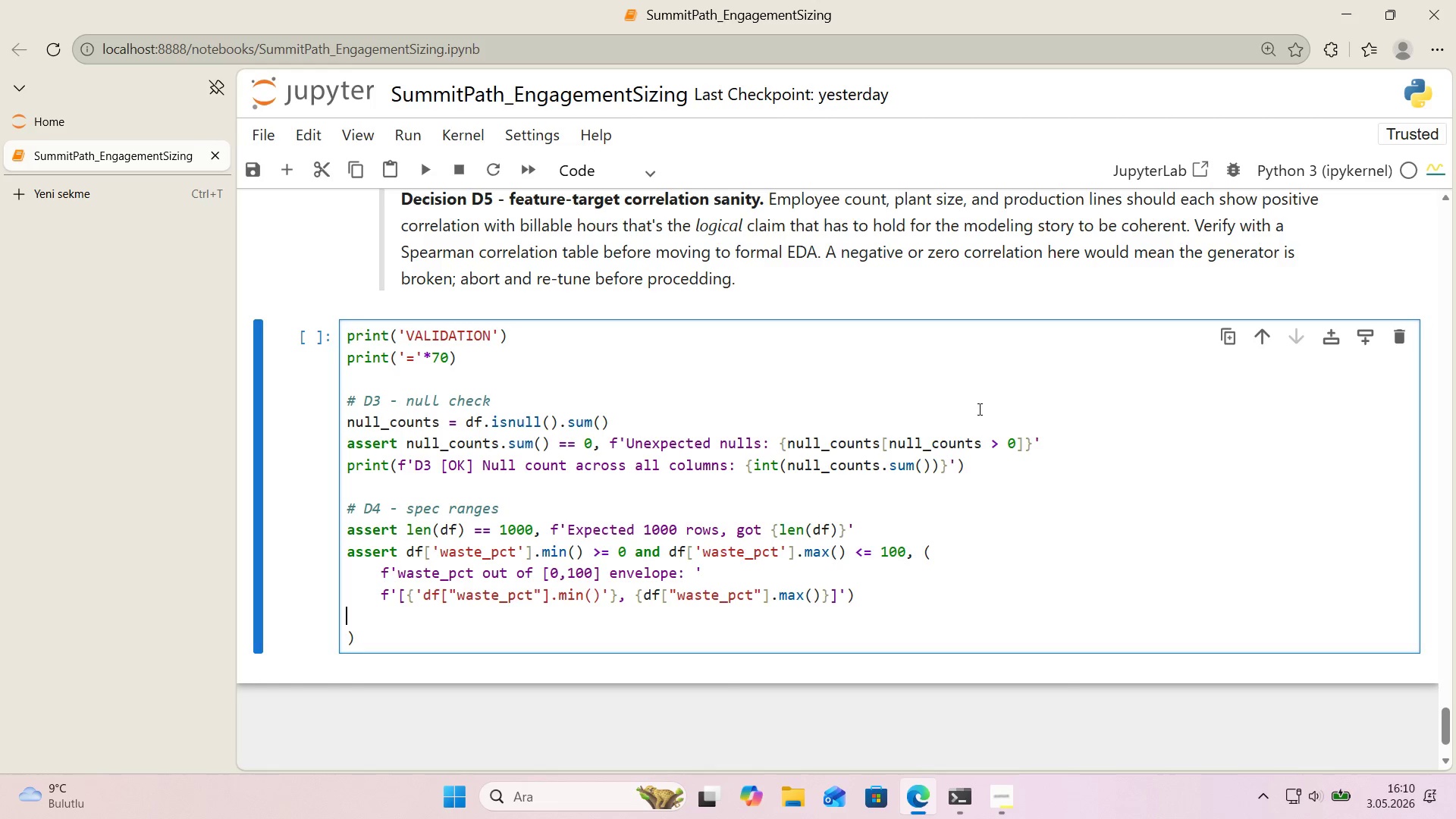 
wait(6.44)
 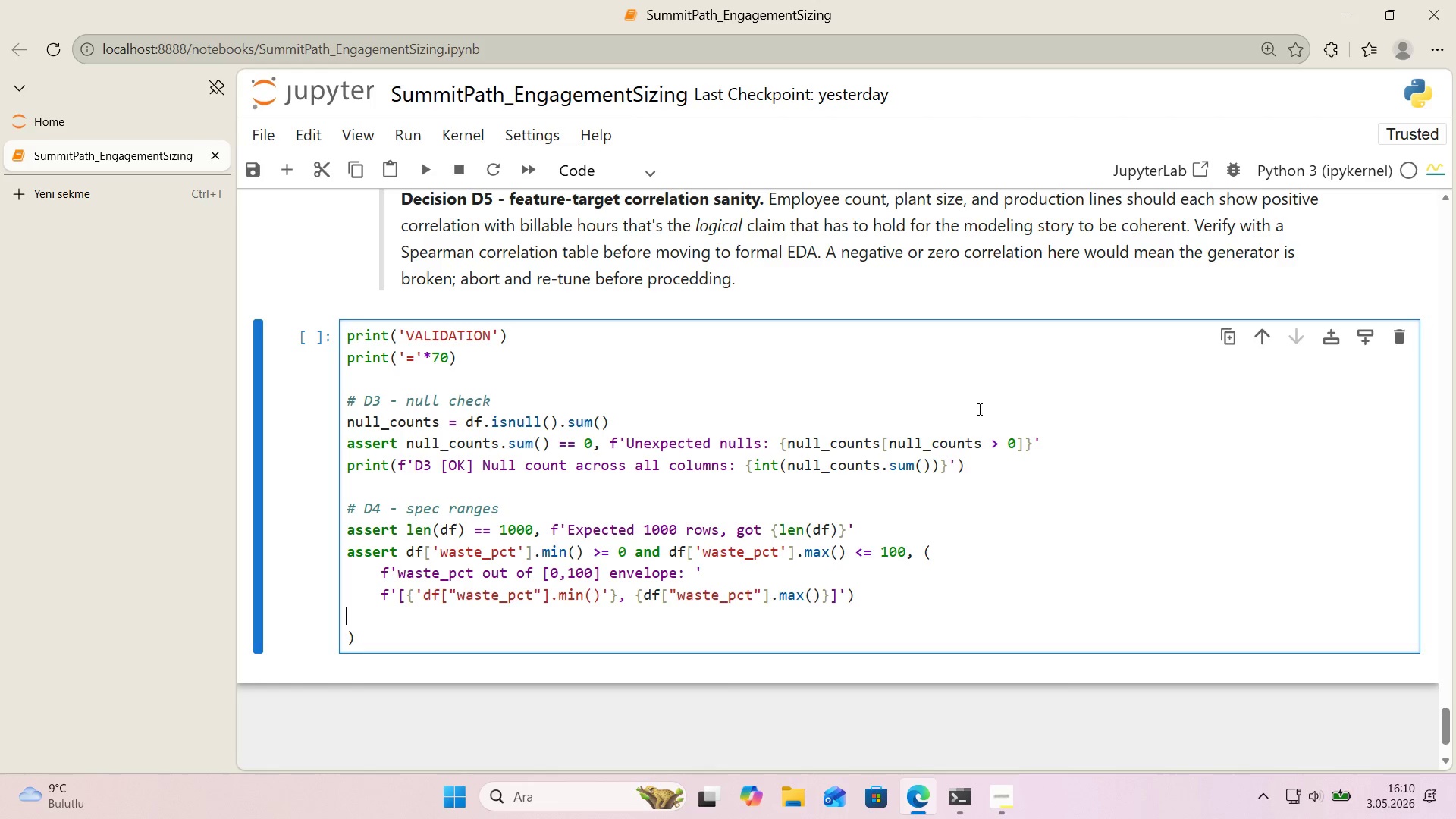 
scroll: coordinate [936, 406], scroll_direction: down, amount: 1.0
 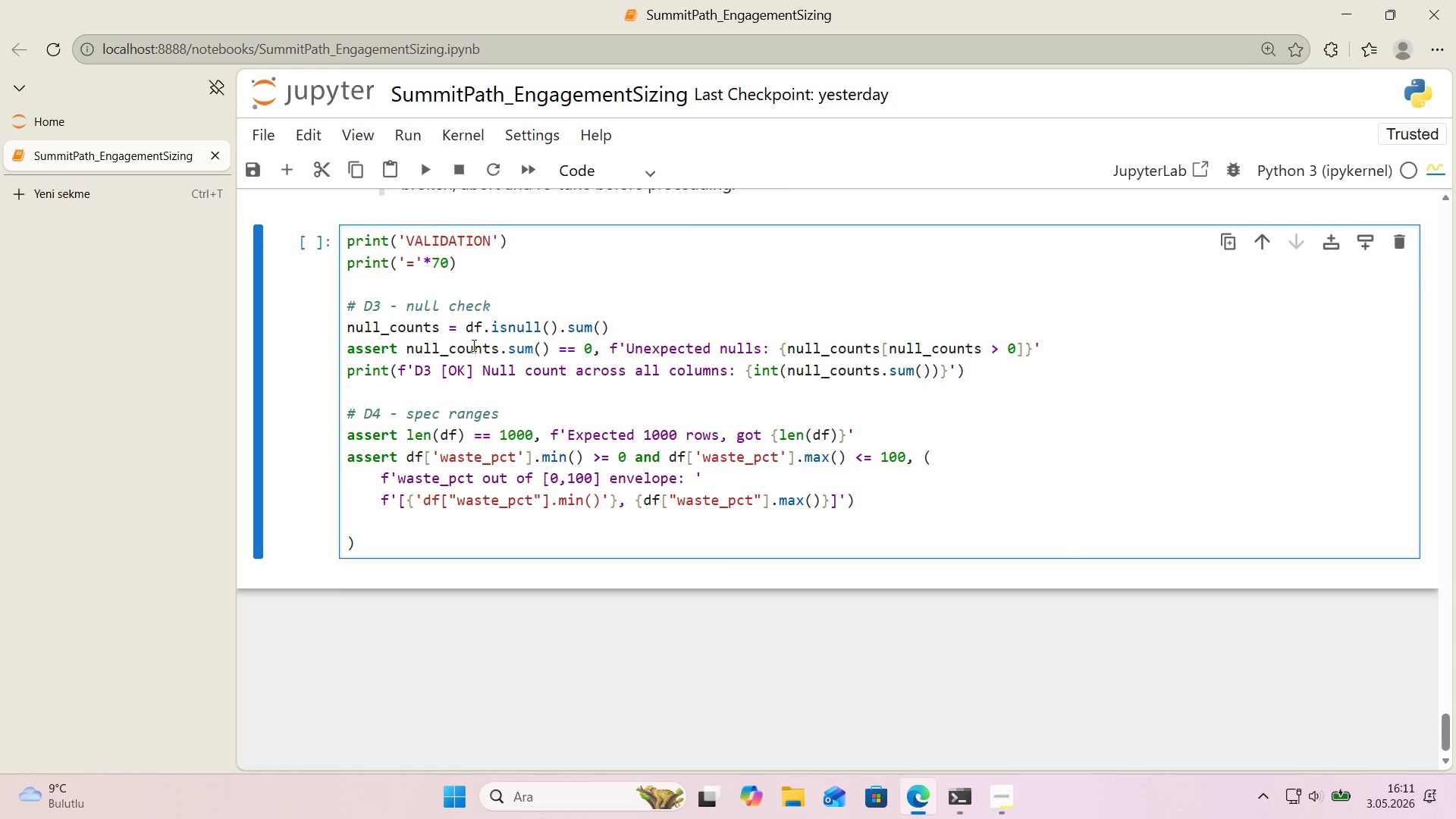 
left_click([407, 502])
 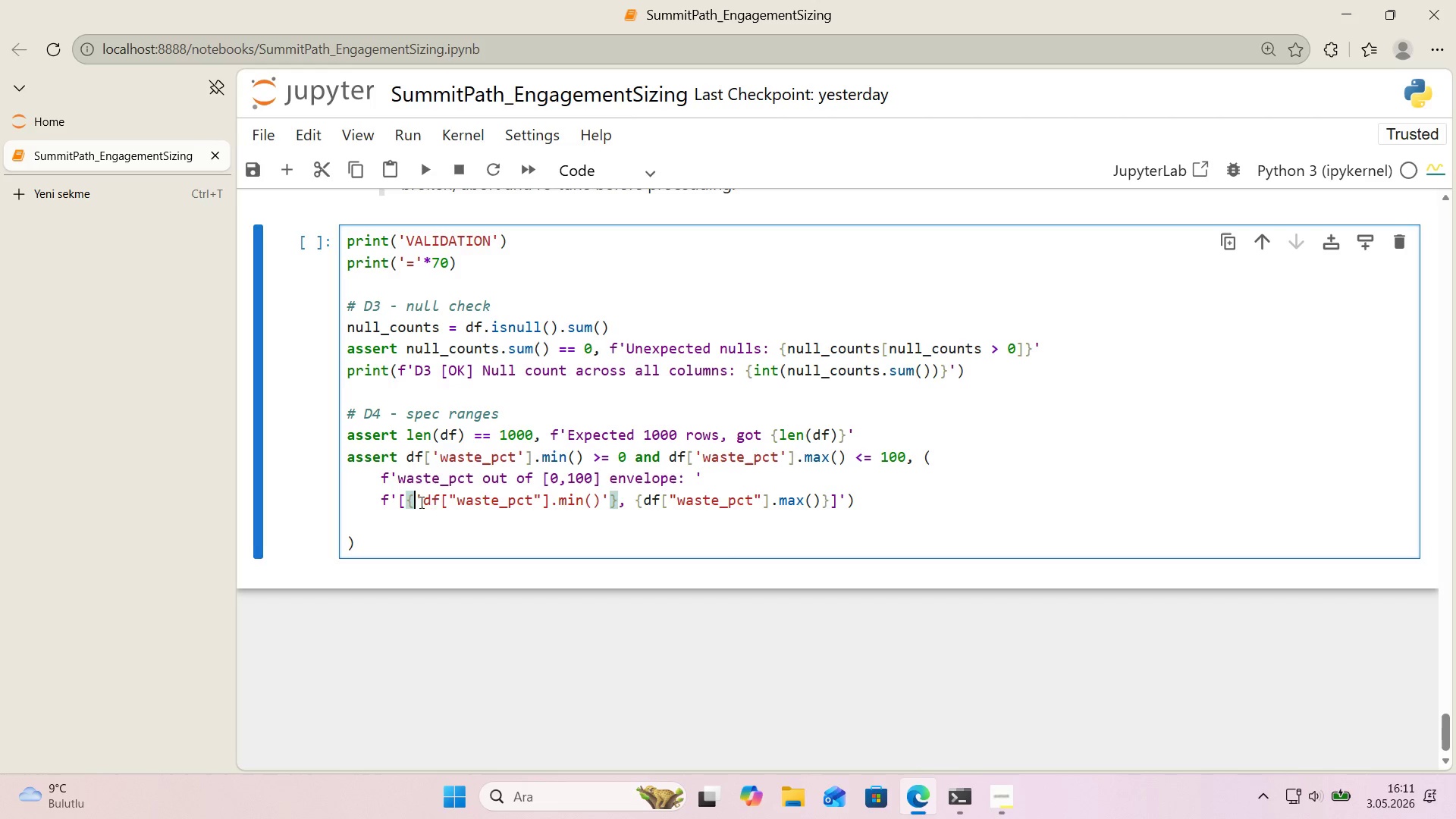 
left_click([424, 502])
 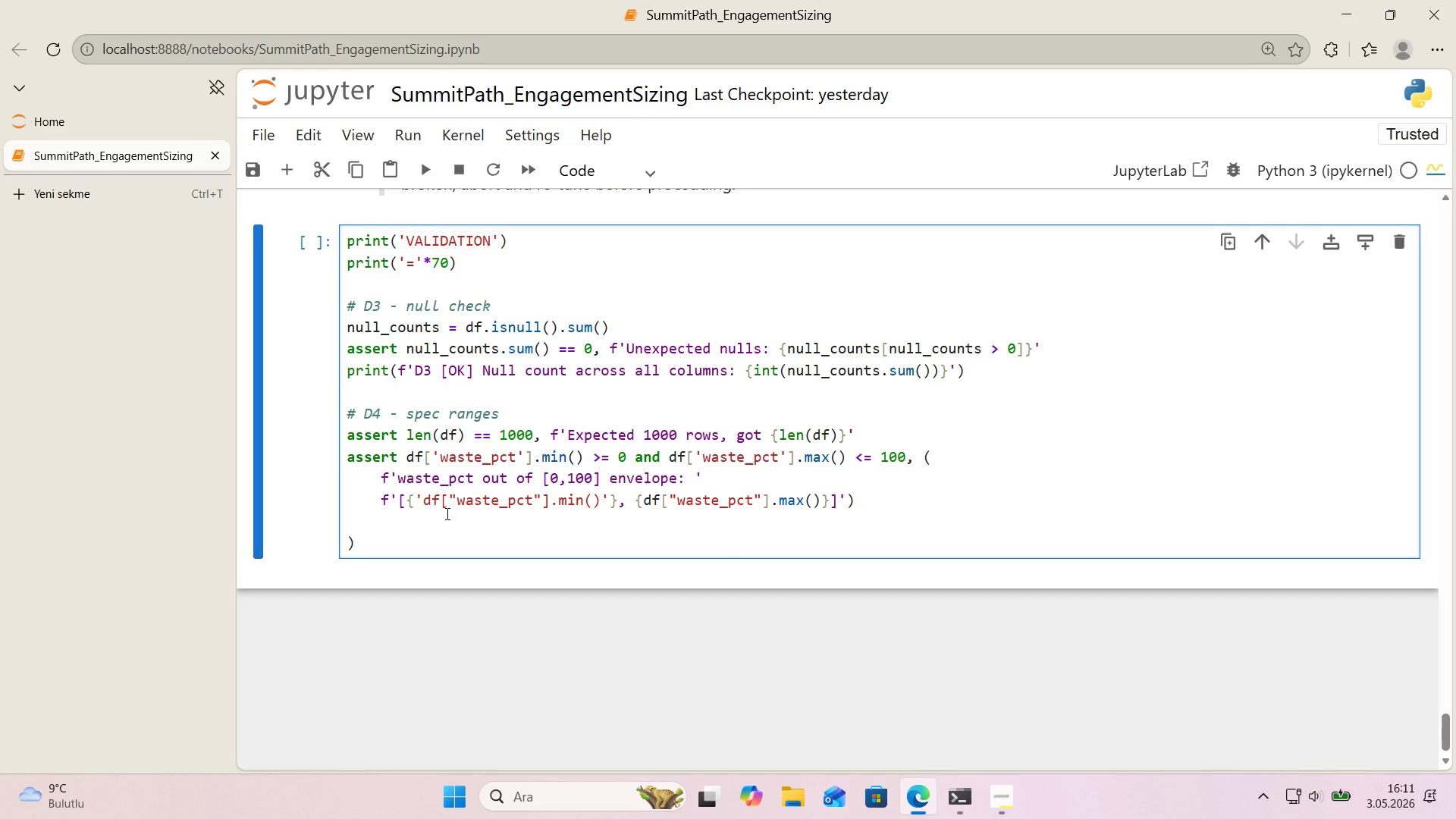 
wait(7.45)
 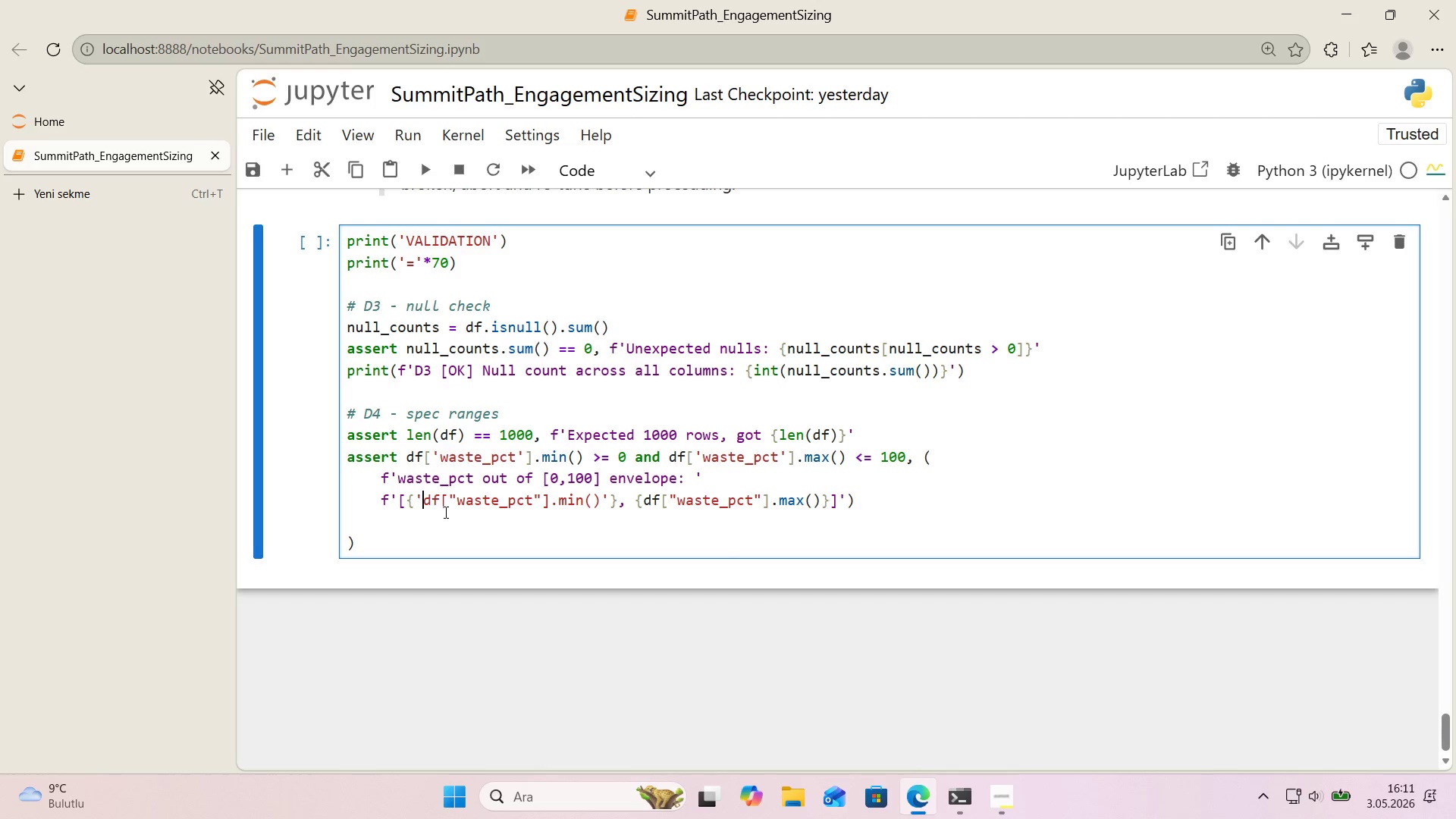 
key(Backspace)
 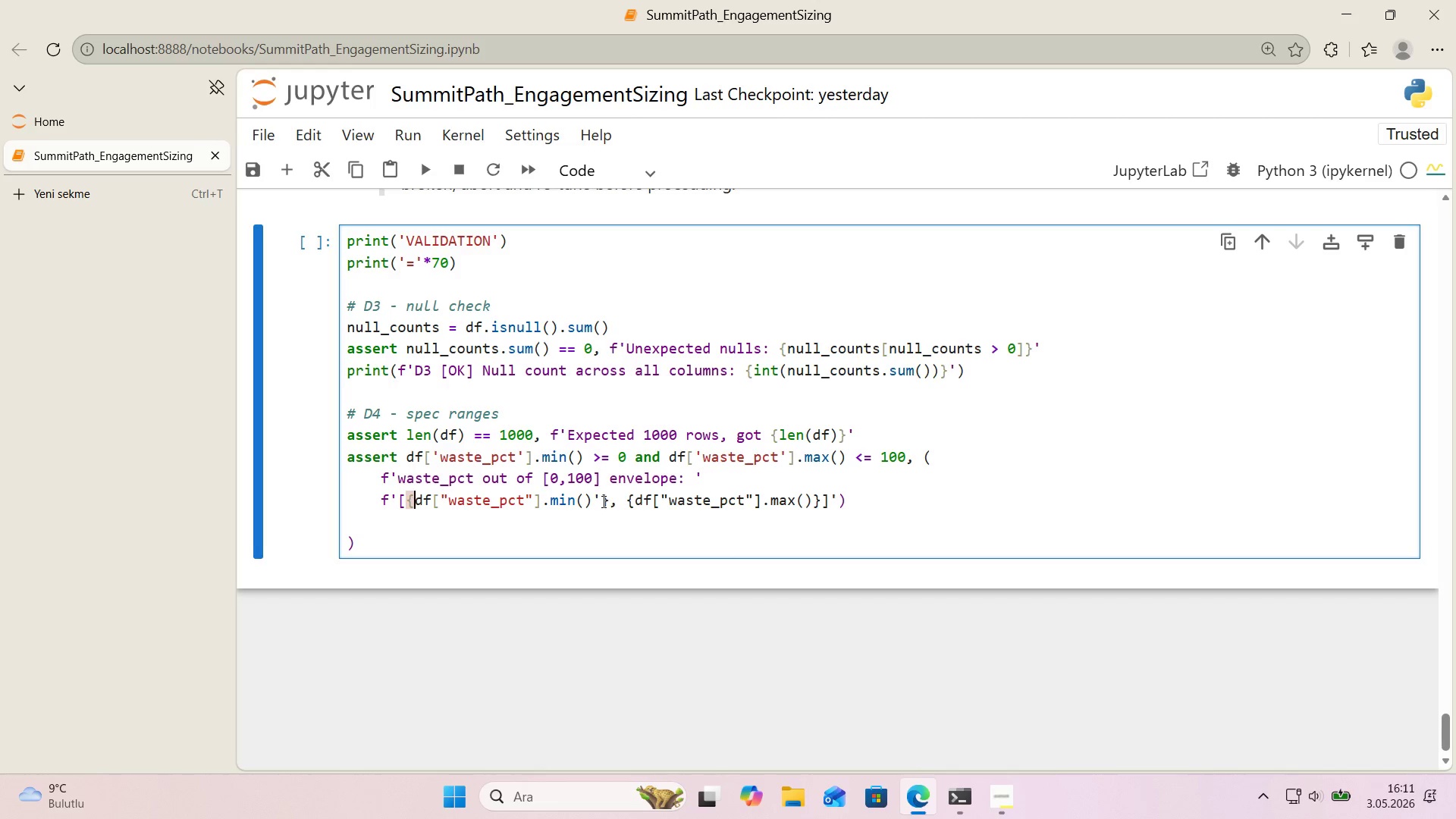 
left_click([602, 501])
 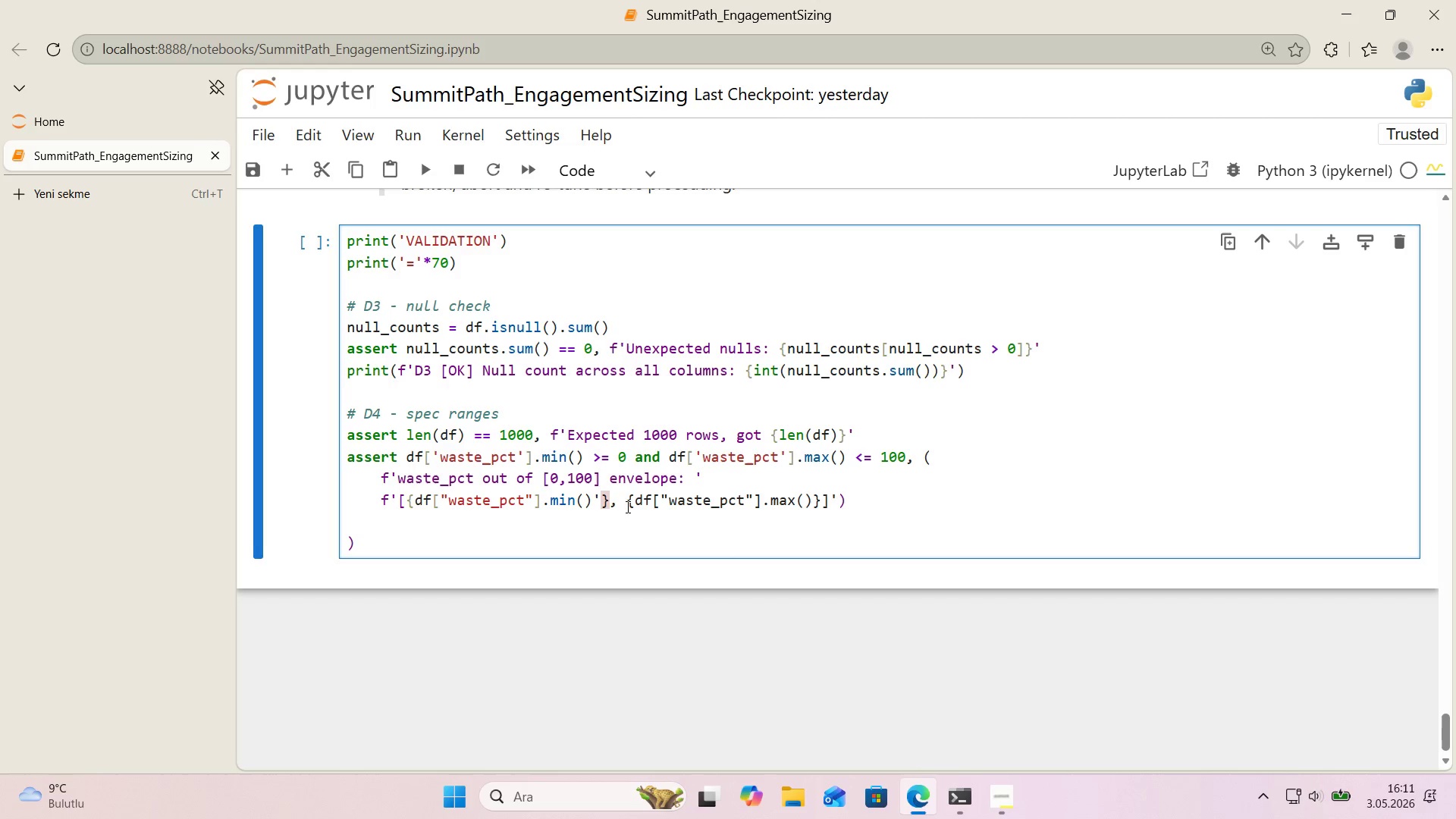 
key(Backspace)
 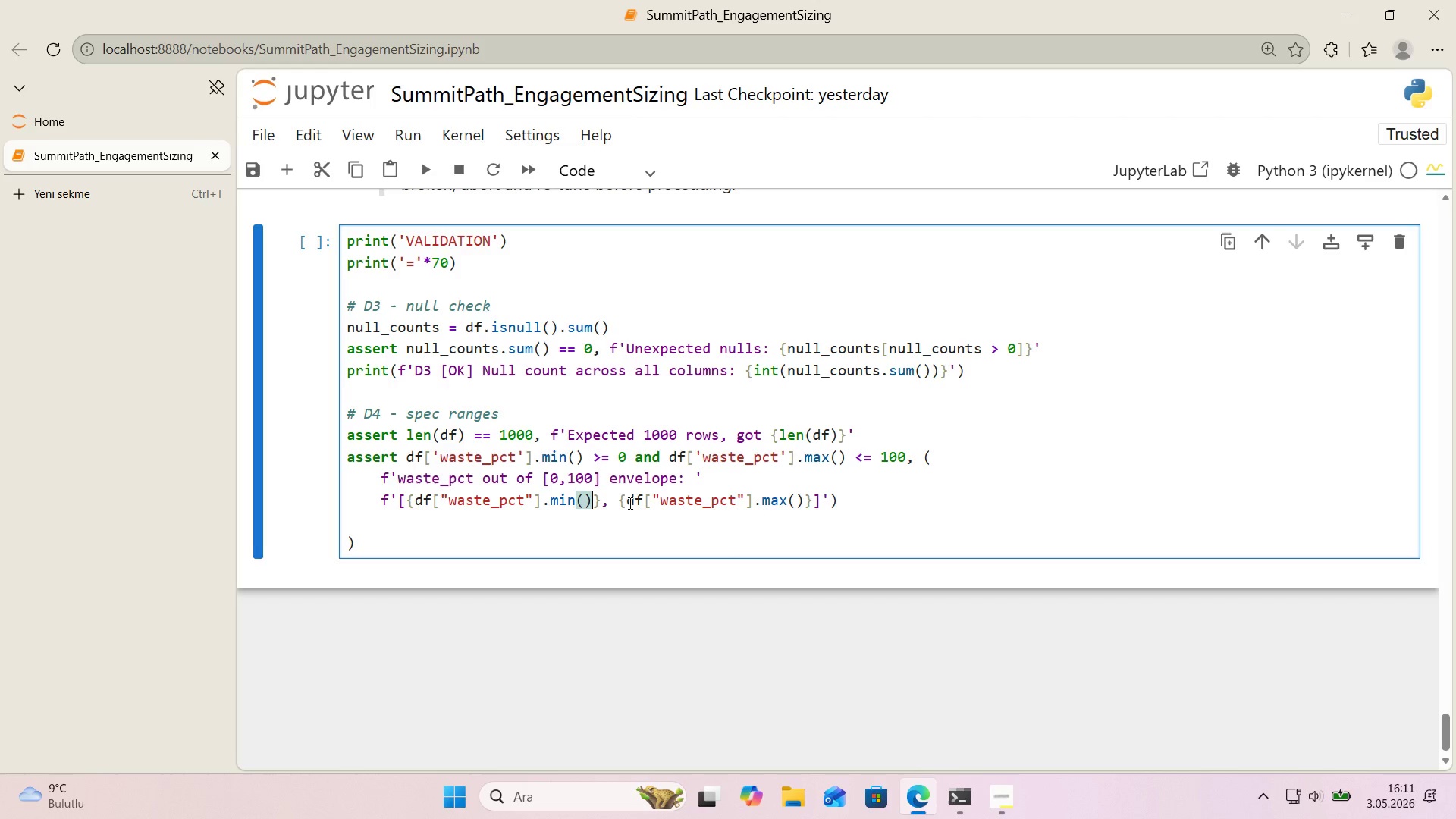 
wait(18.45)
 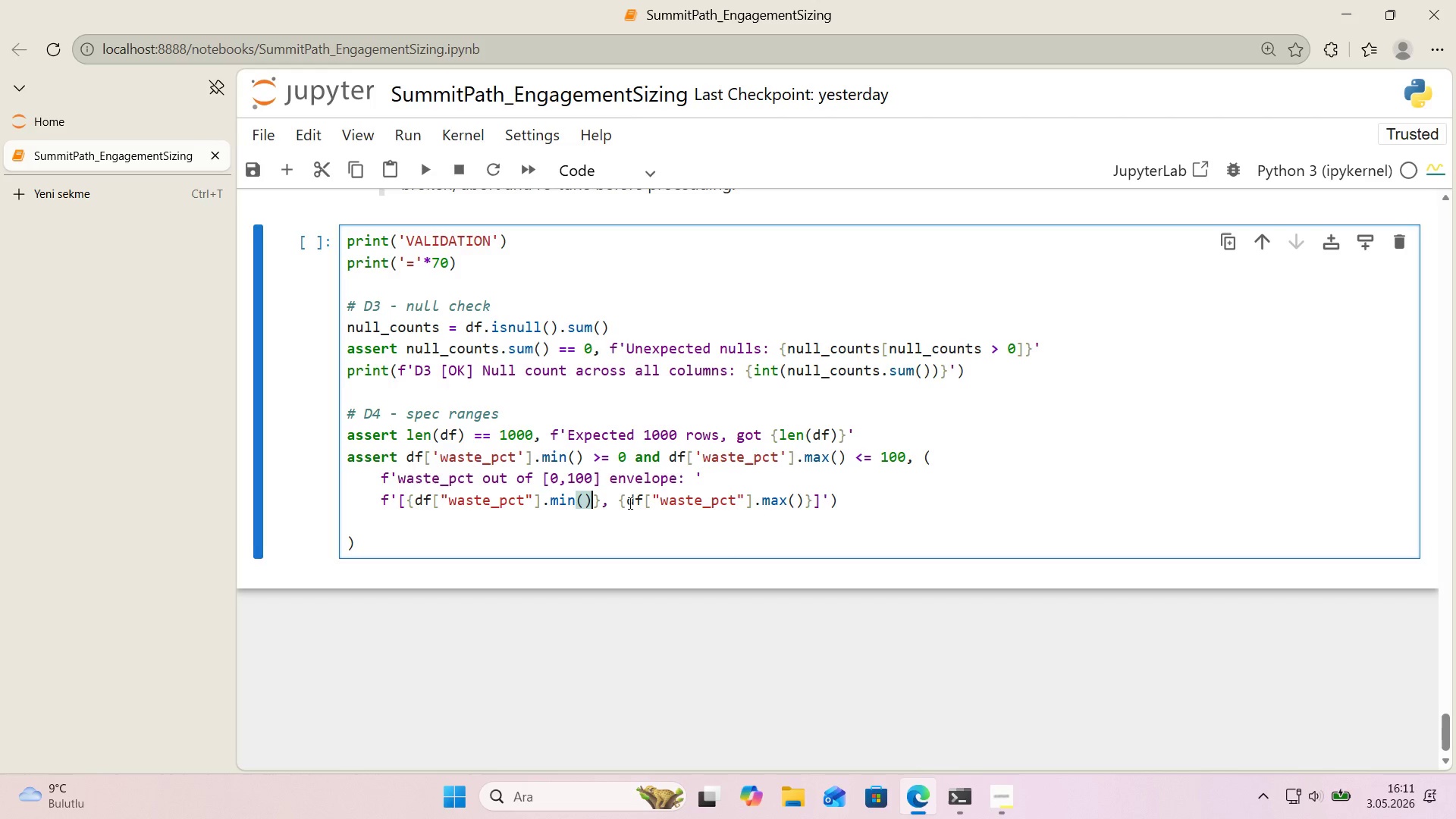 
left_click([361, 519])
 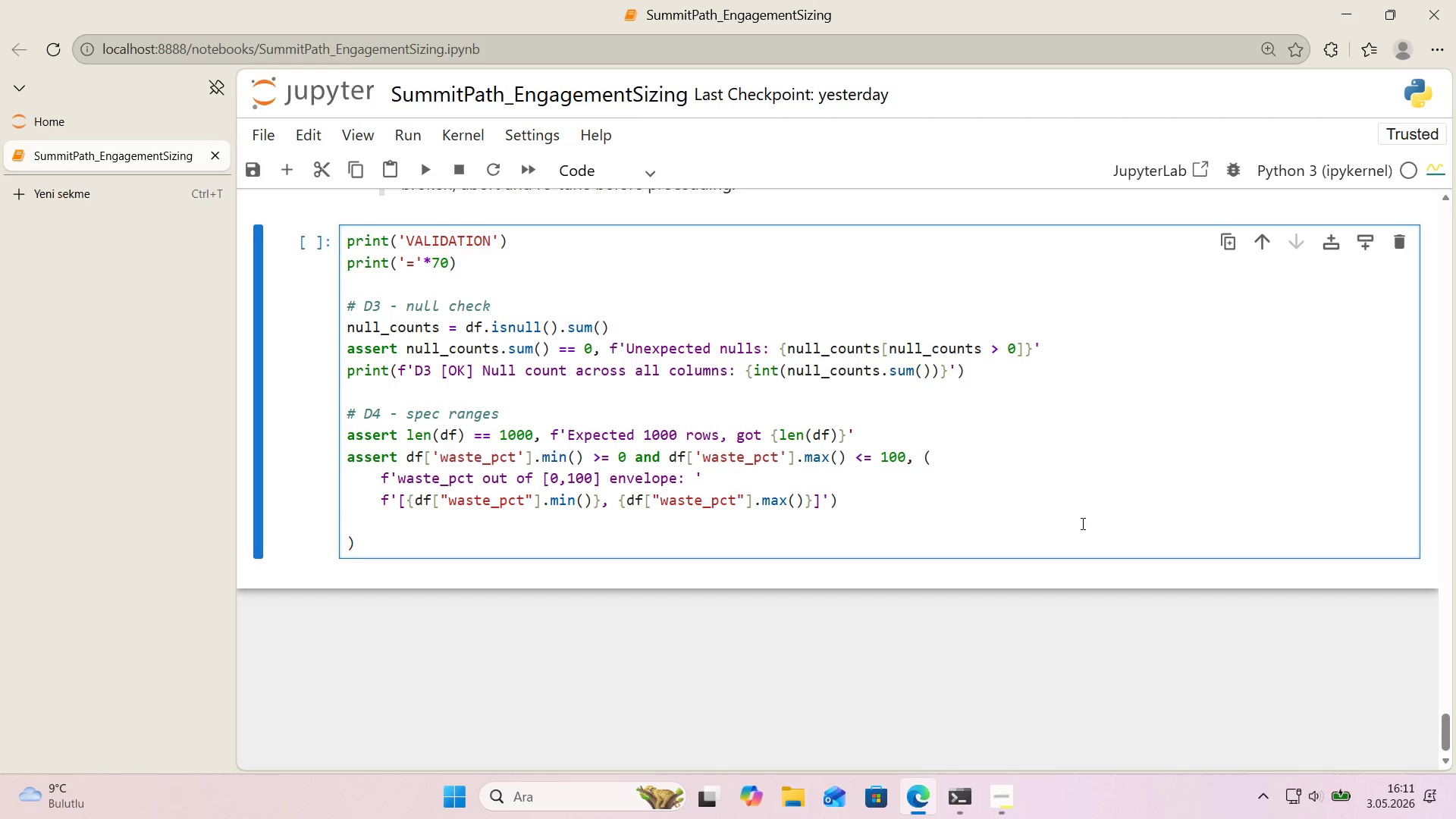 
type(assert df)
 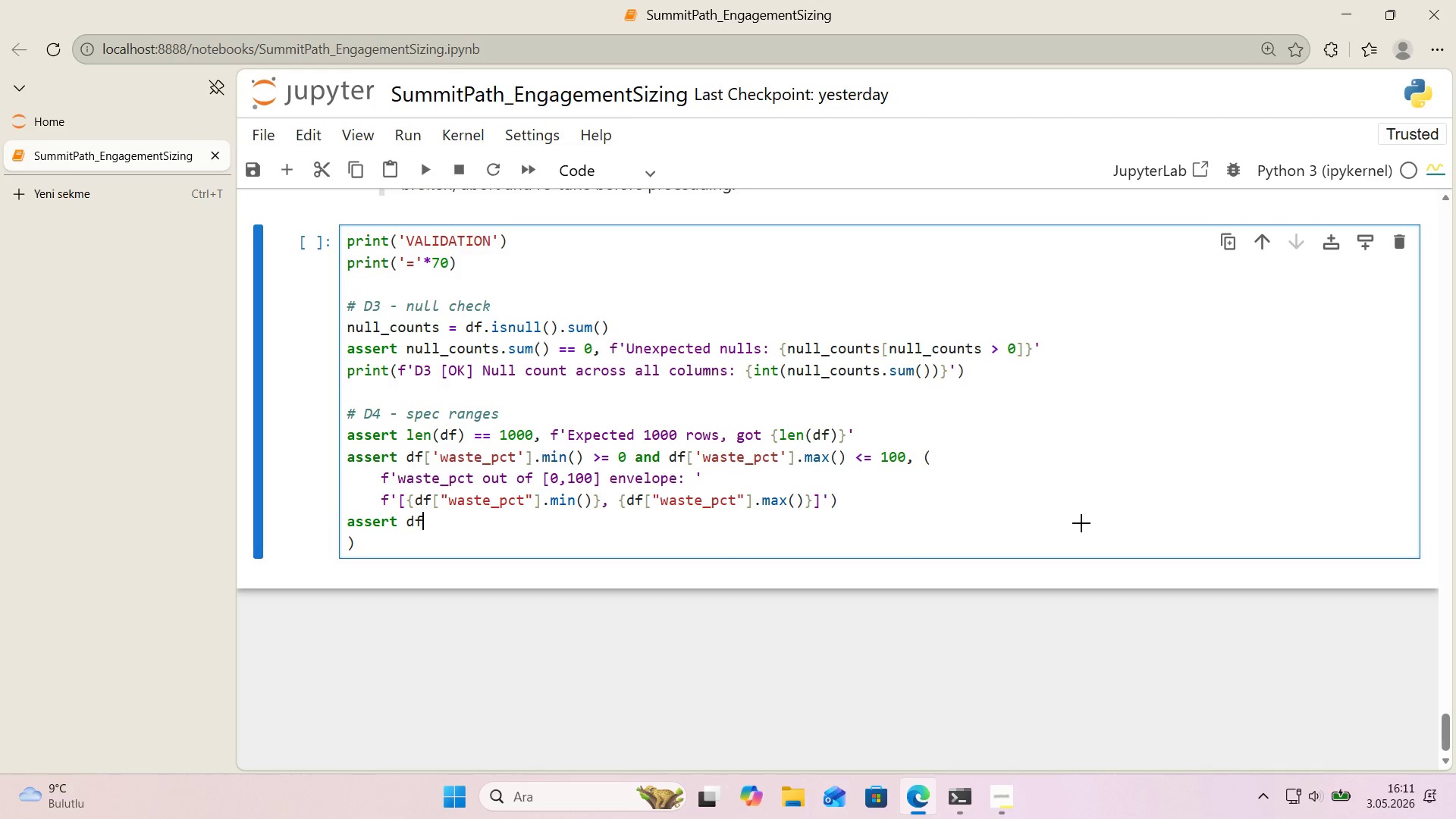 
key(Alt+Control+8)
 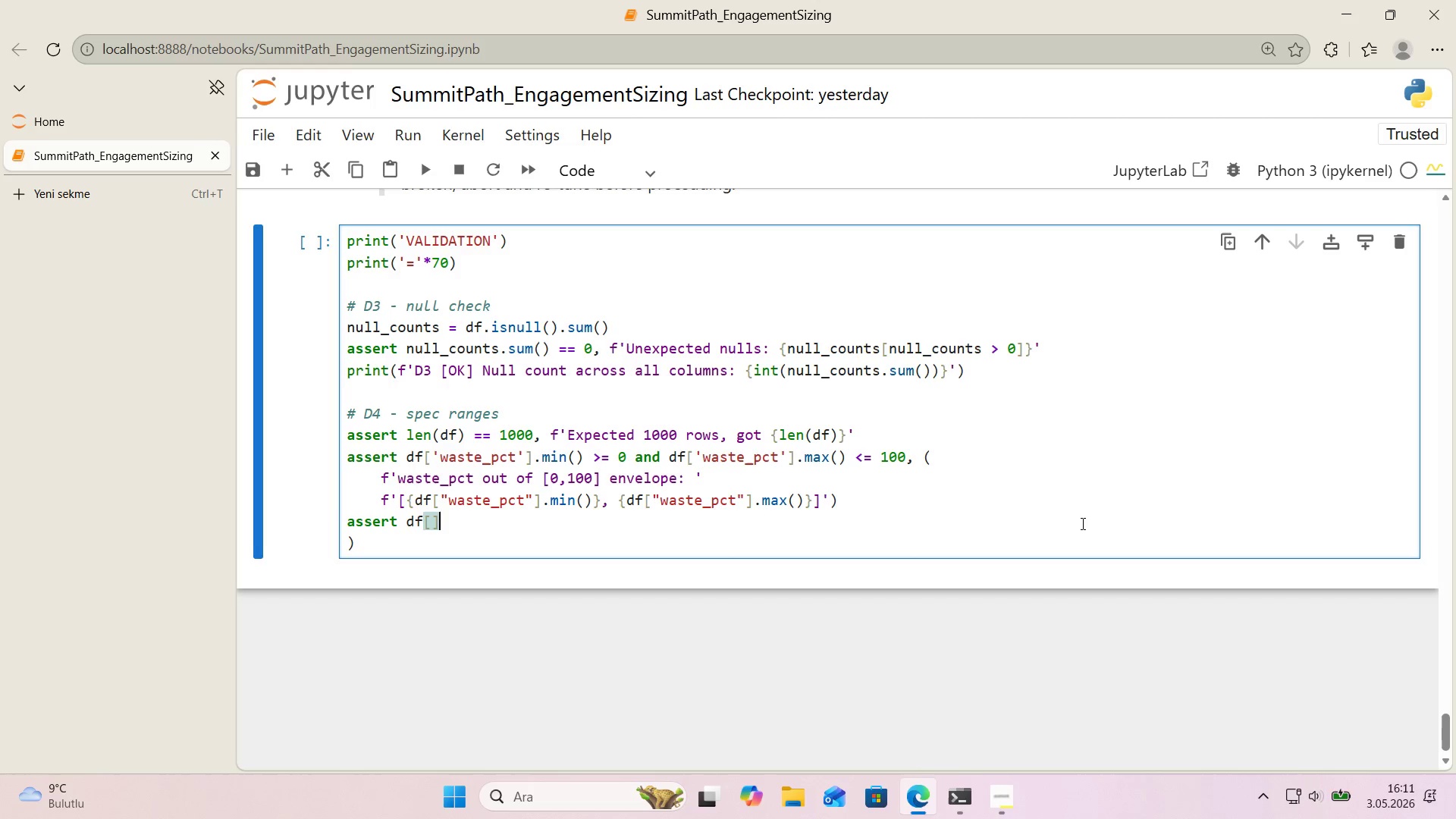 
key(Alt+Control+9)
 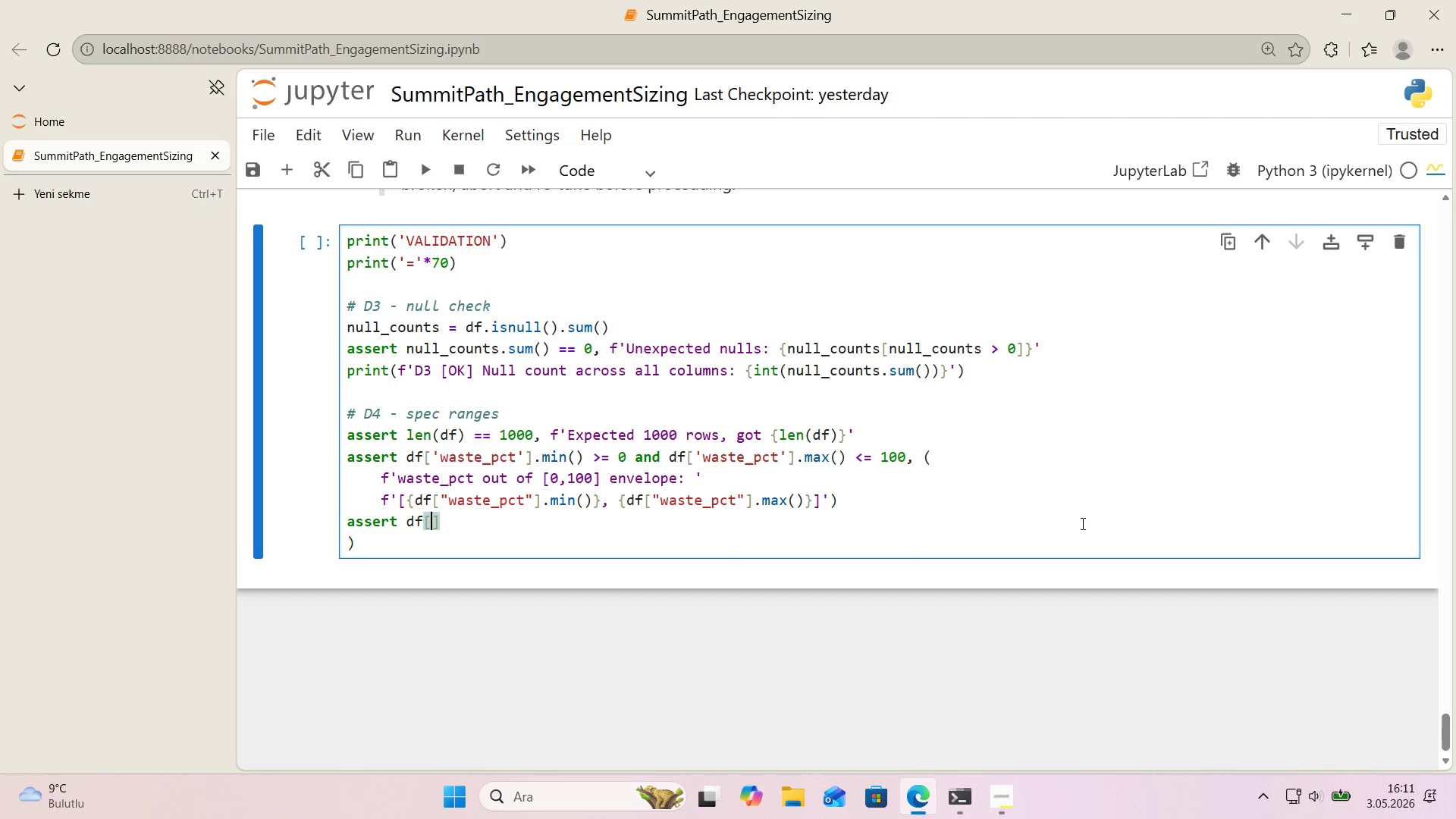 
key(ArrowLeft)
 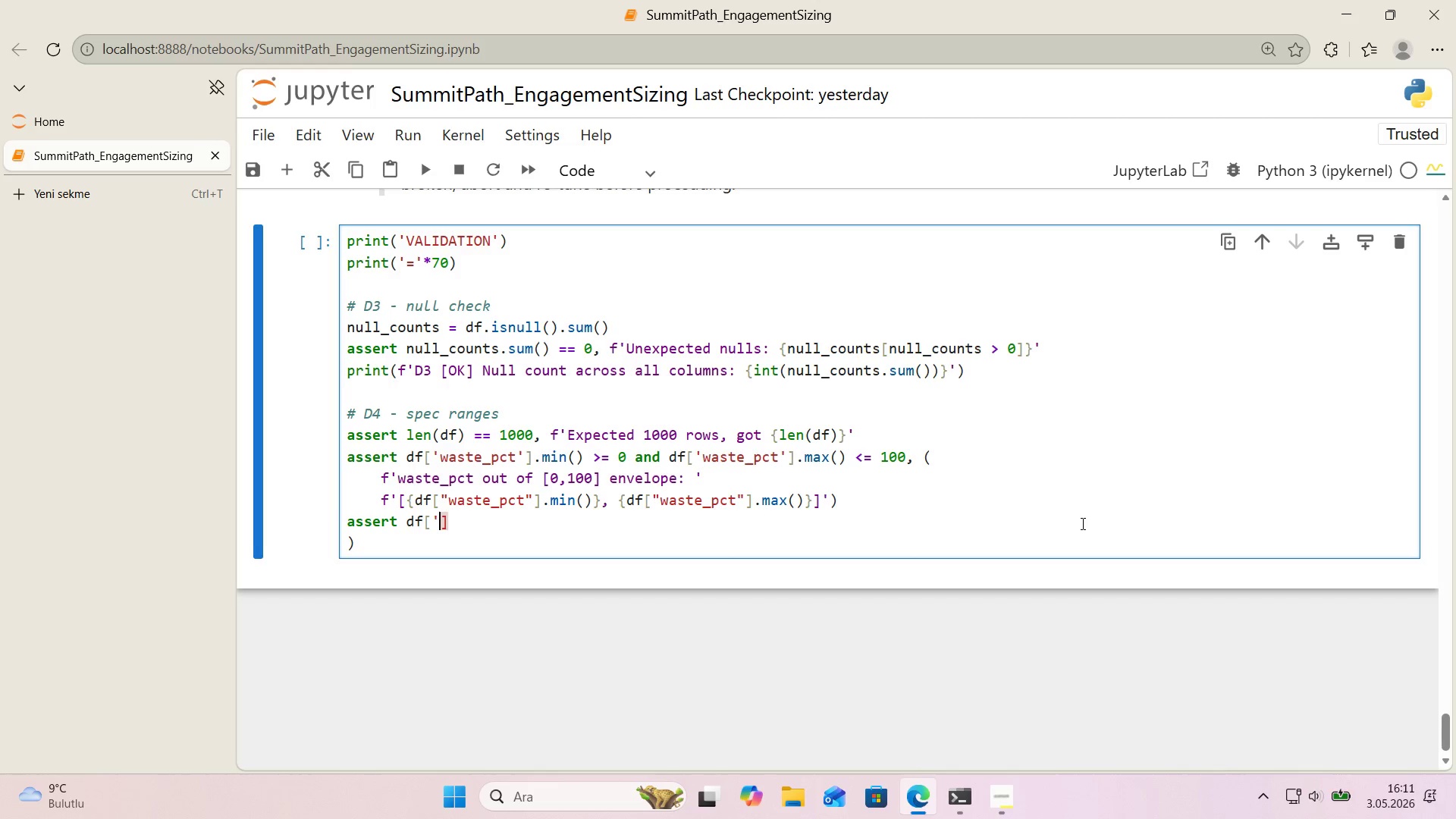 
type(@@)
 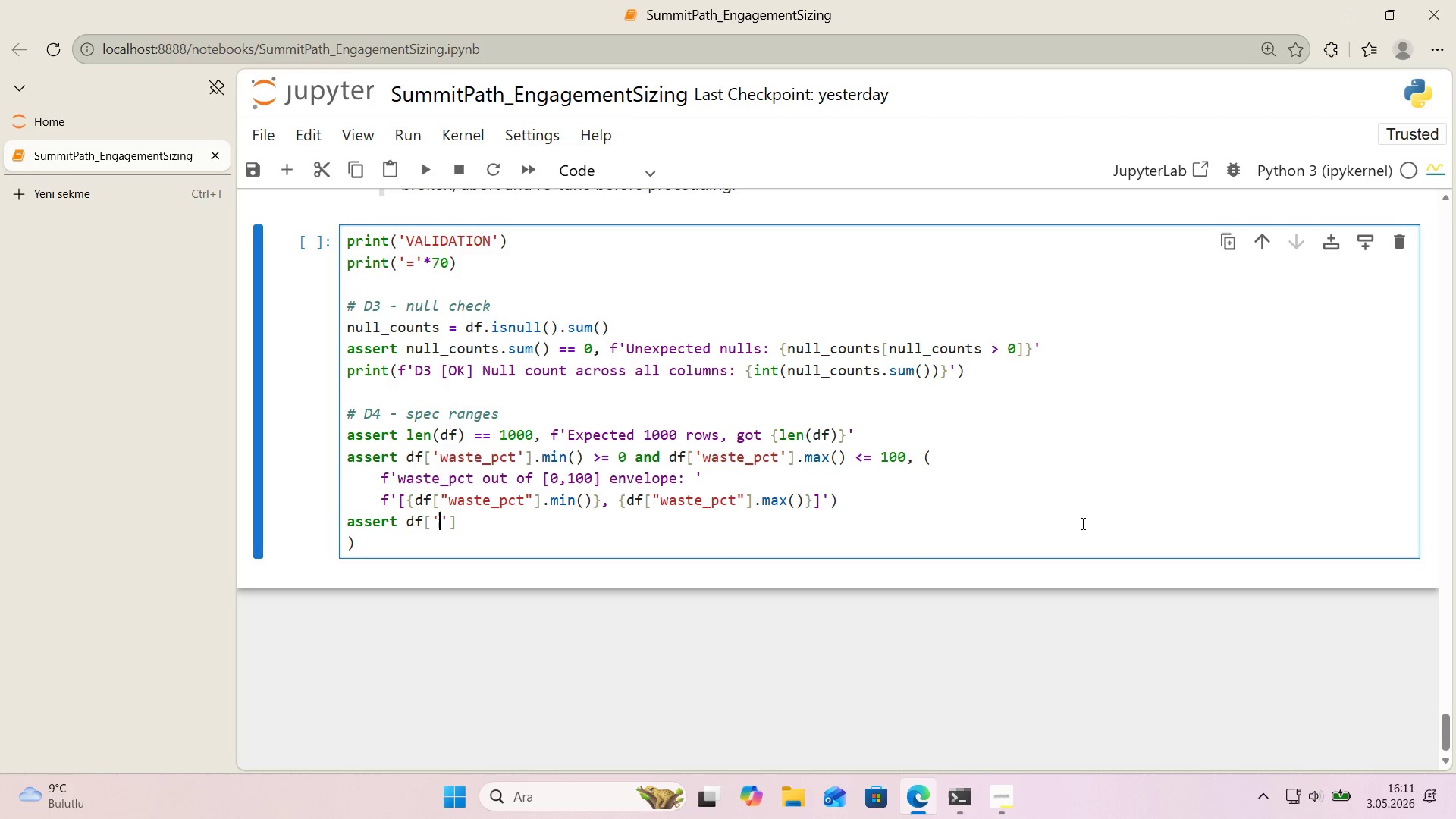 
key(ArrowLeft)
 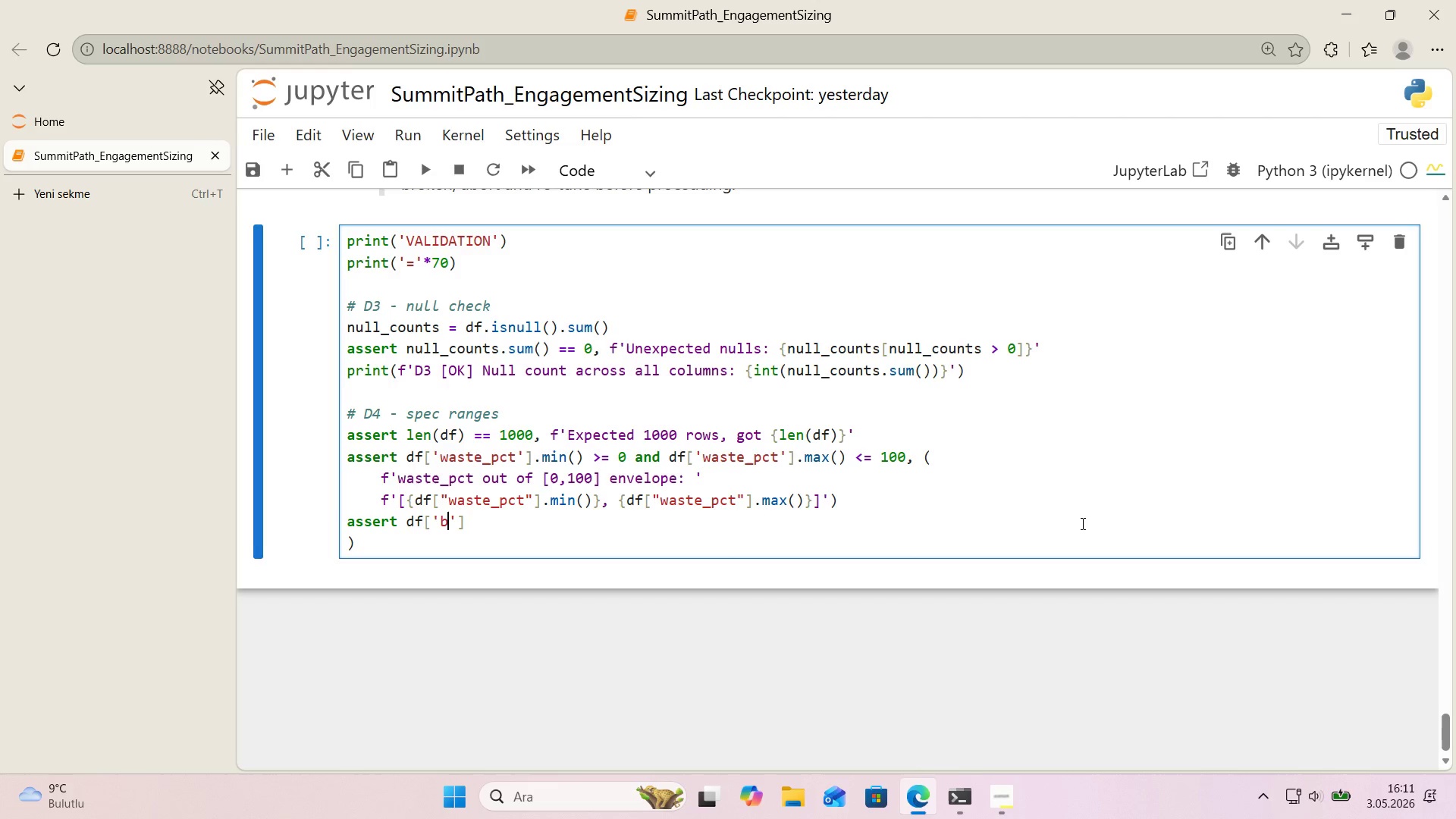 
type(b'llable_hours)
 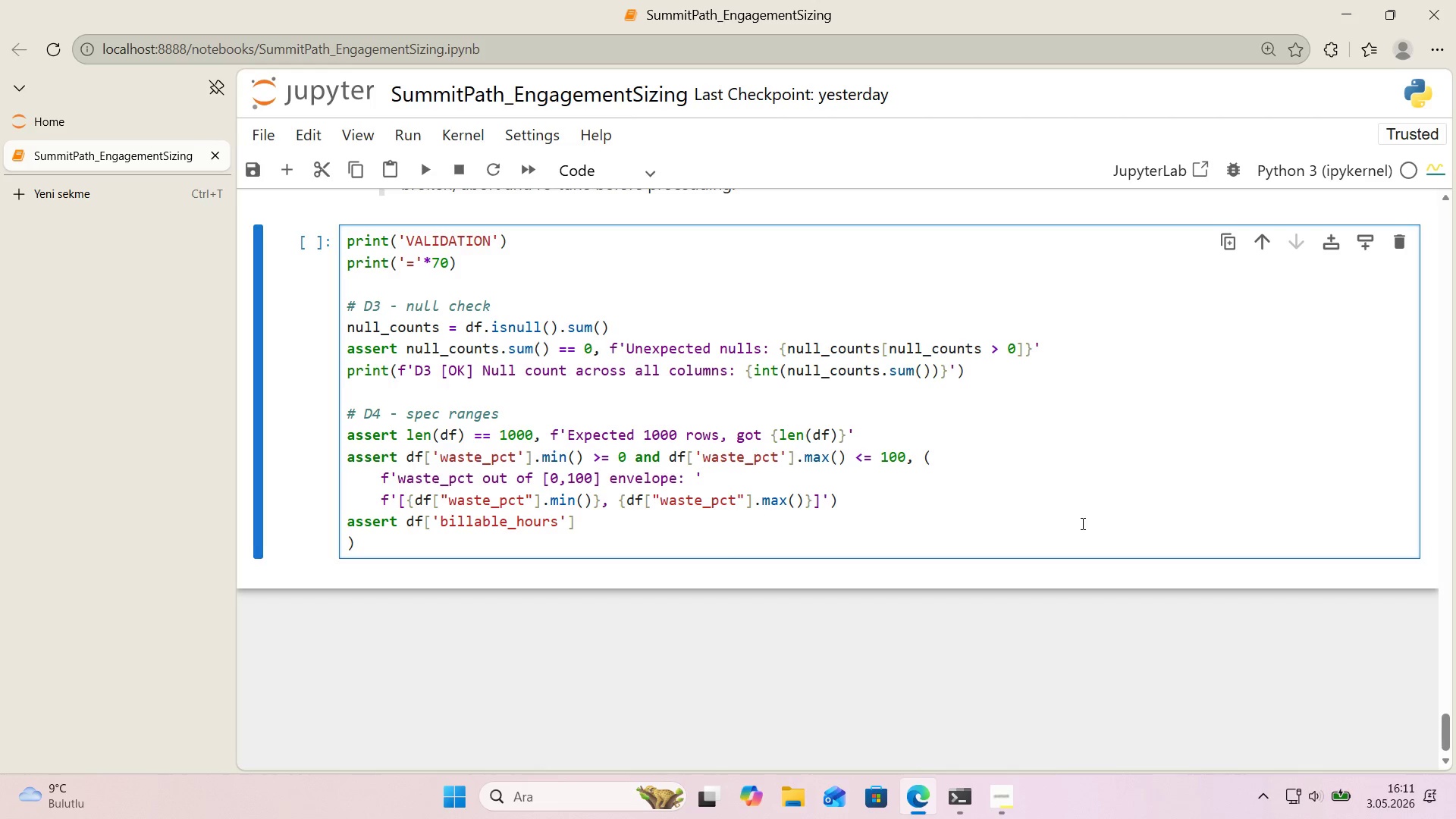 
key(ArrowRight)
 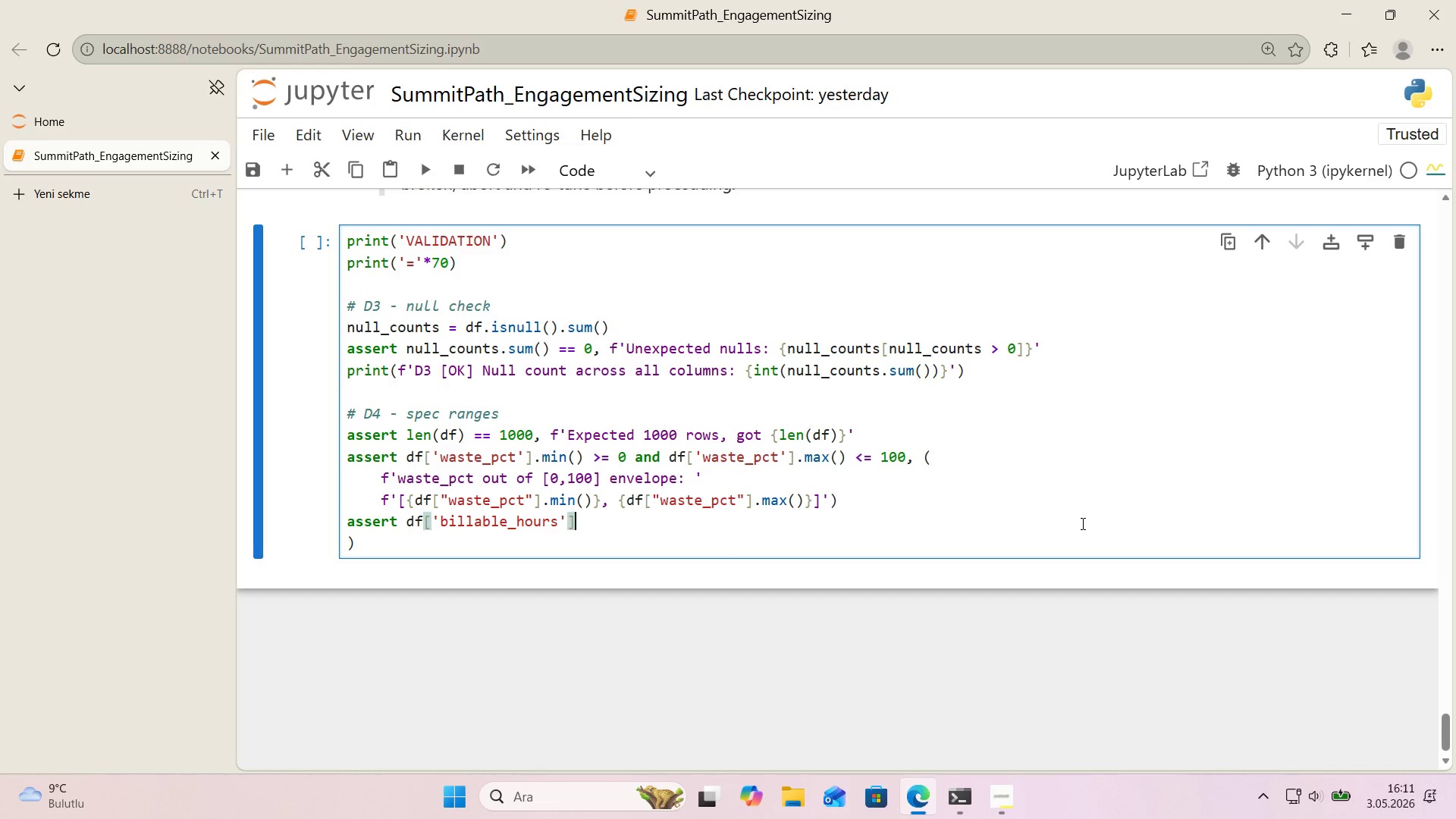 
key(ArrowRight)
 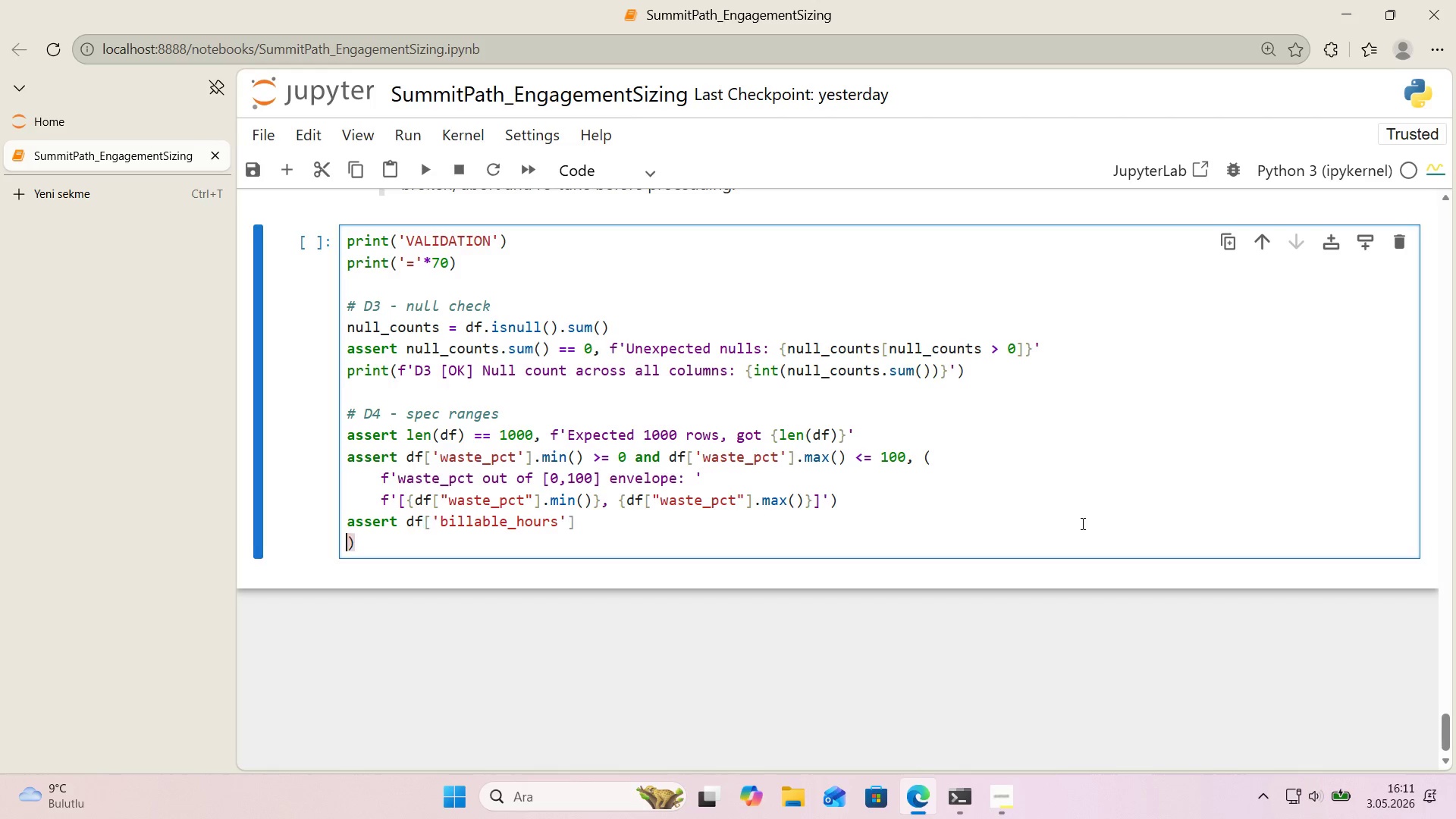 
key(ArrowRight)
 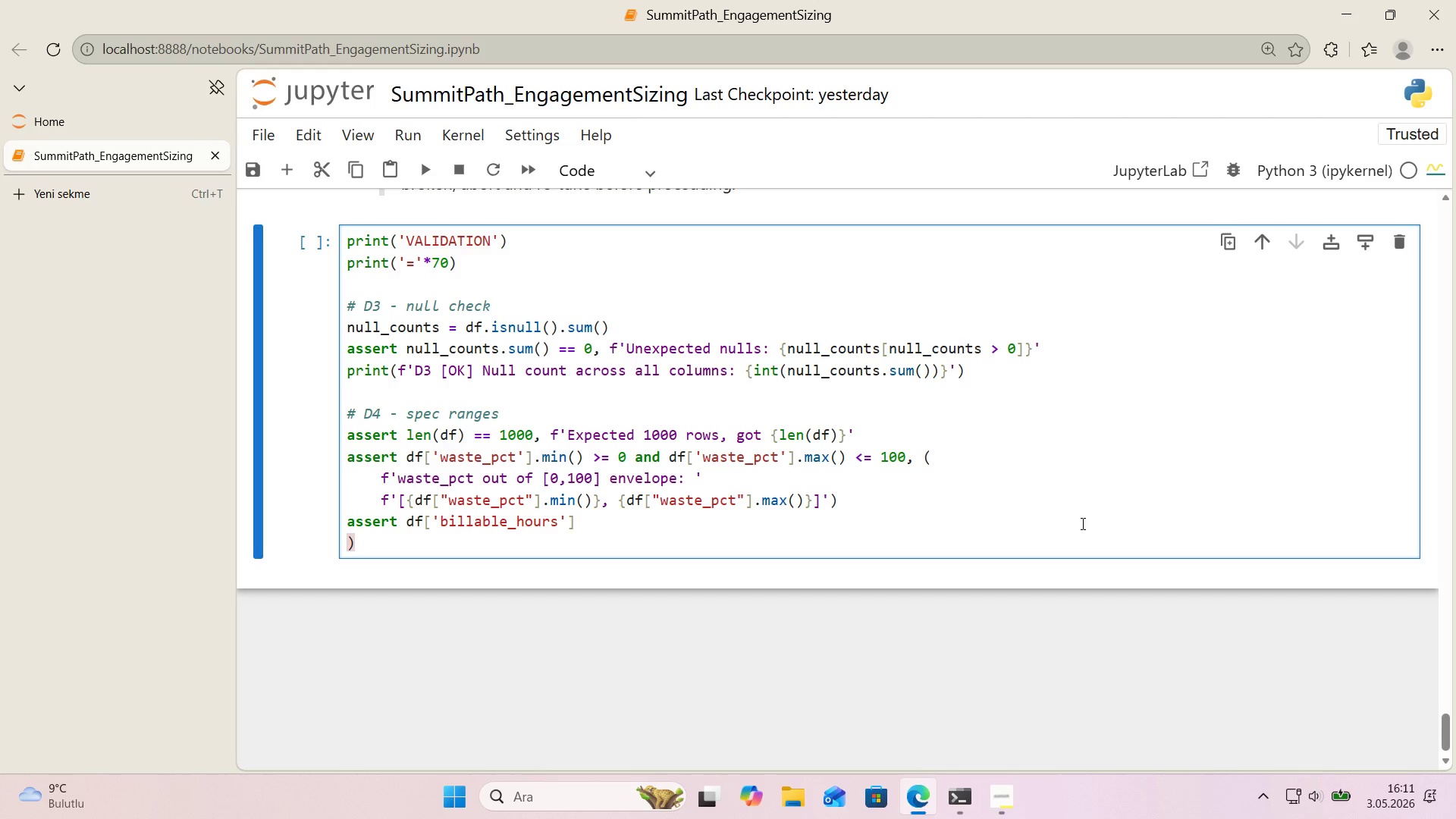 
key(ArrowLeft)
 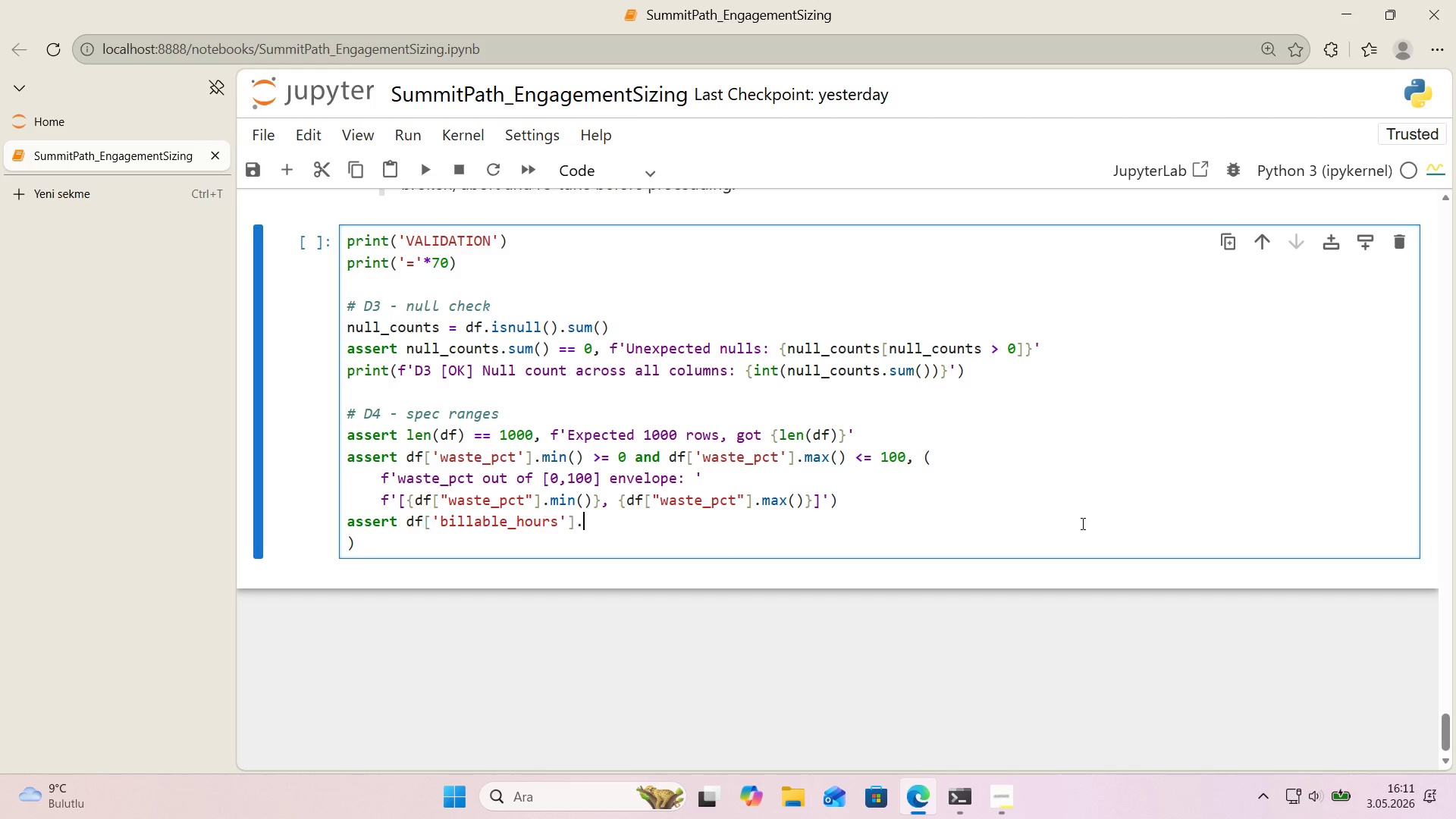 
type(.m'n*( [Break] ))
 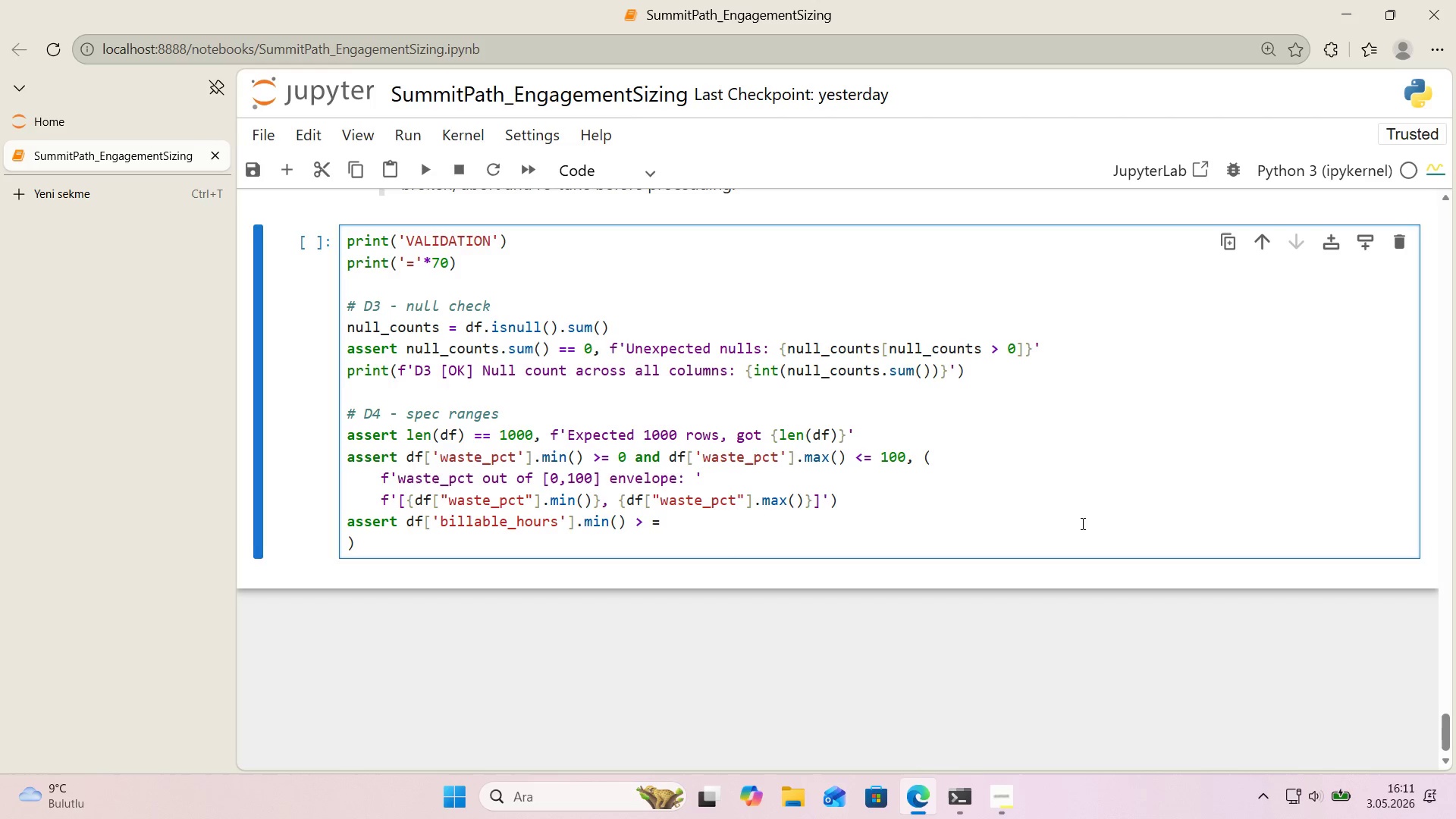 
wait(15.36)
 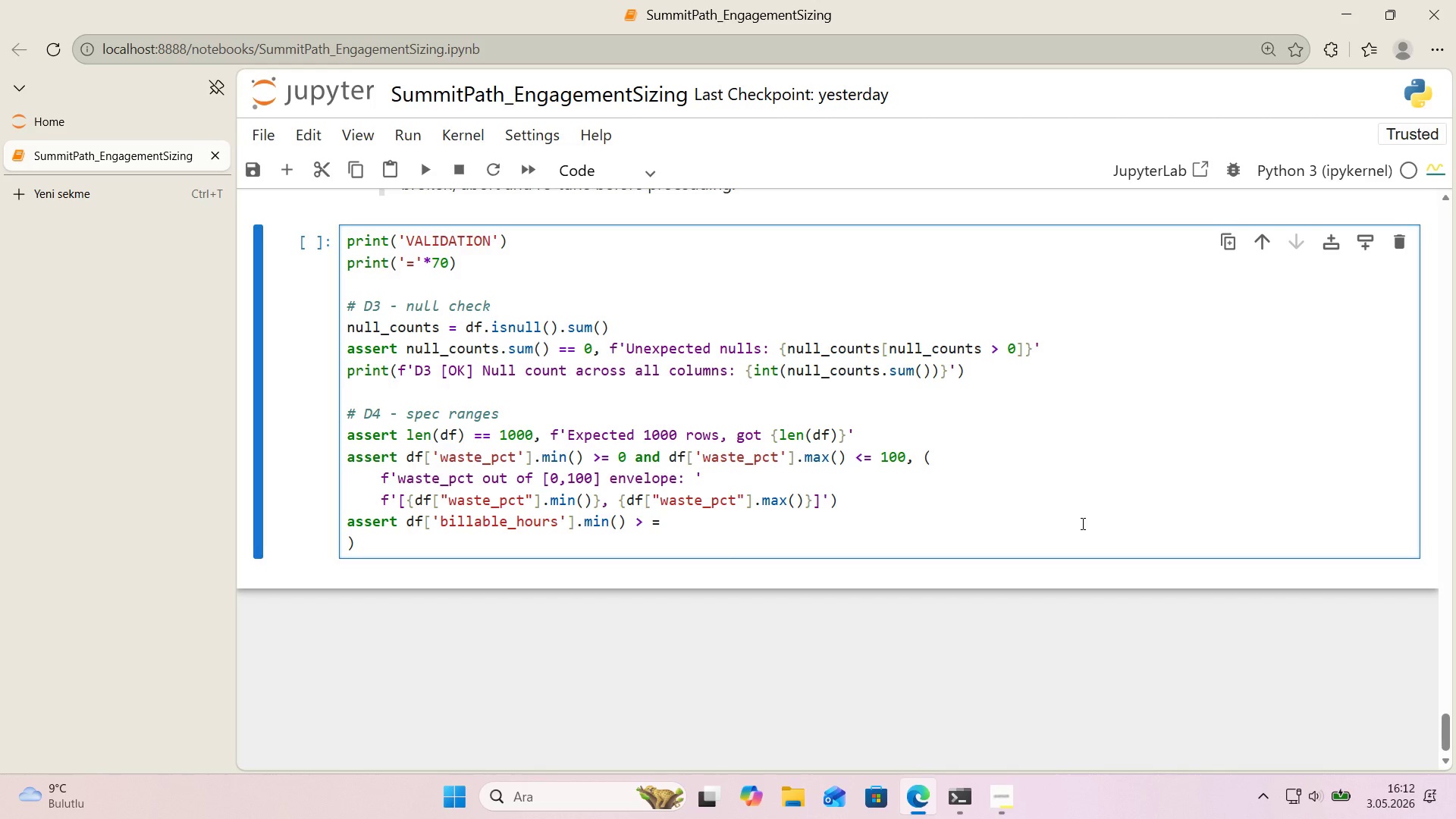 
key(Backspace)
key(Backspace)
type() 80 and df)
 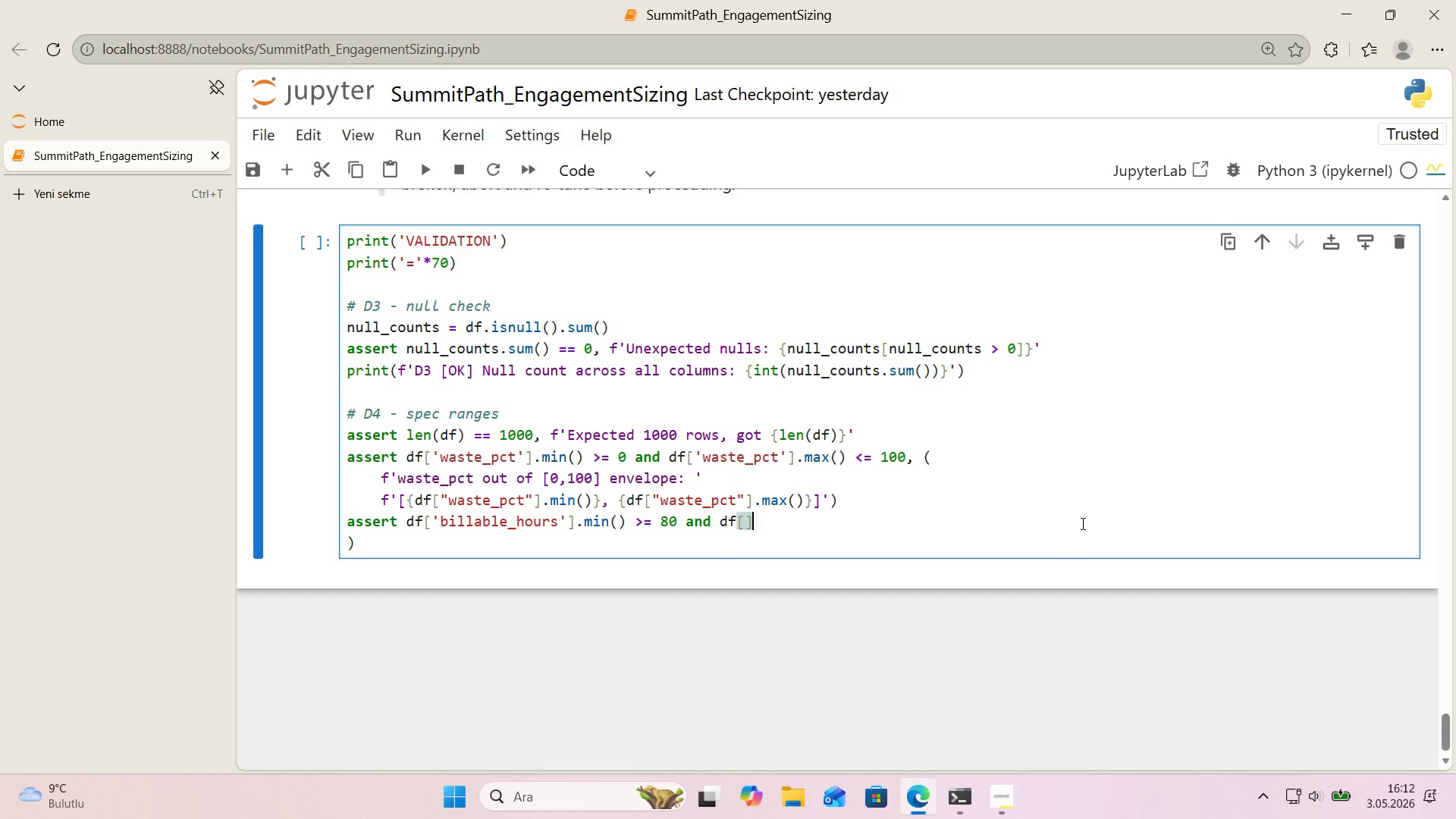 
key(Alt+Control+8)
 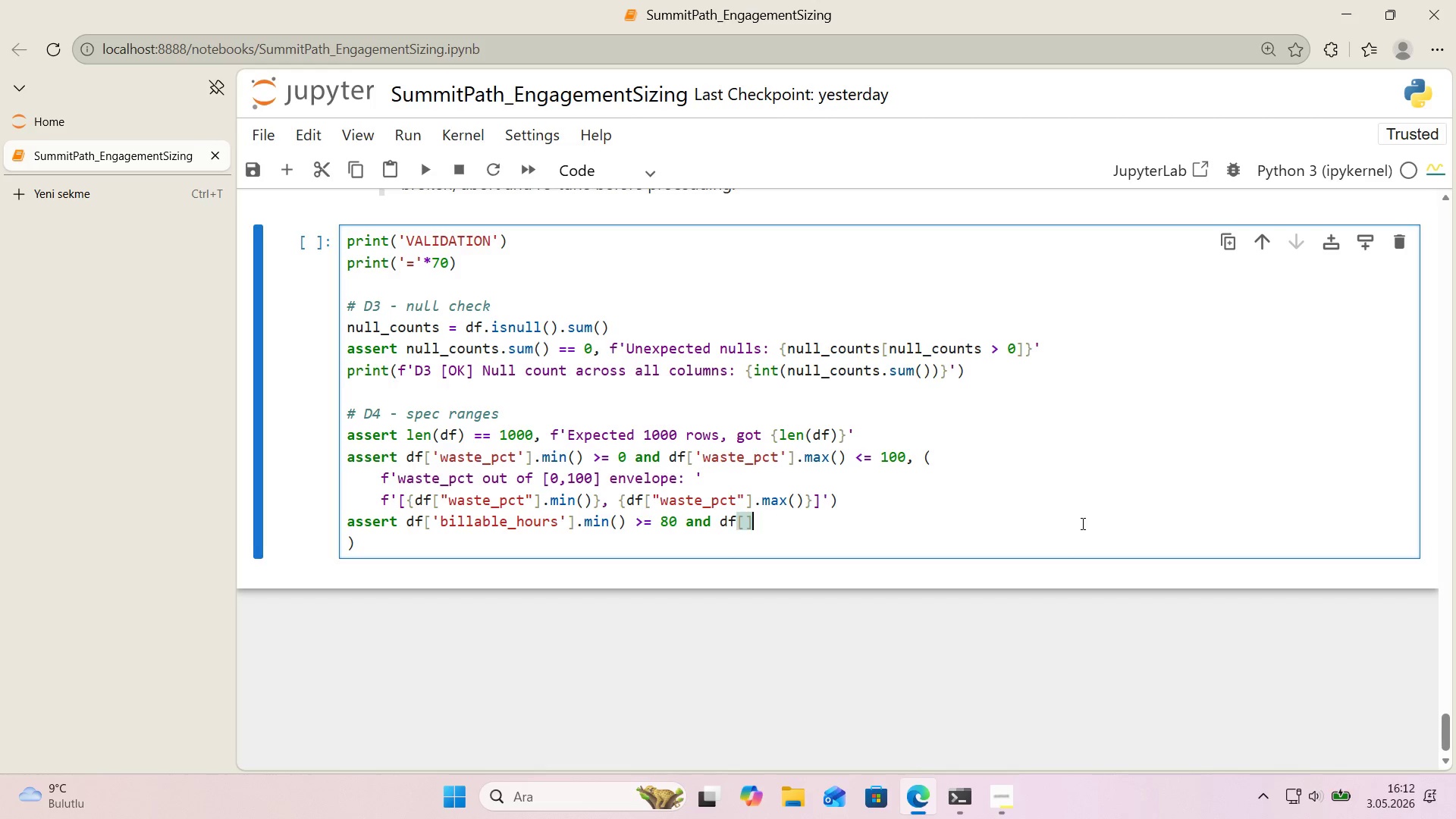 
key(Alt+Control+9)
 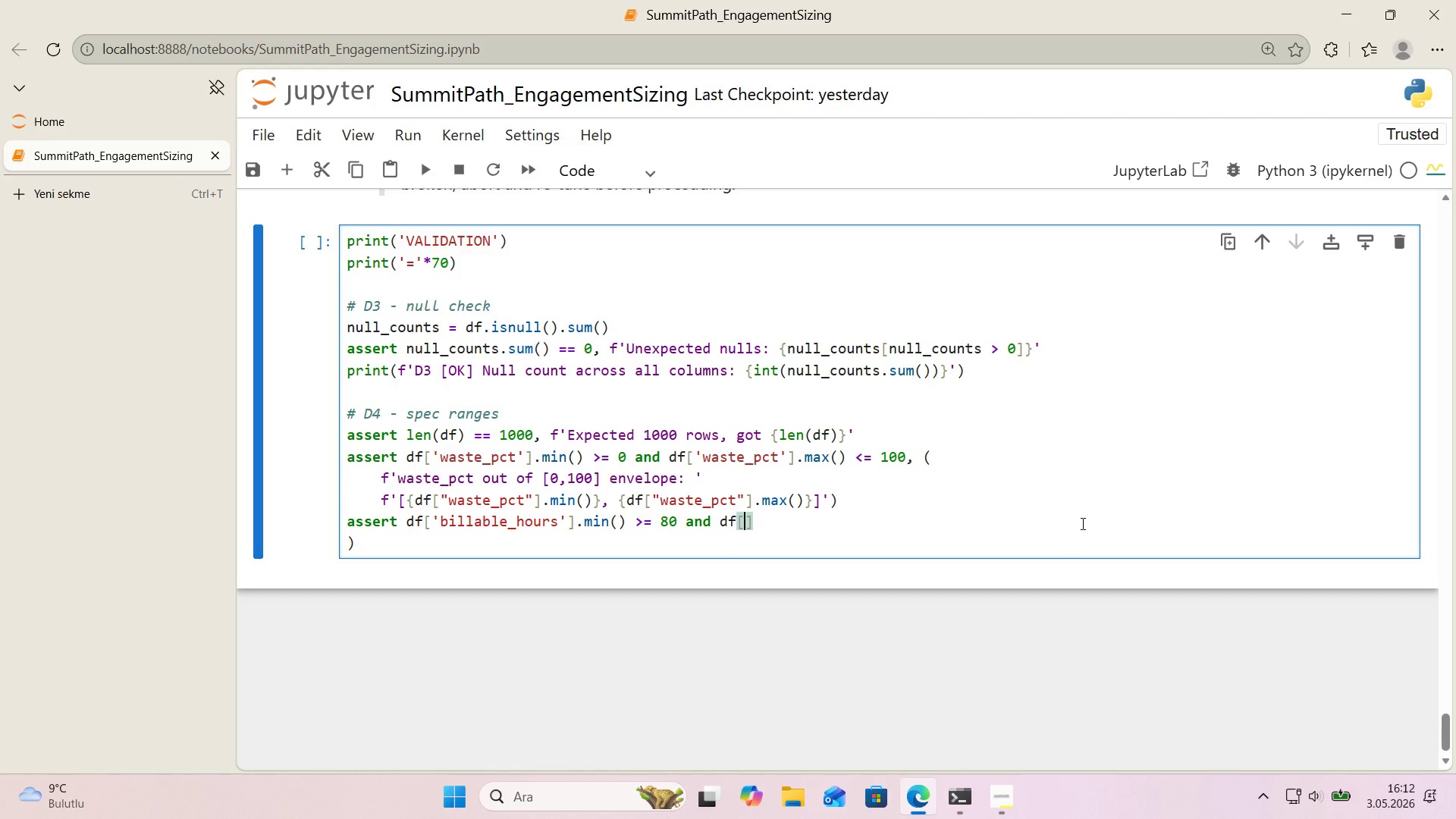 
key(ArrowLeft)
 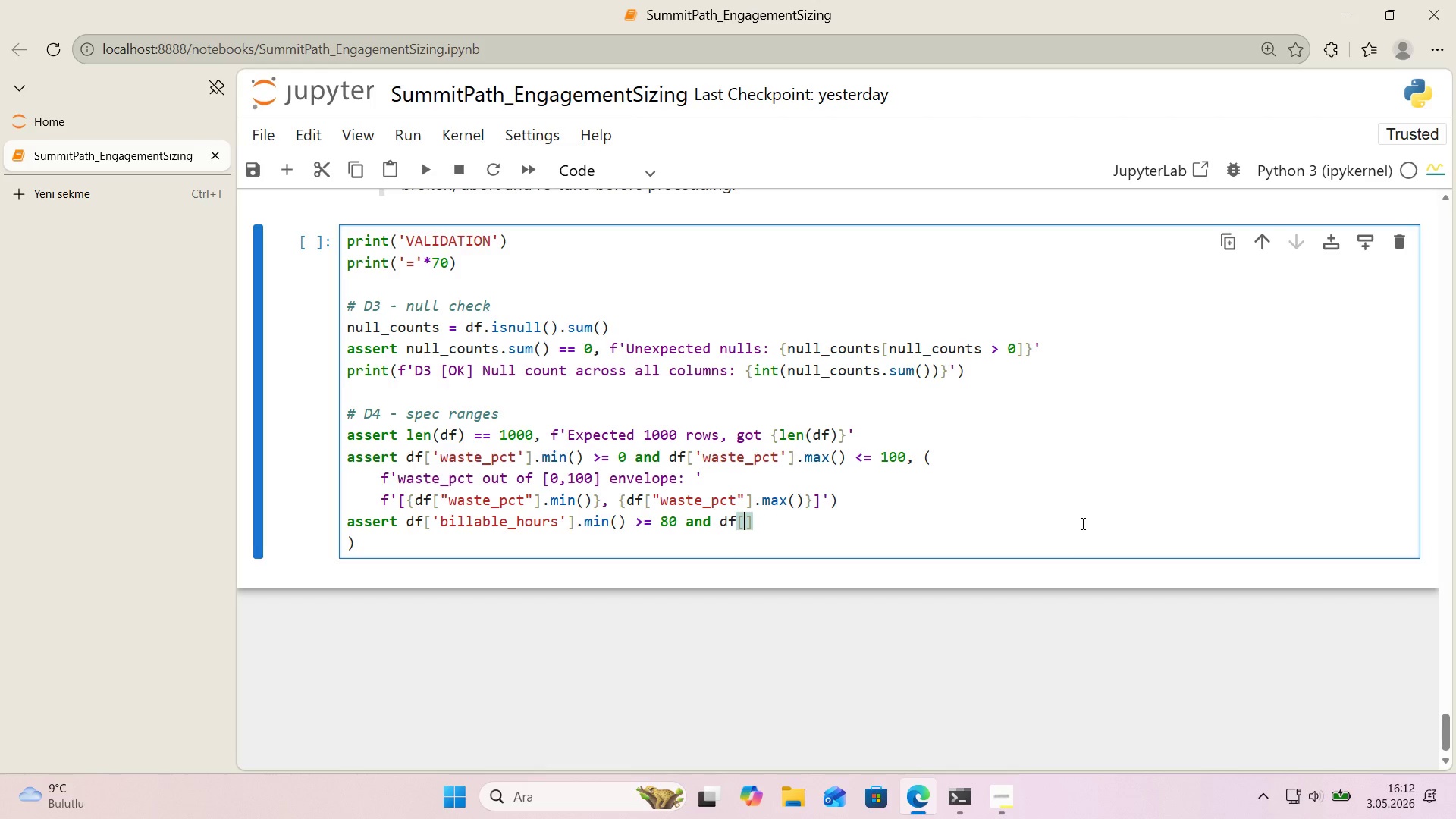 
hold_key(key=ShiftRight, duration=0.69)
 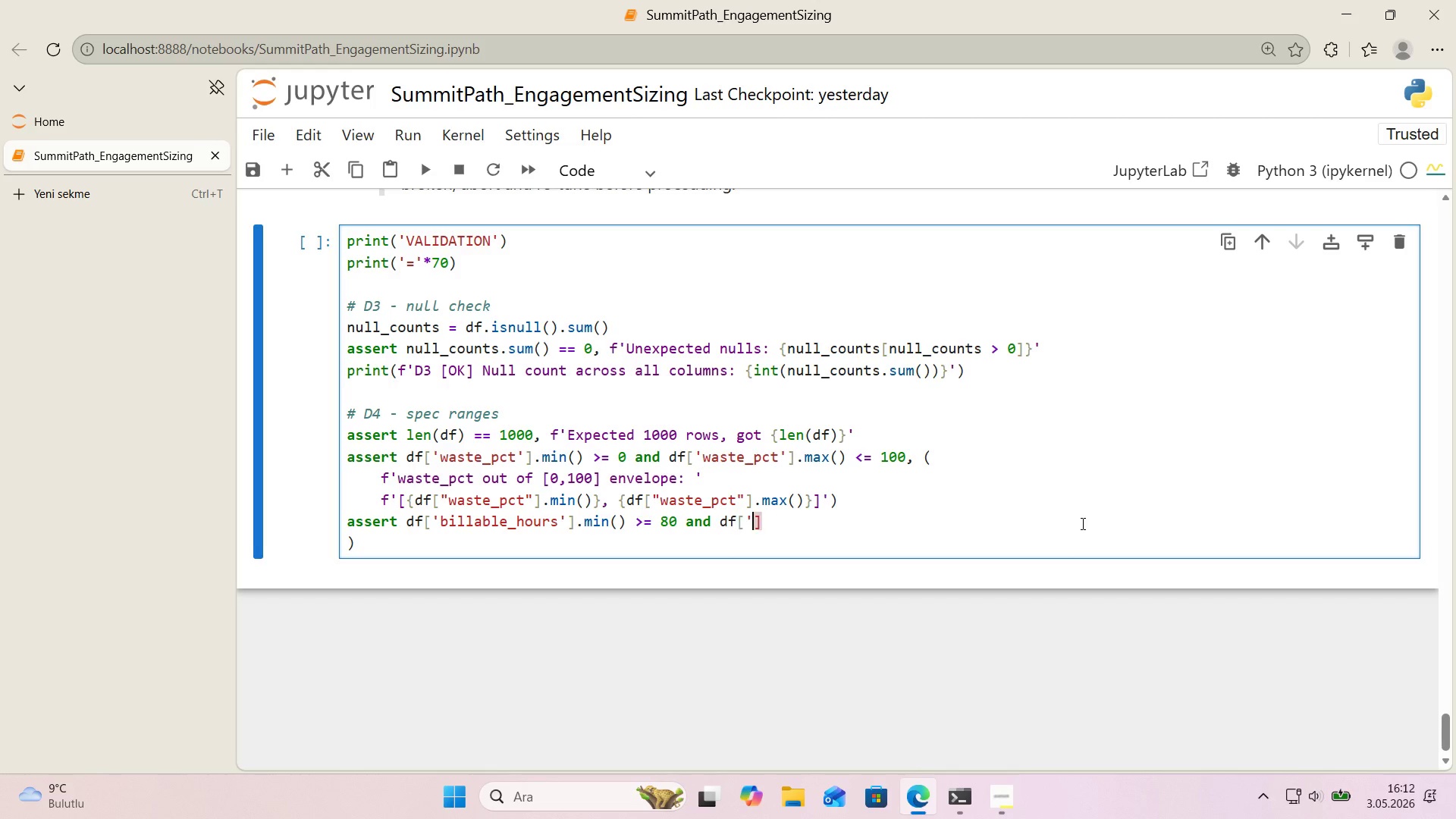 
type(@@)
 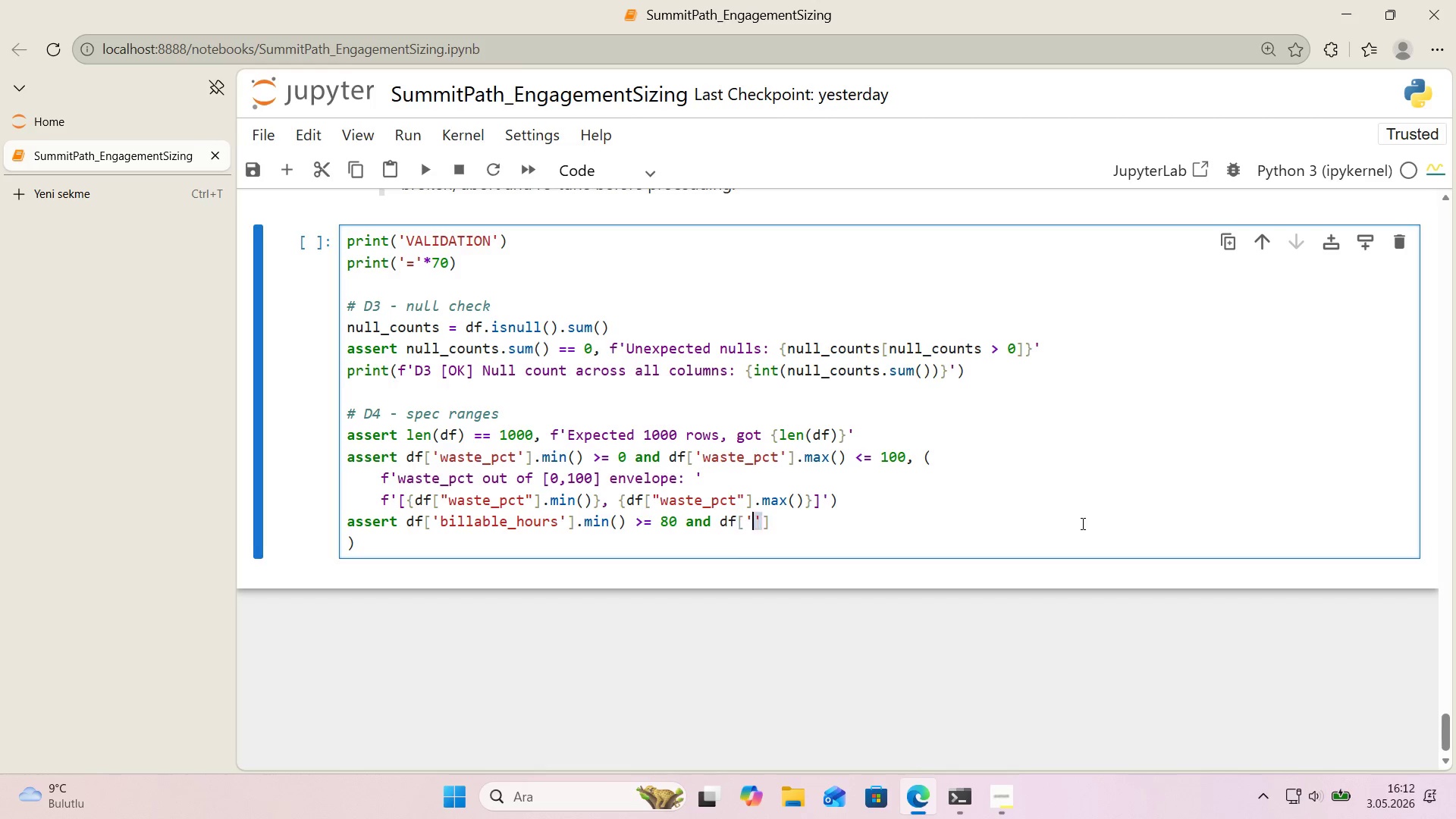 
key(Shift+ArrowLeft)
 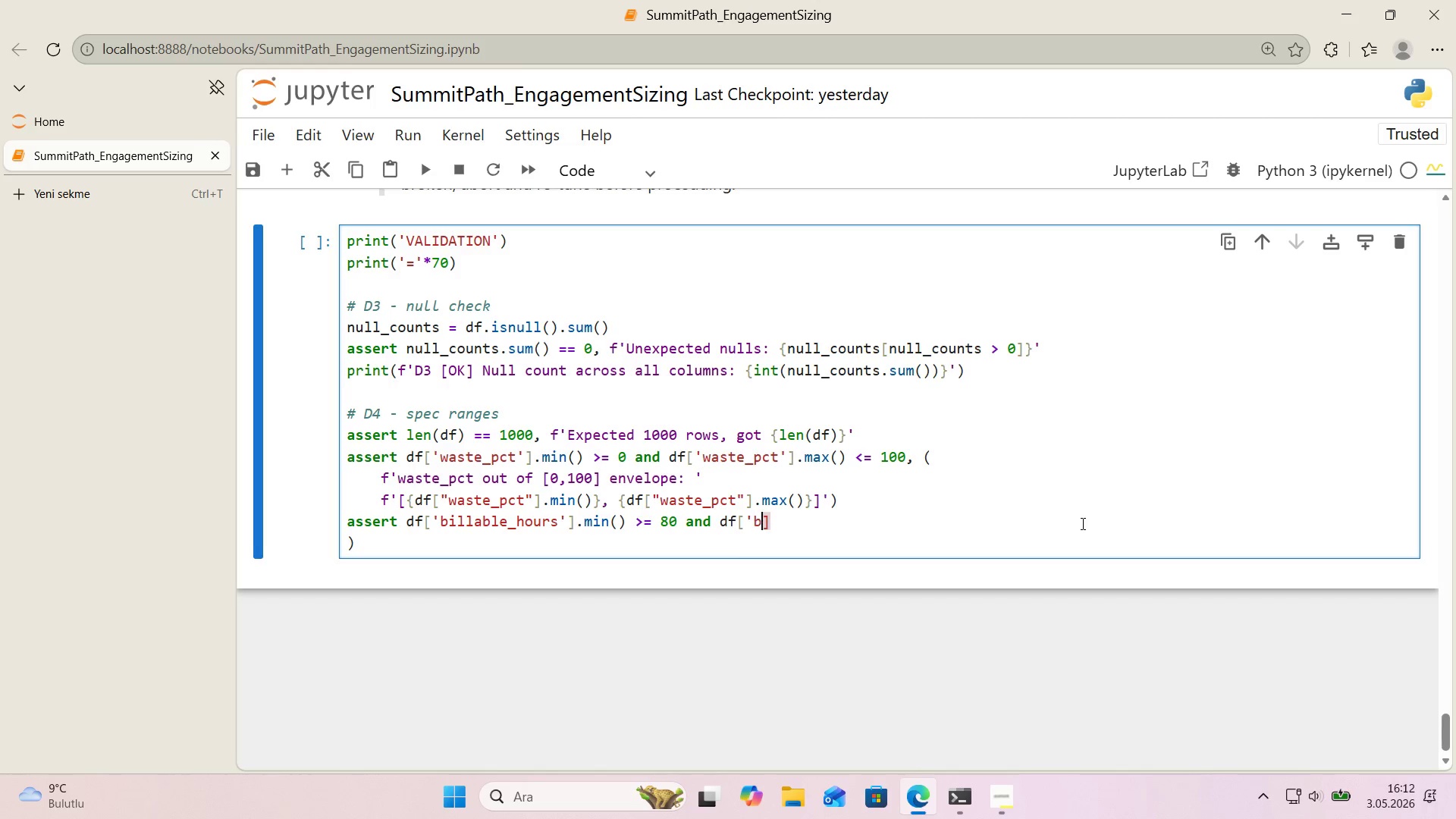 
key(B)
 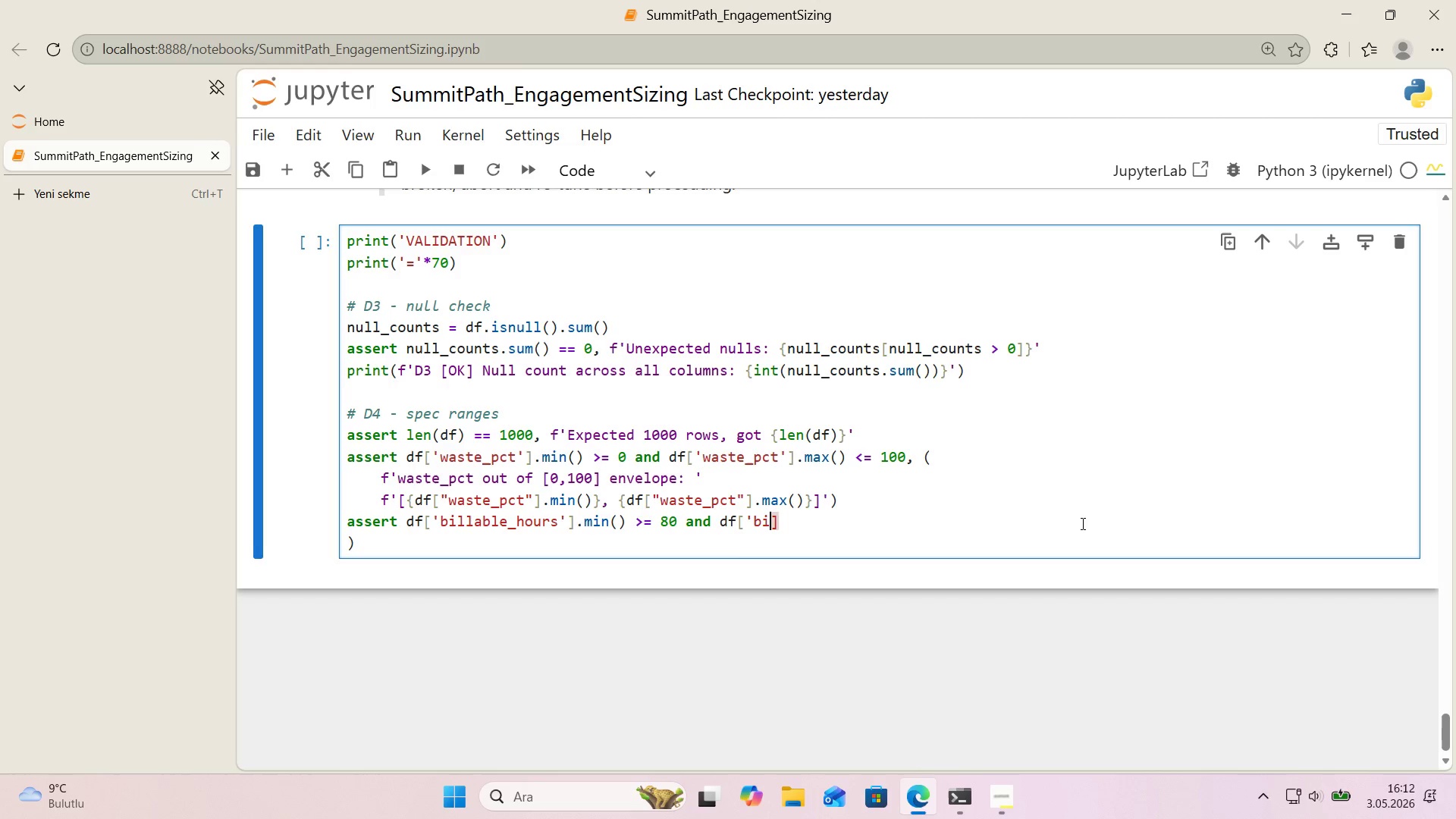 
key(Quote)
 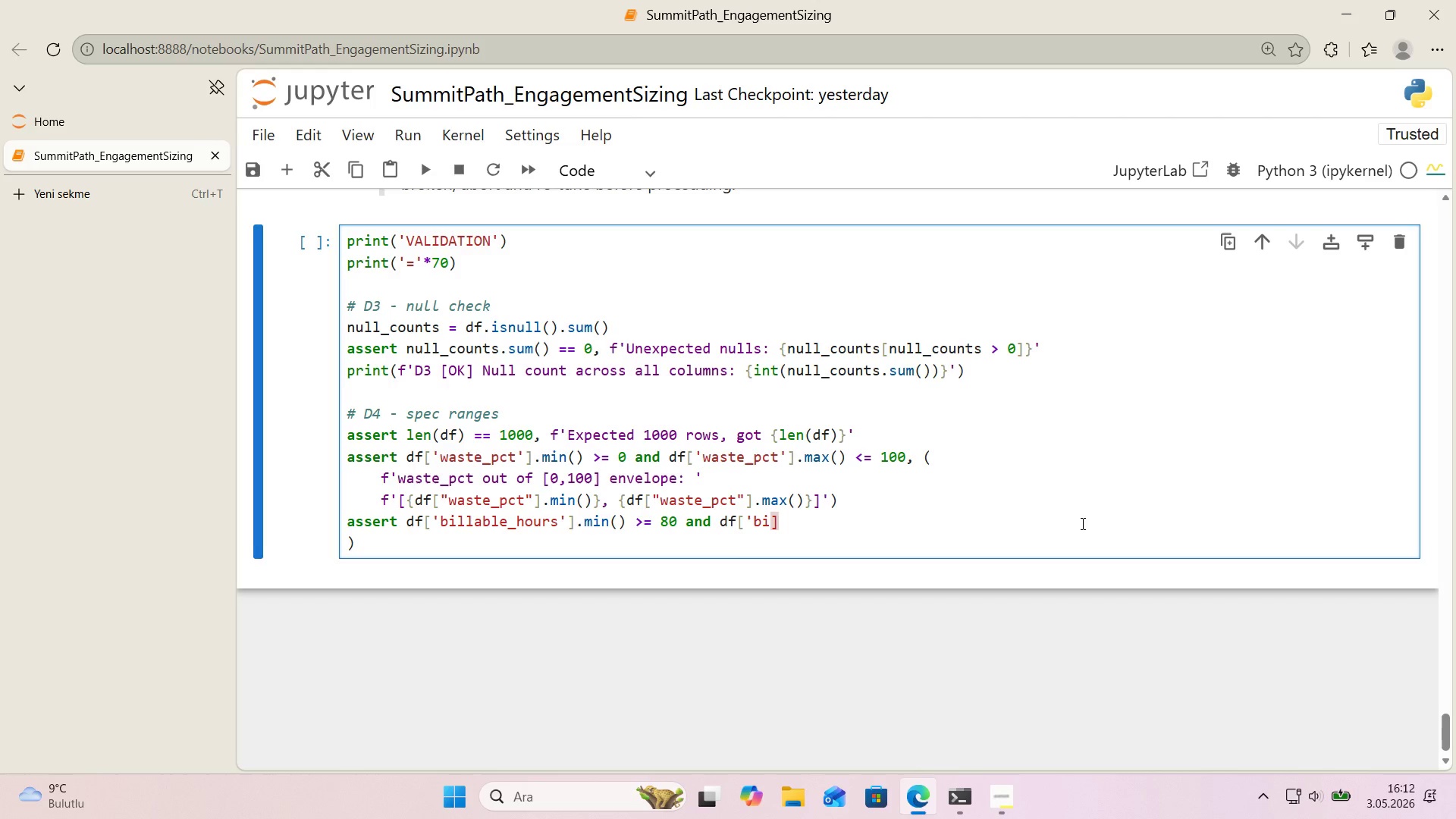 
key(Shift+ShiftRight)
 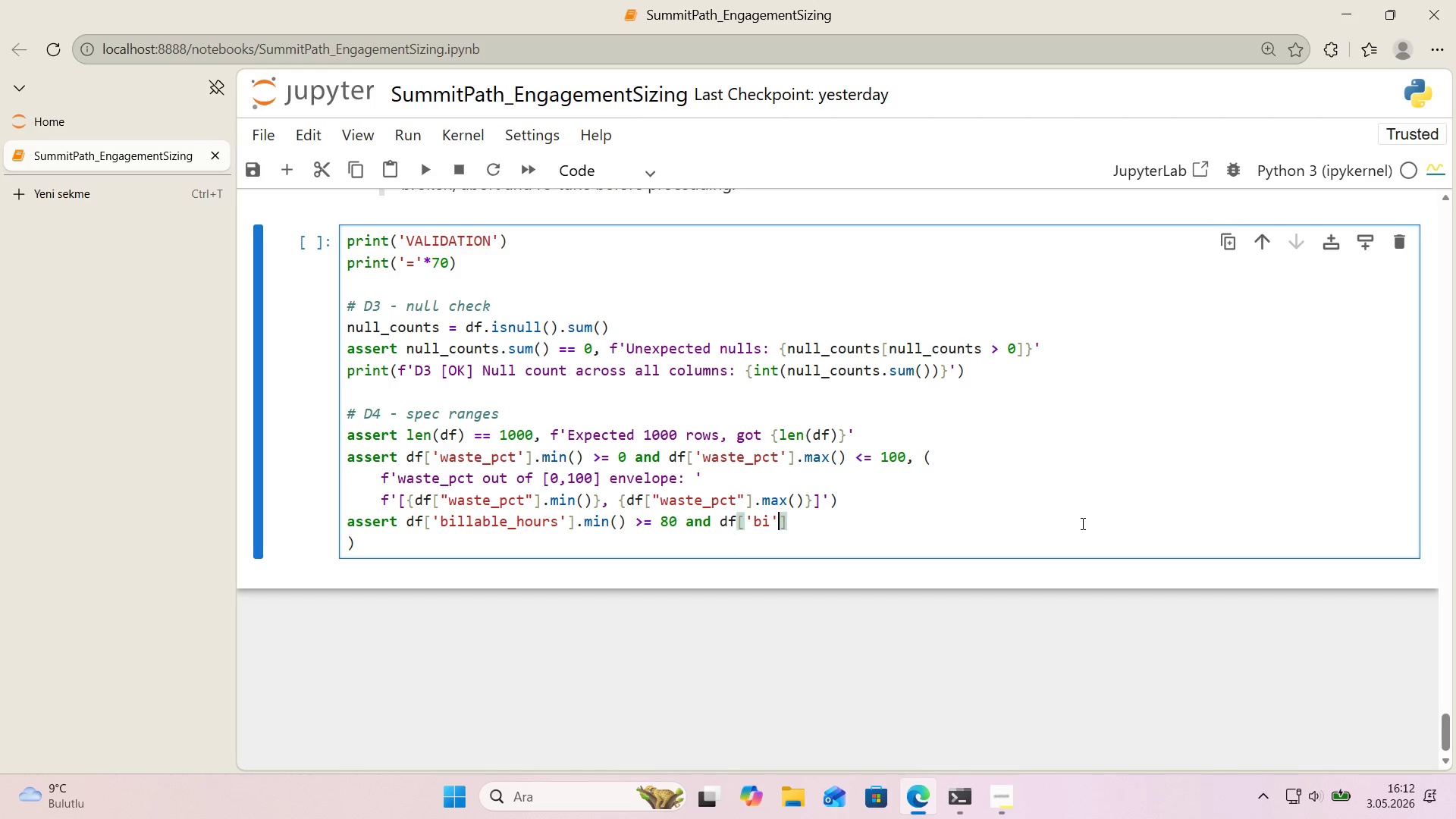 
key(Shift+2)
 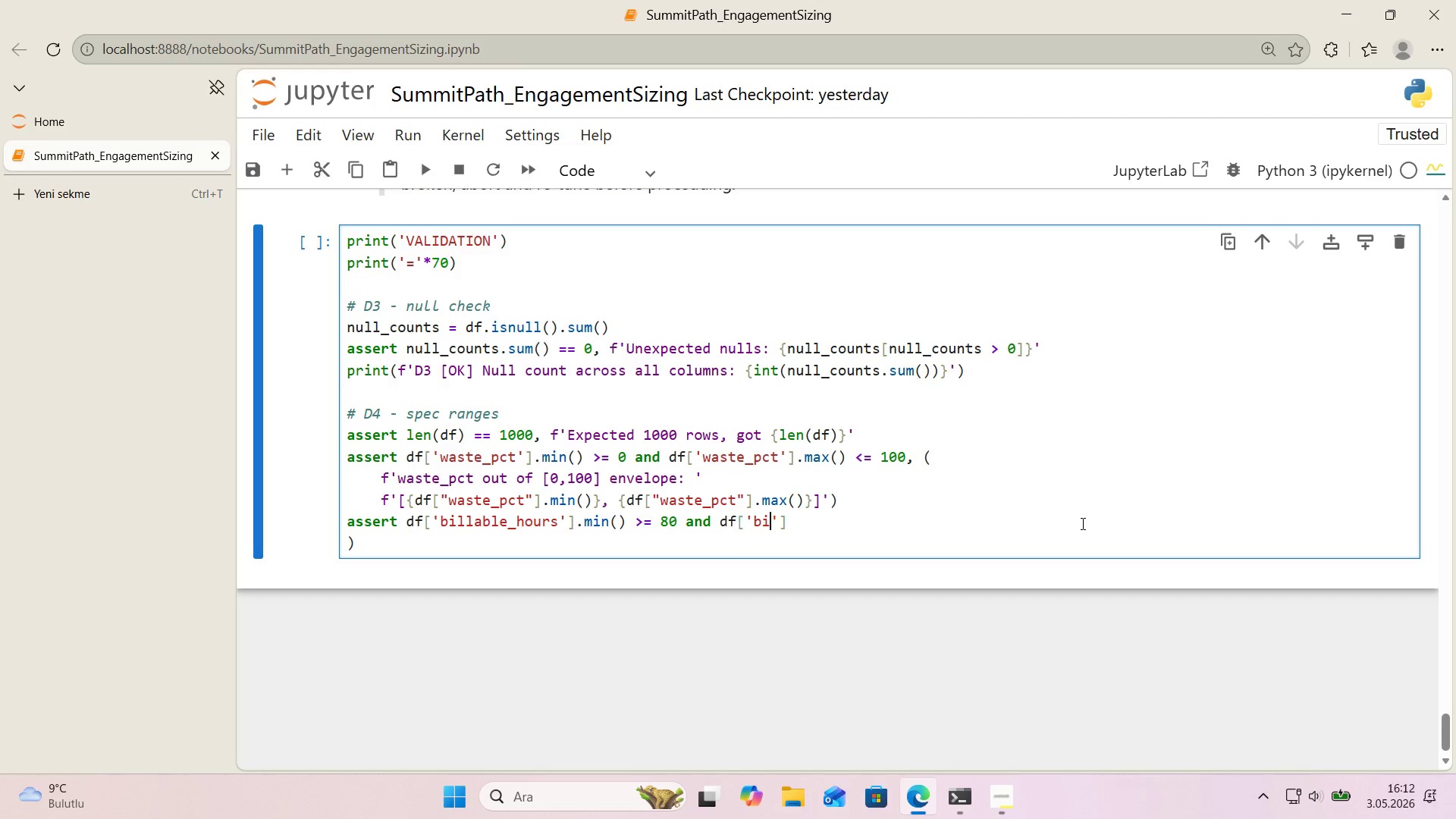 
key(ArrowLeft)
 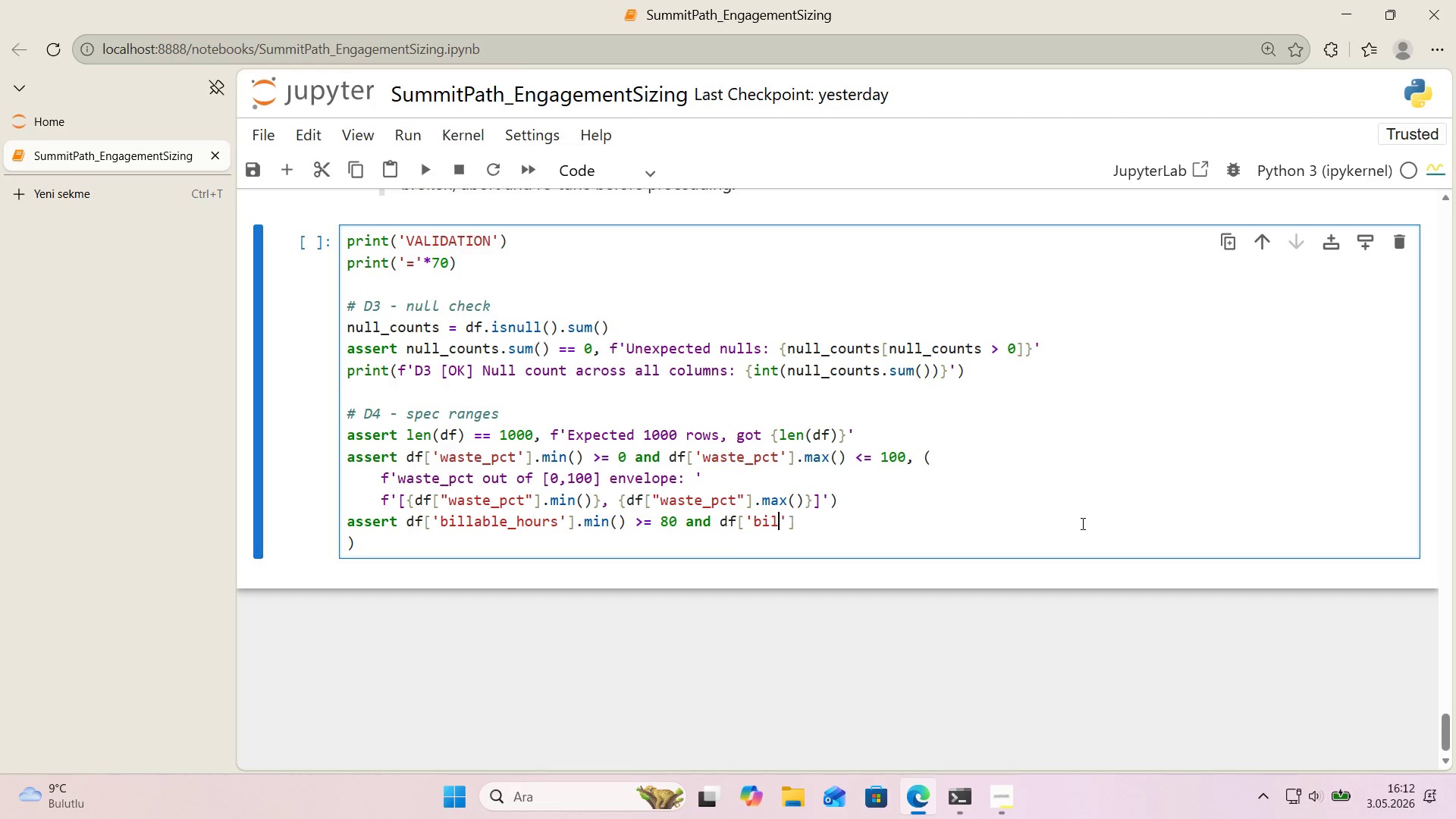 
type(llable_hours)
 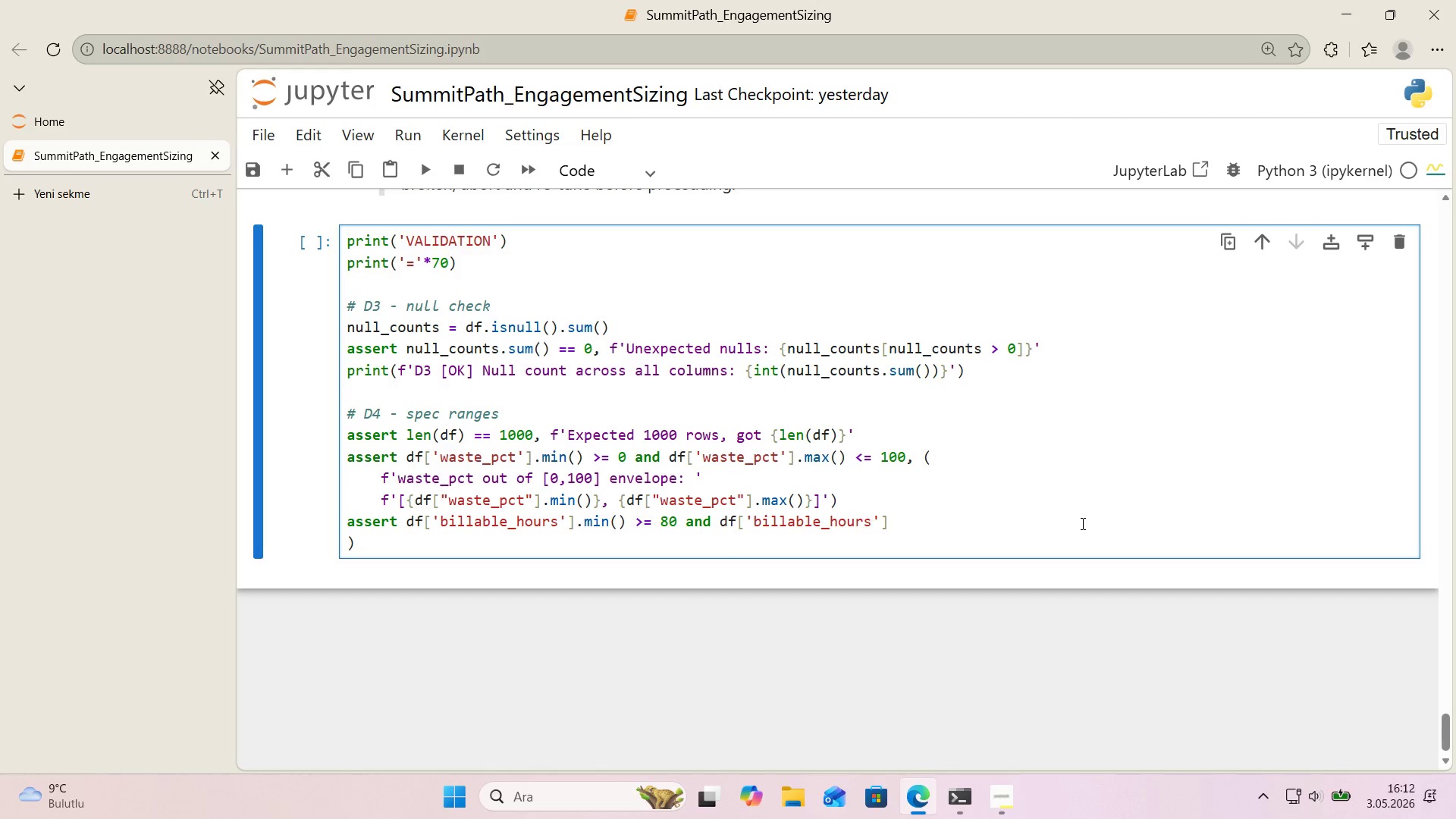 
key(ArrowRight)
 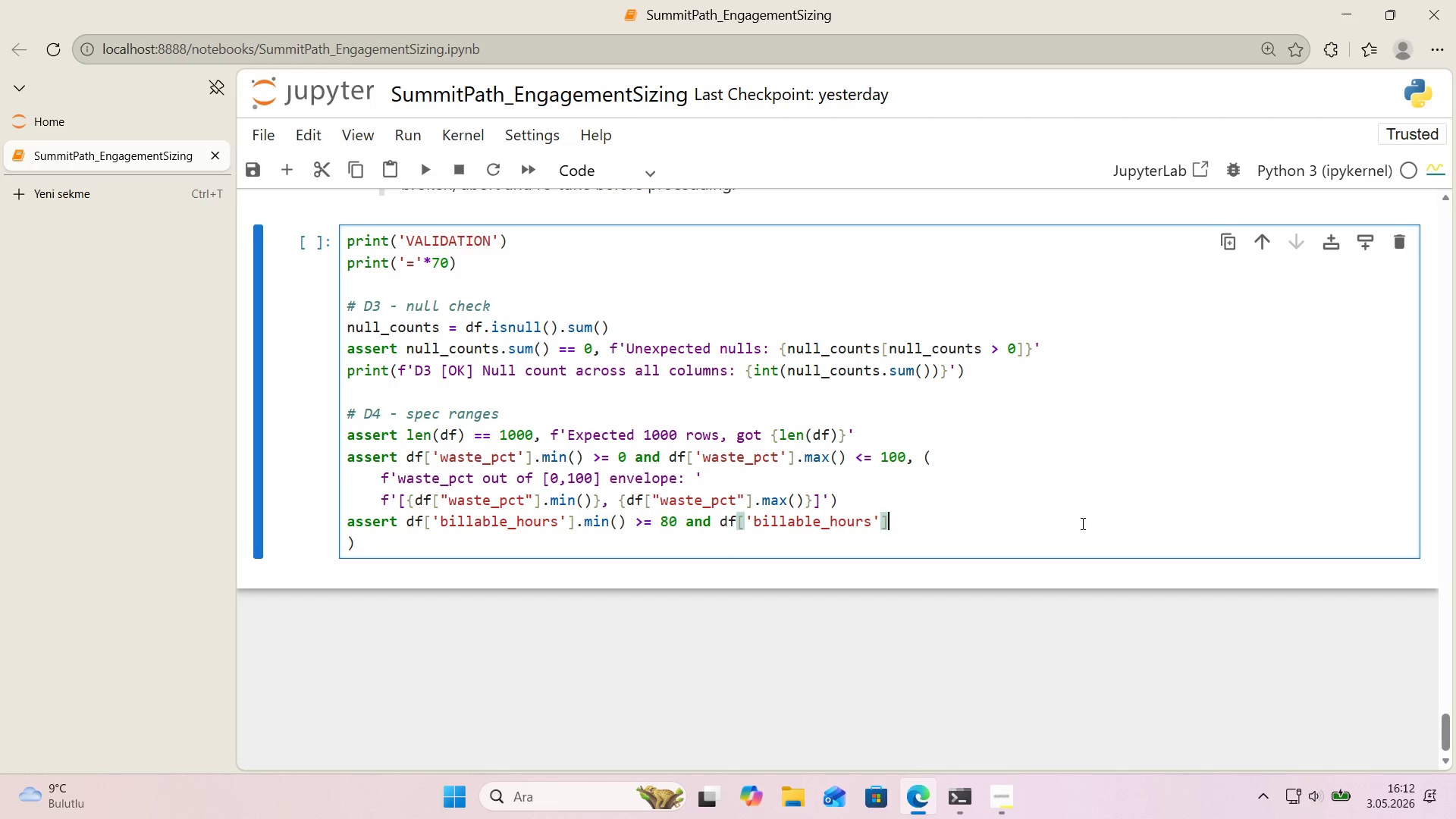 
key(ArrowRight)
 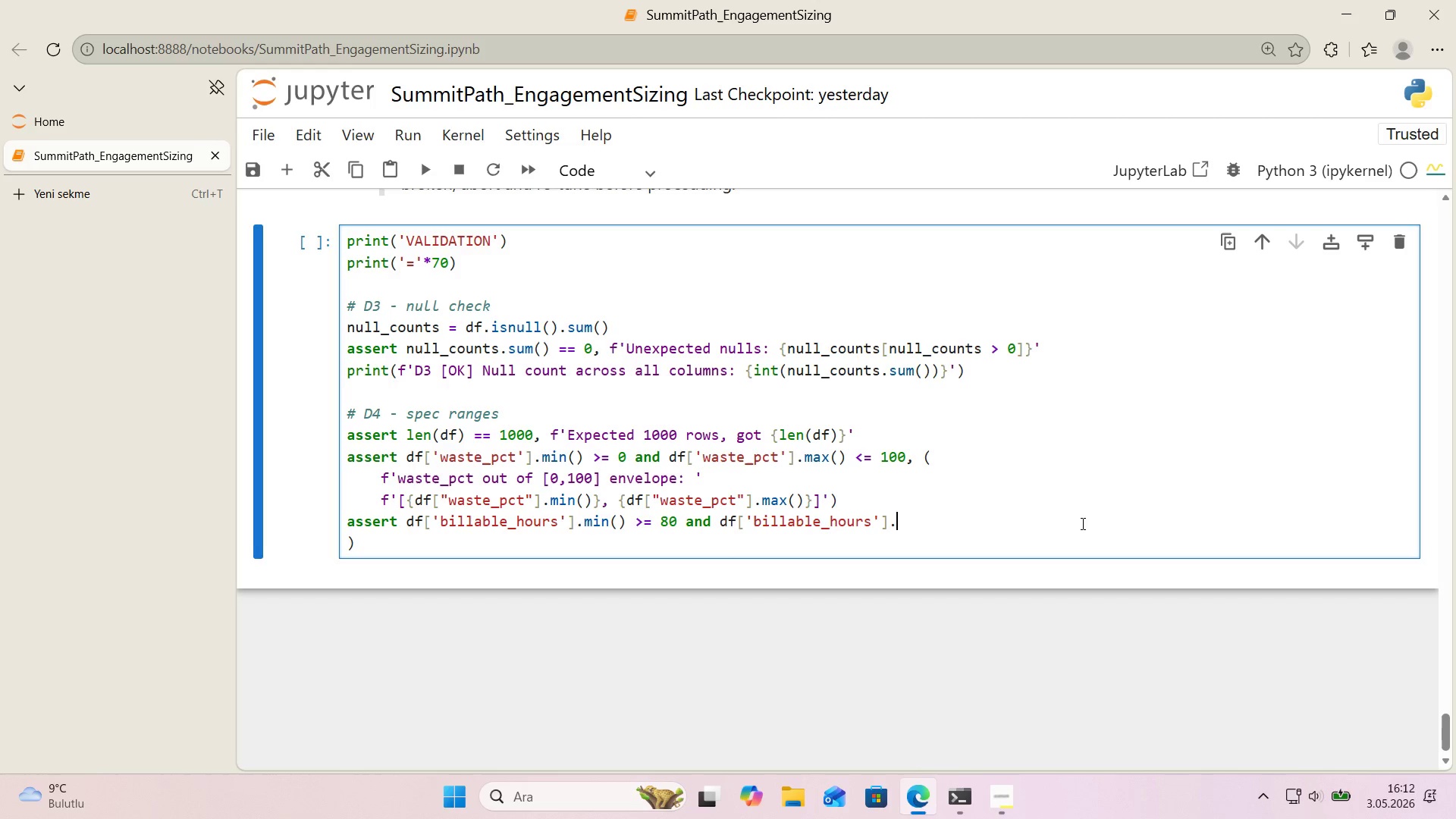 
type(.max*()
 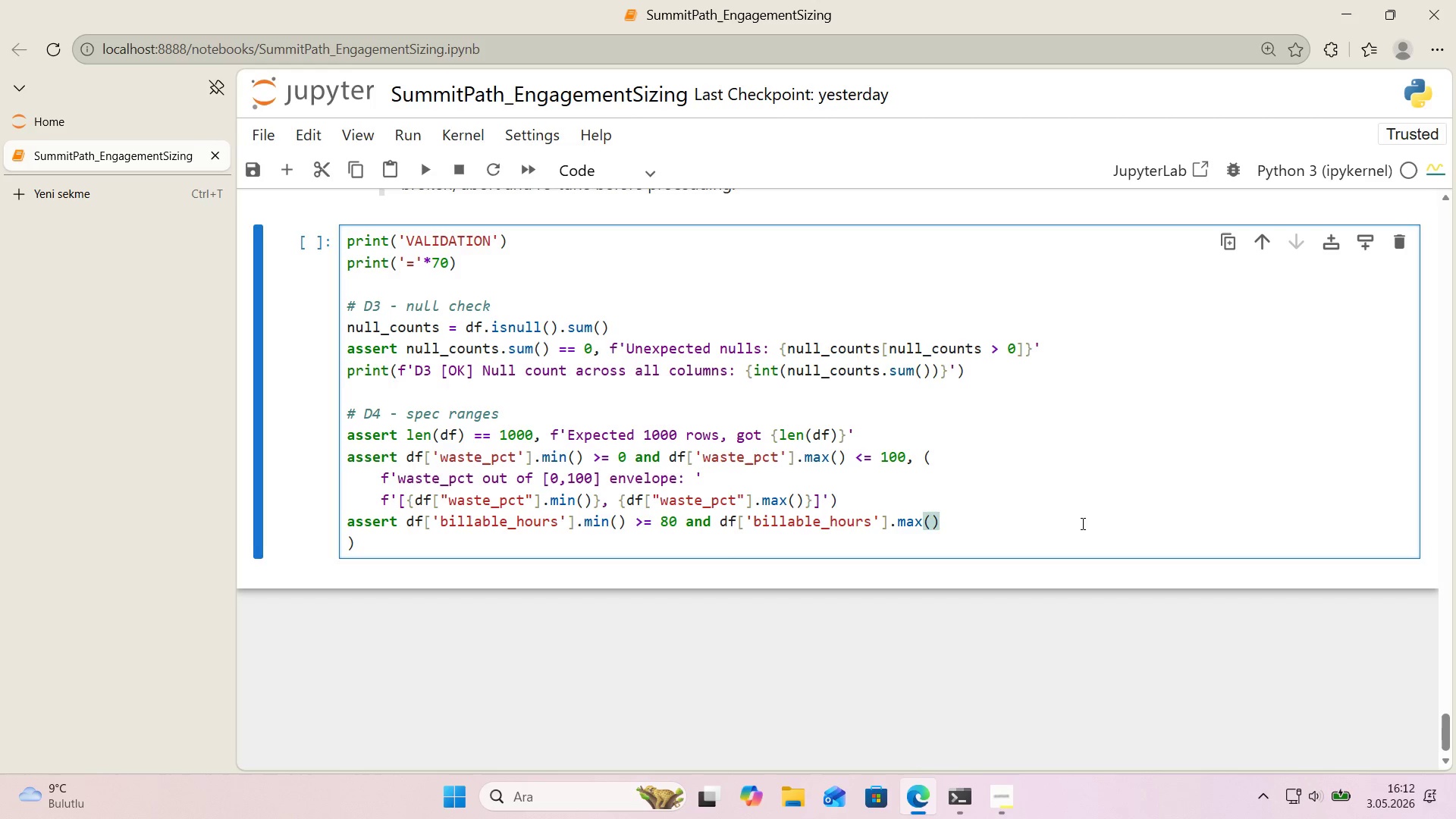 
type( [Break])600)
 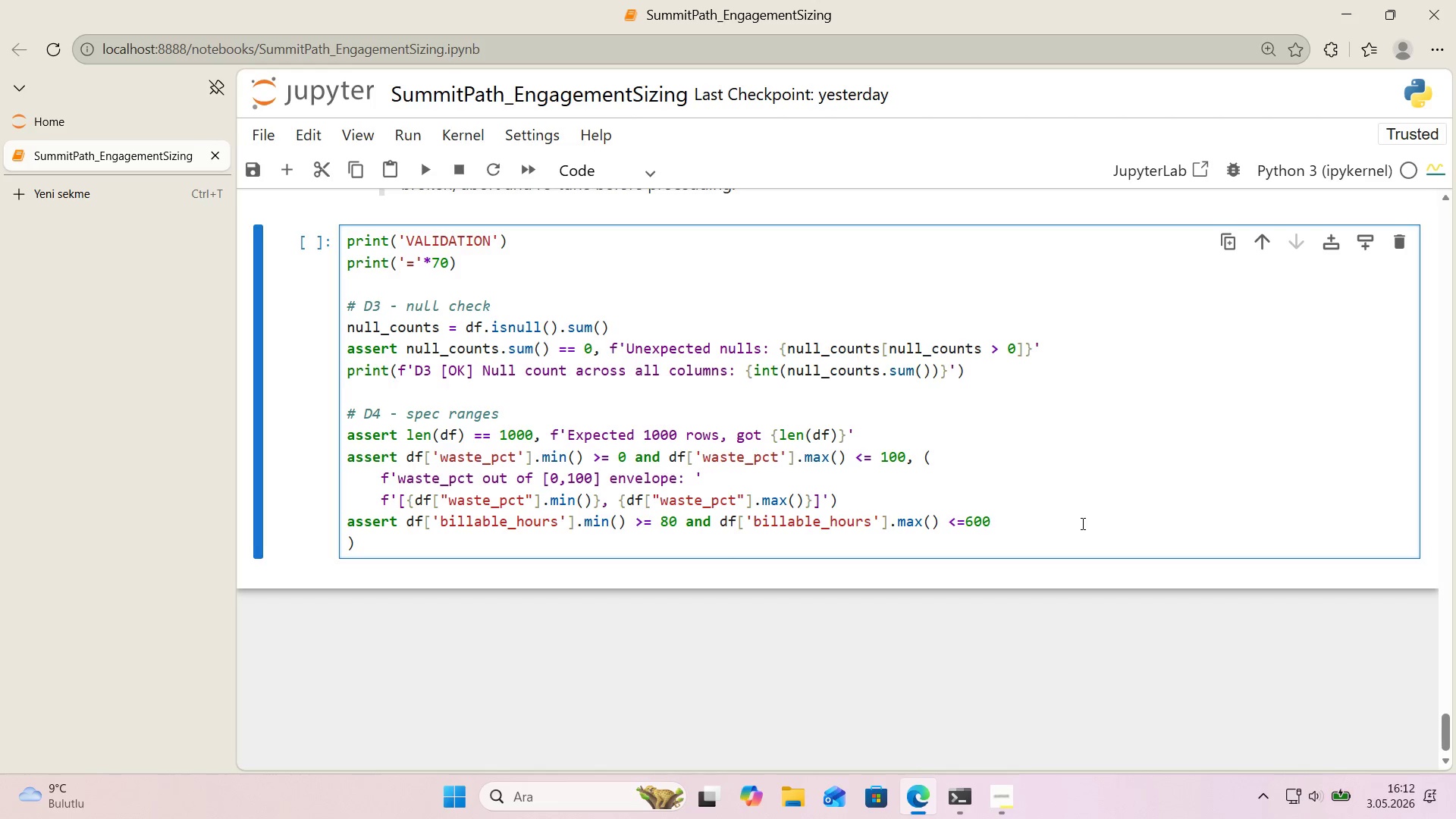 
key(ArrowLeft)
 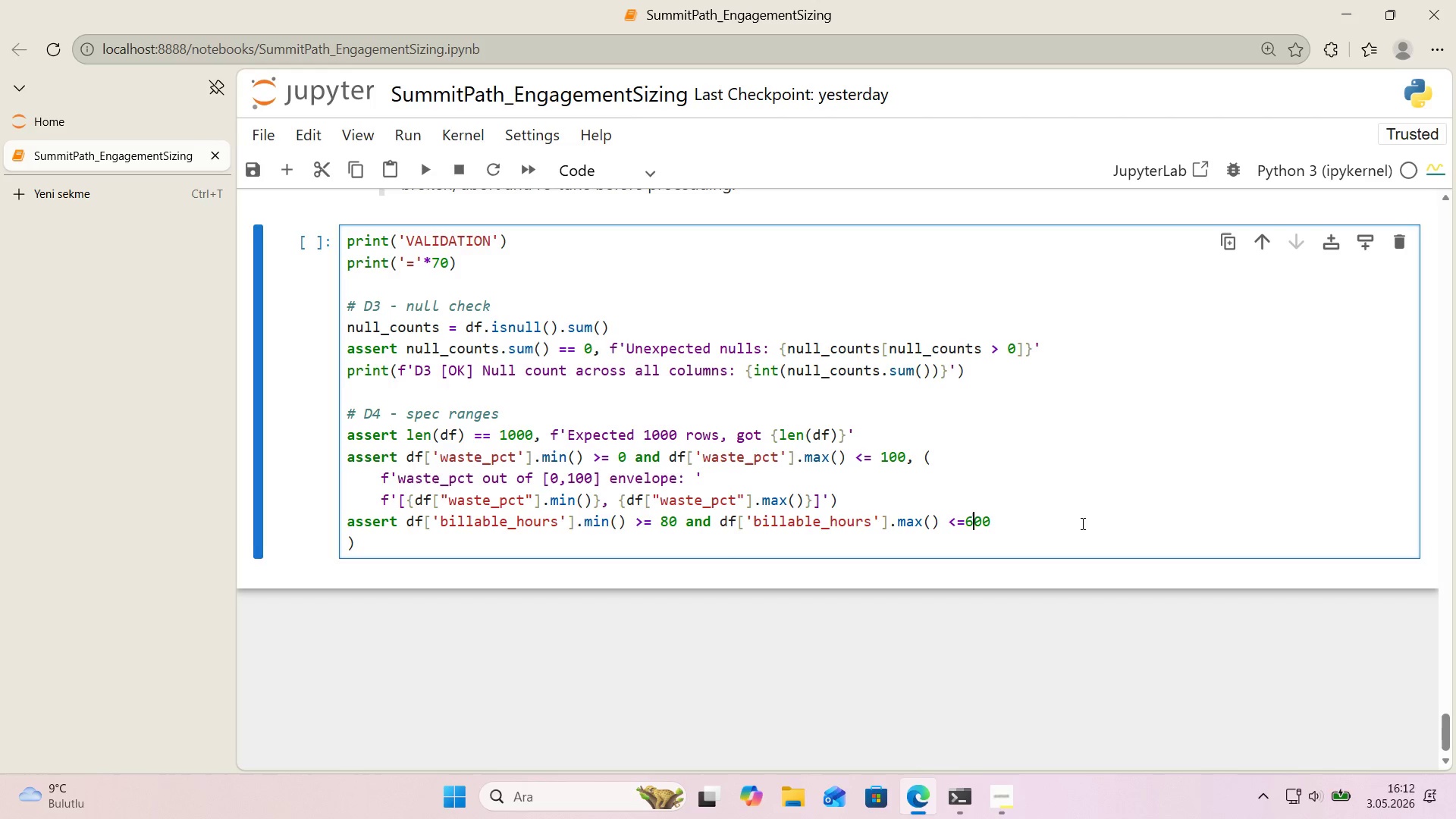 
key(ArrowLeft)
 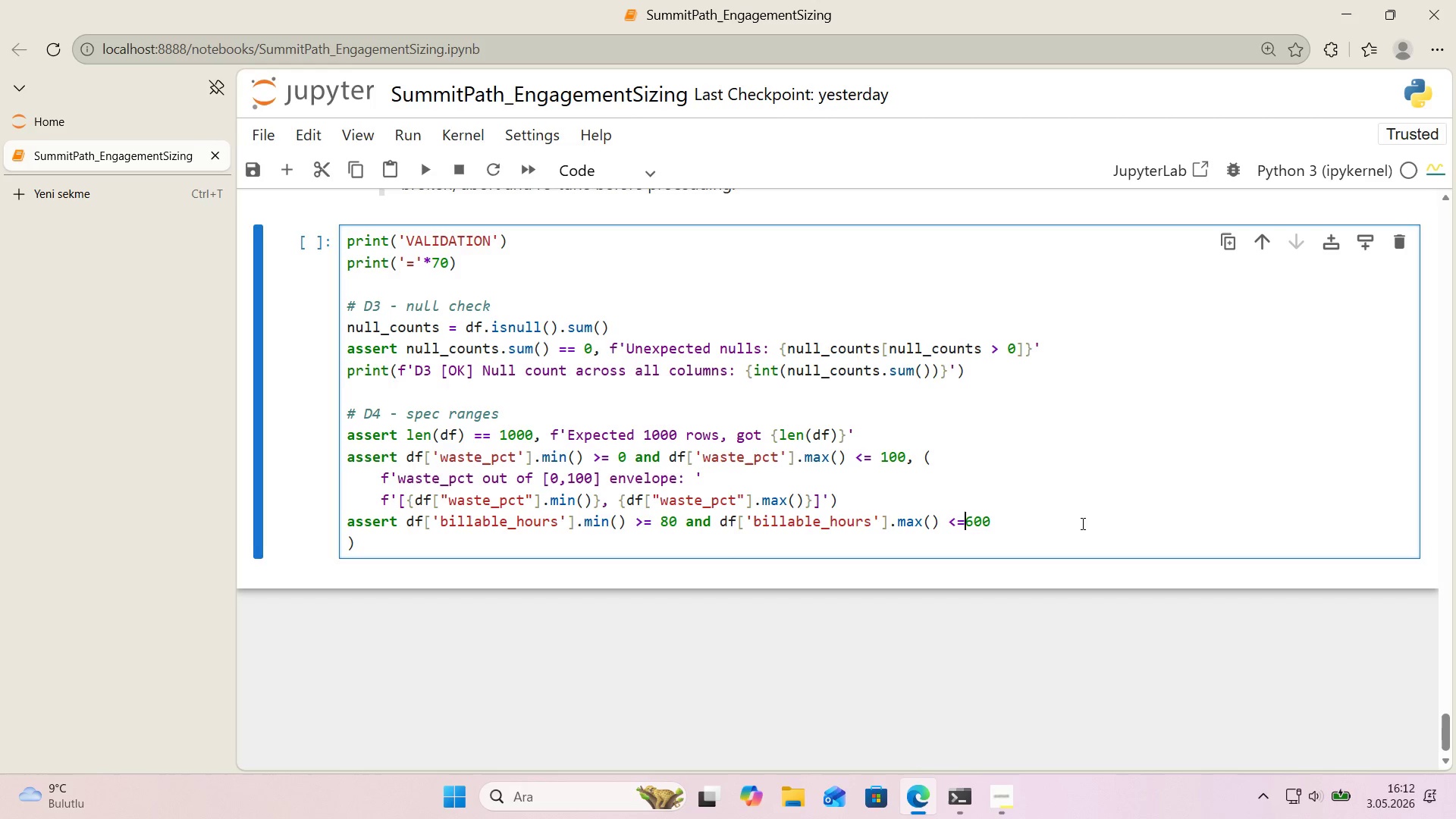 
key(ArrowLeft)
 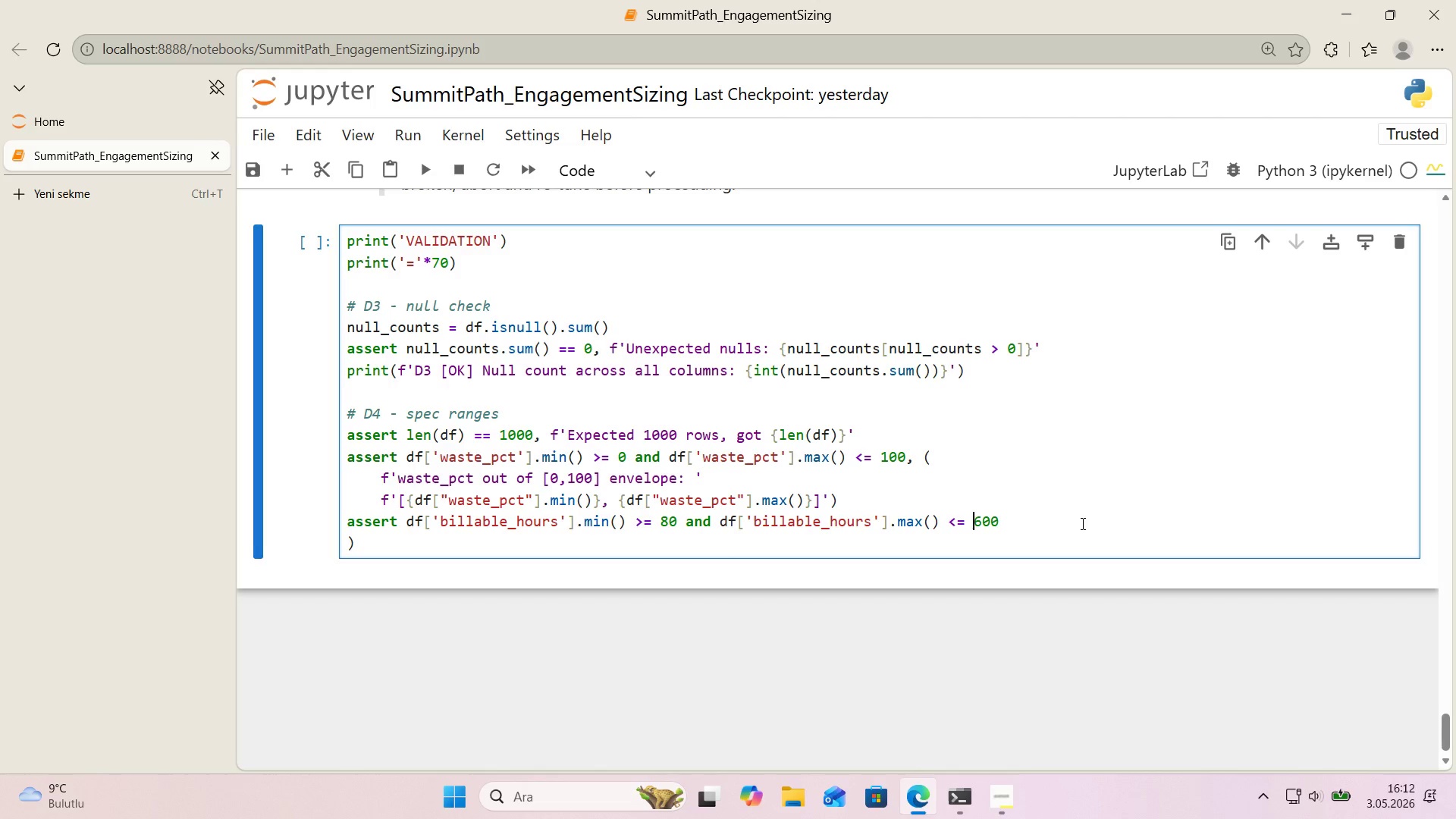 
key(Space)
 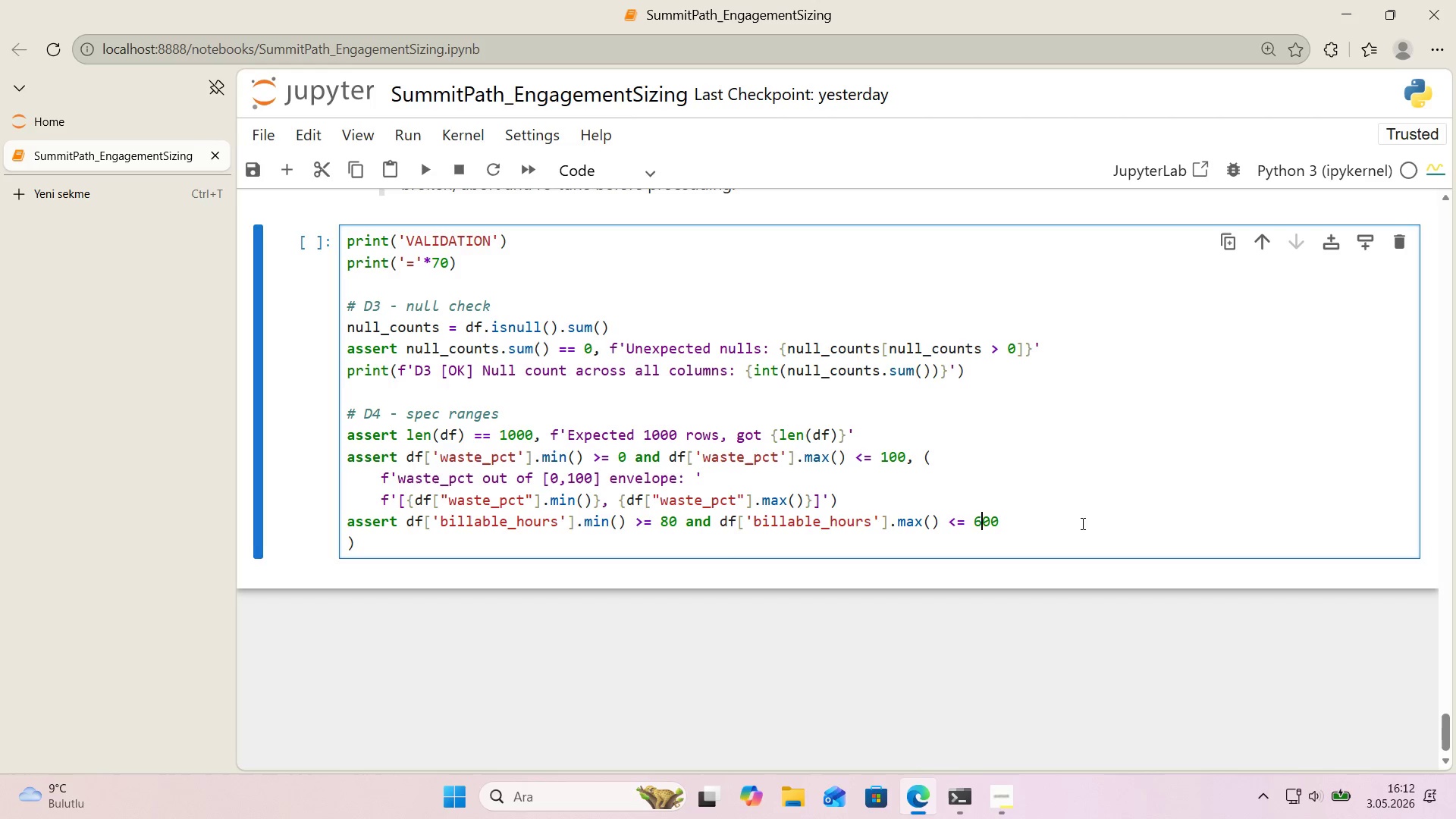 
key(ArrowRight)
 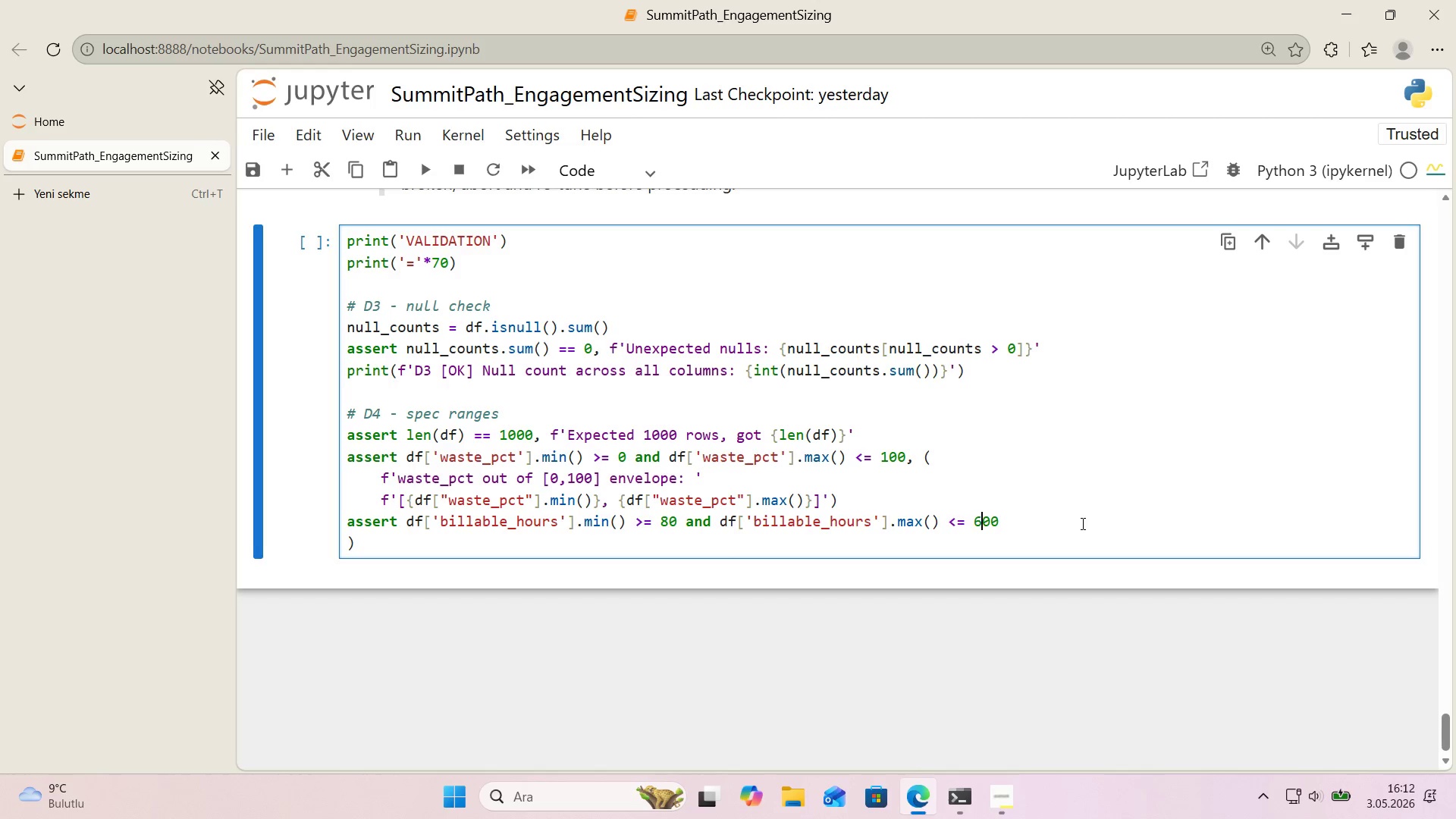 
key(ArrowRight)
 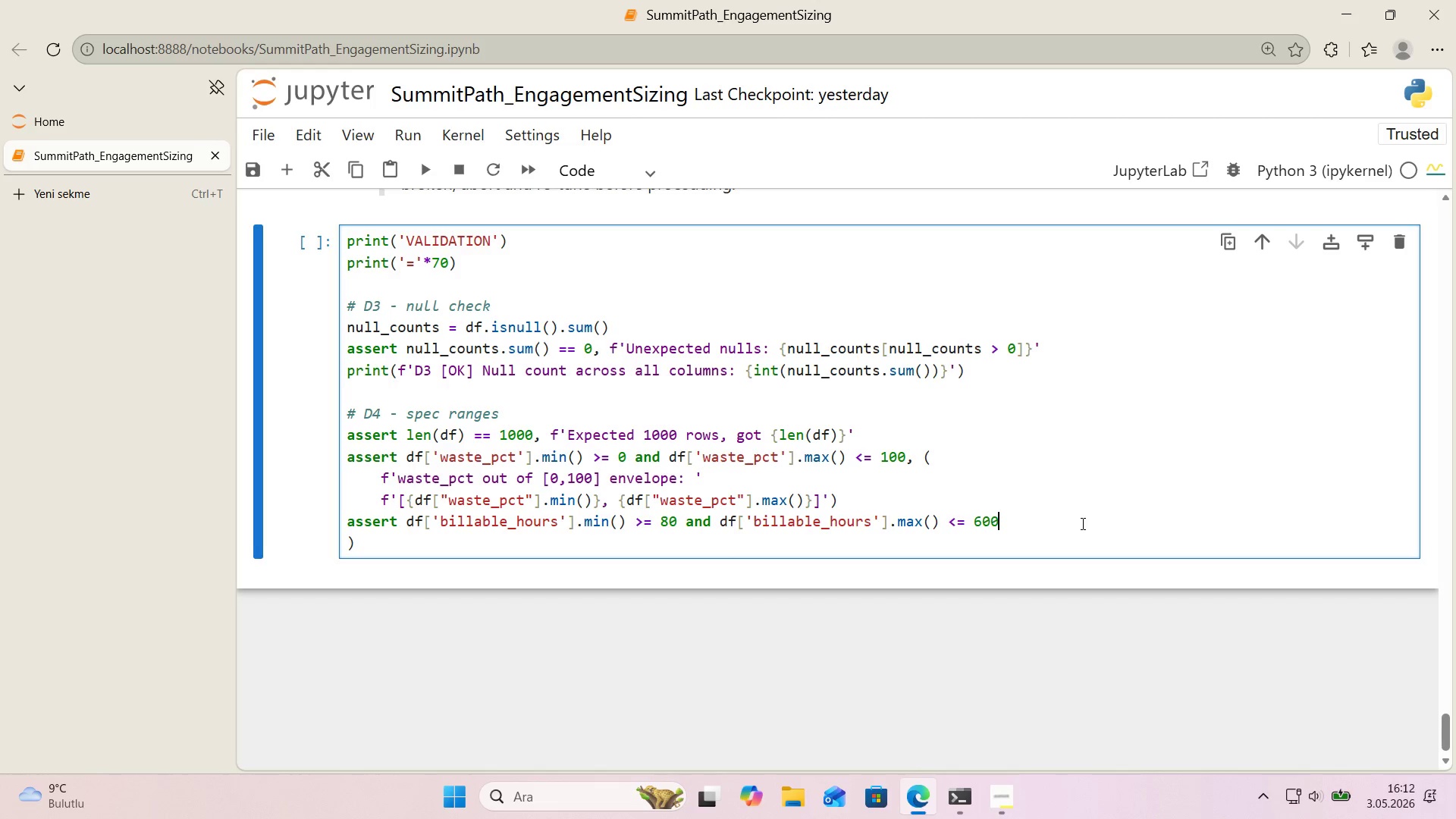 
key(ArrowRight)
 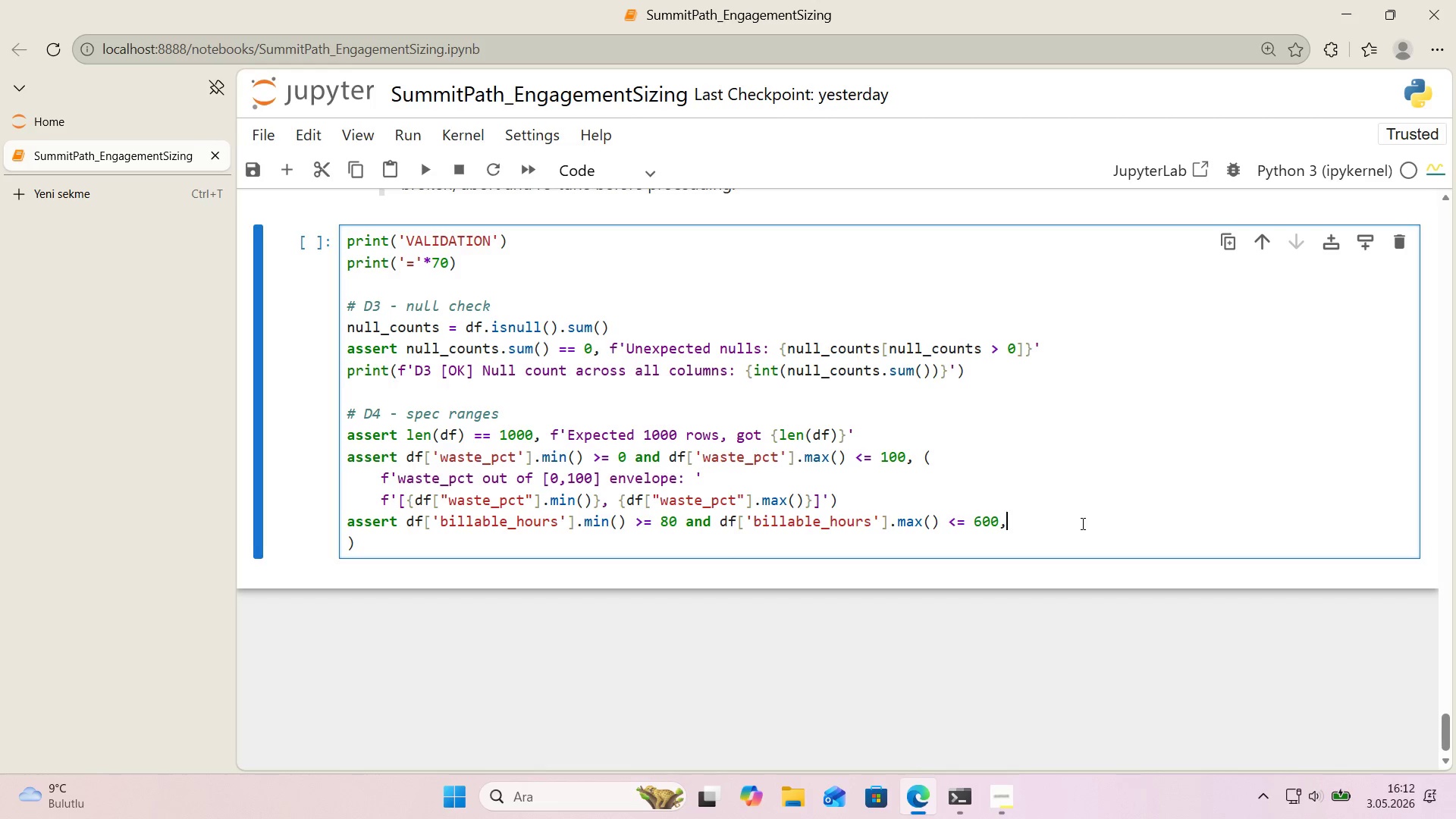 
type(, *()
 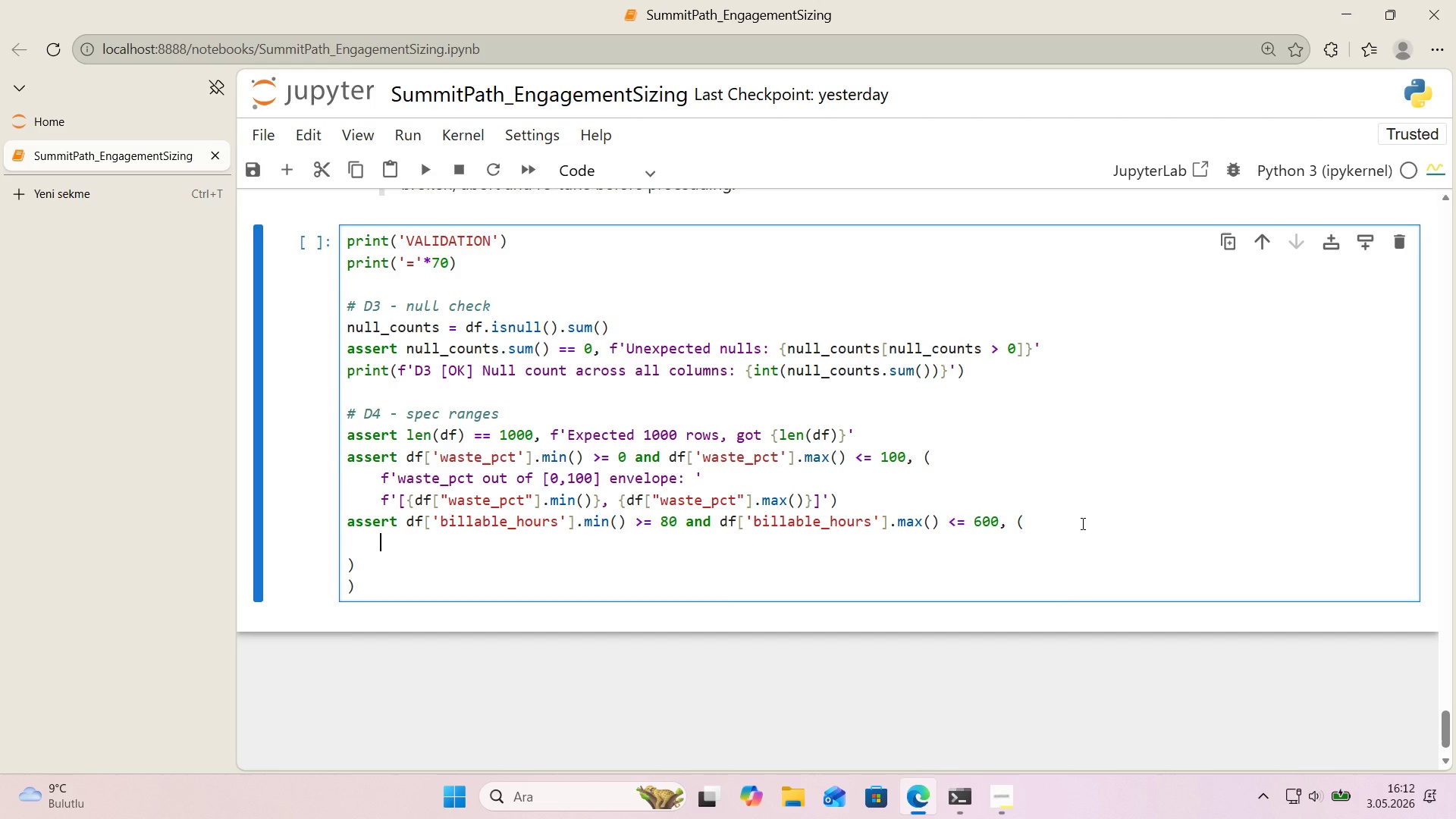 
 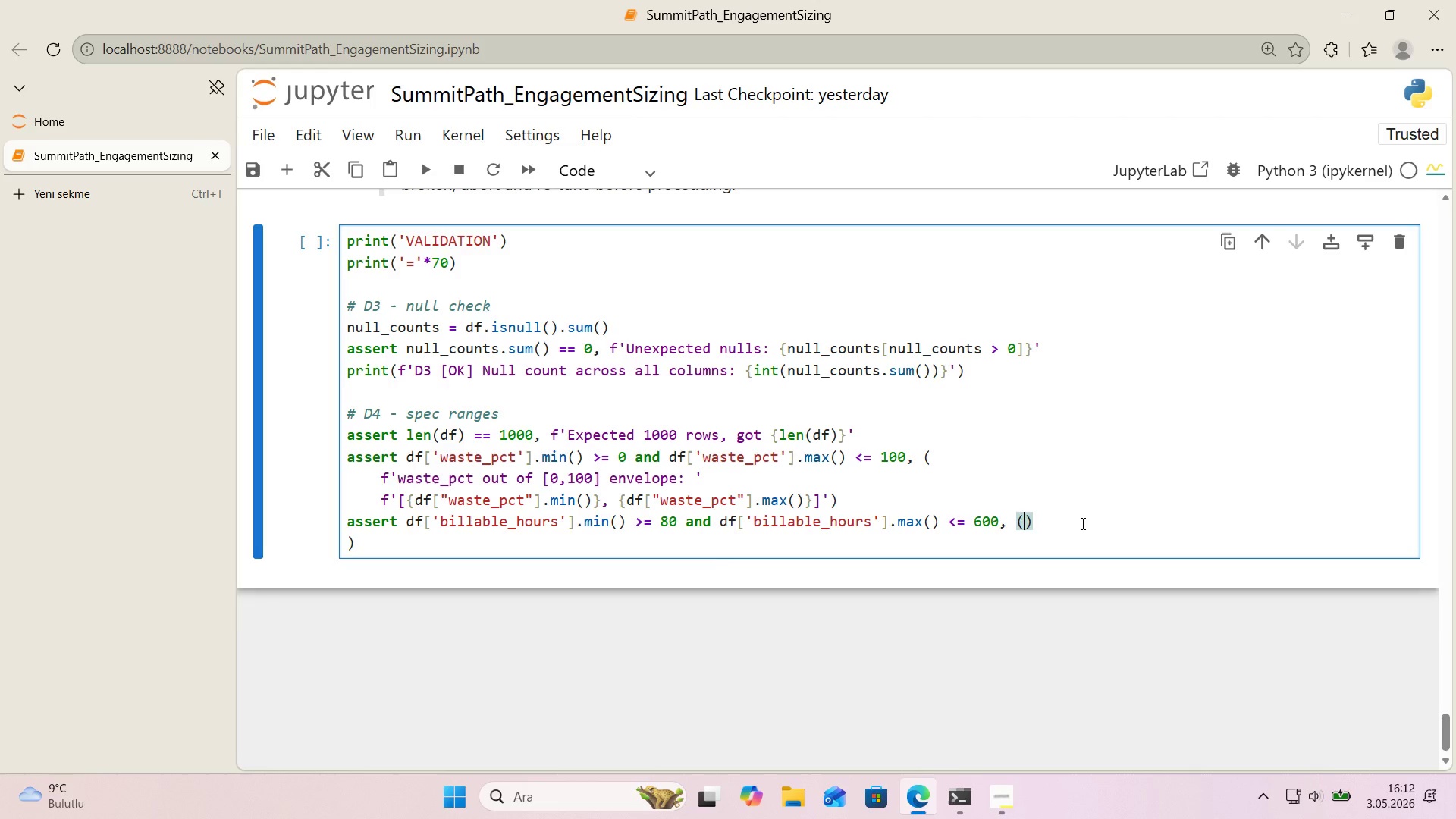 
key(ArrowLeft)
 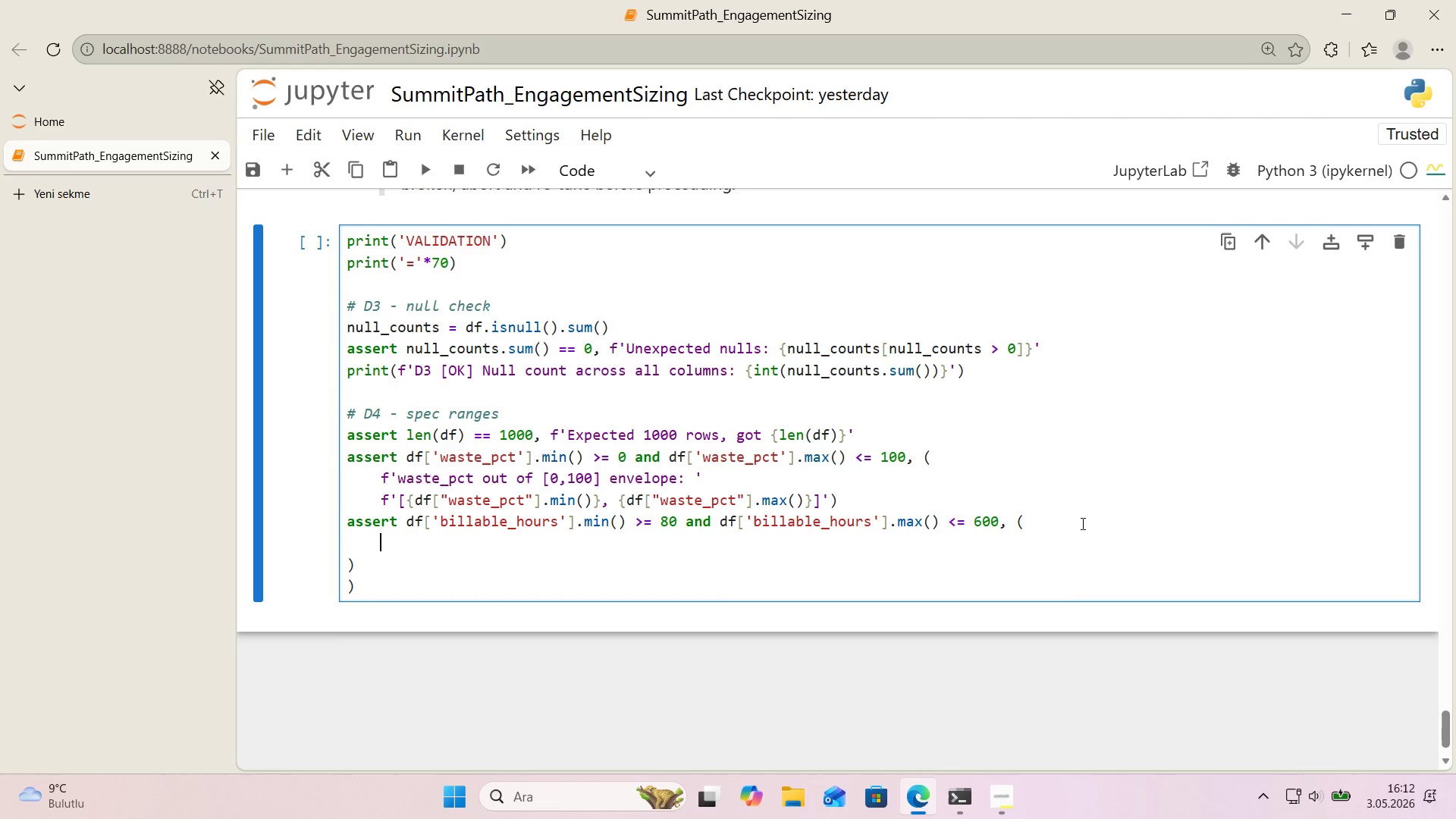 
key(Enter)
 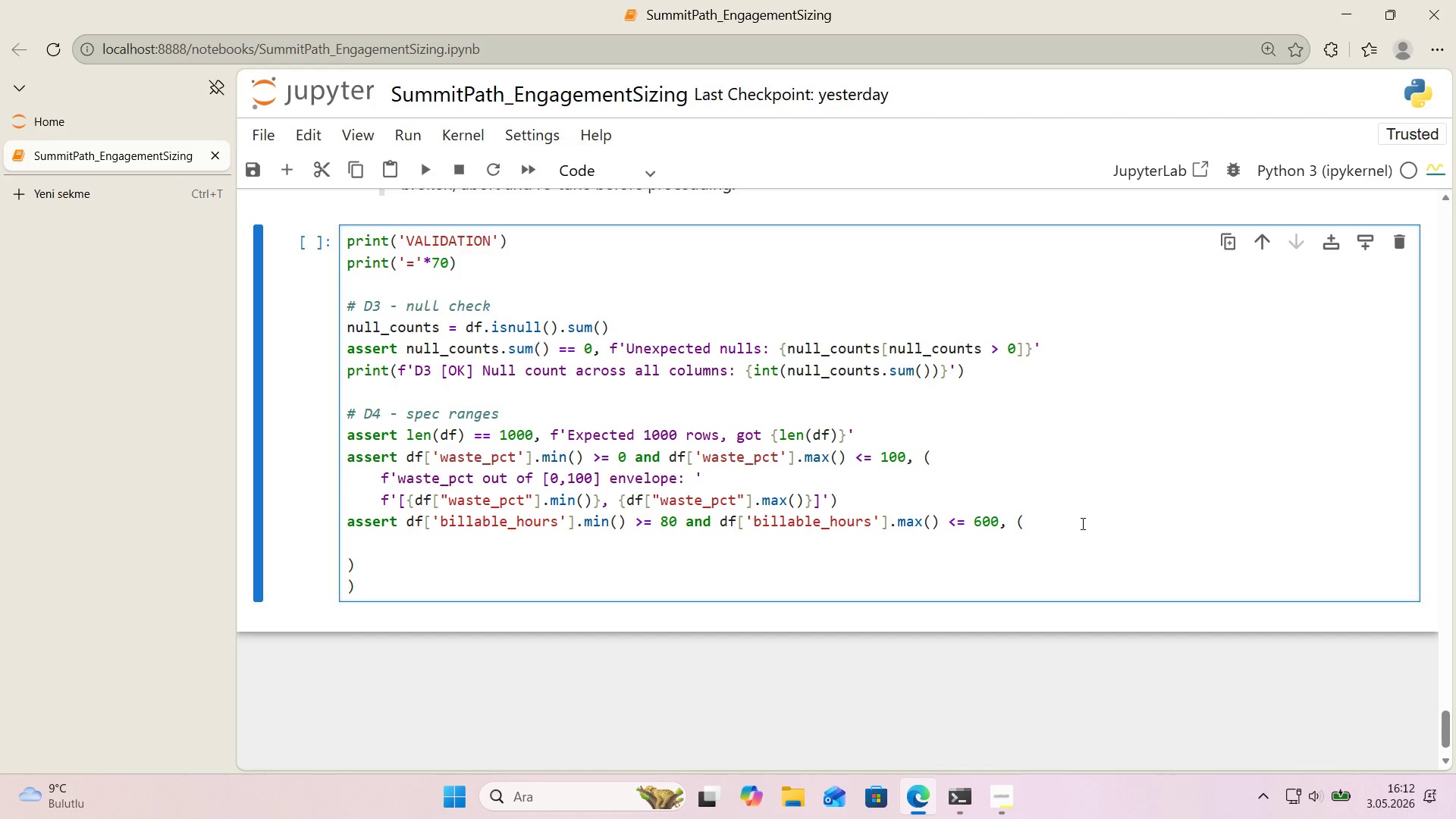 
type(f@@)
 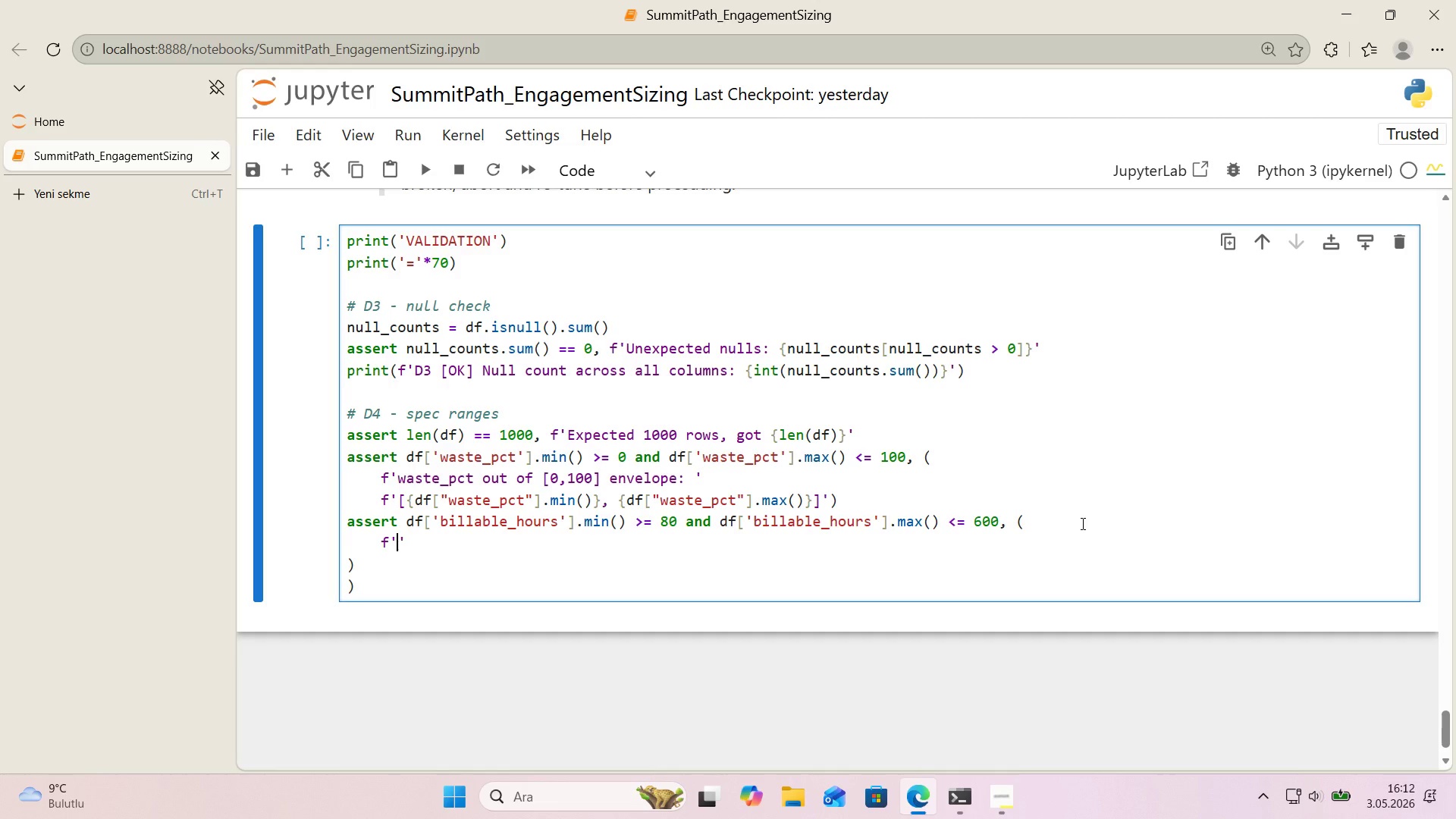 
 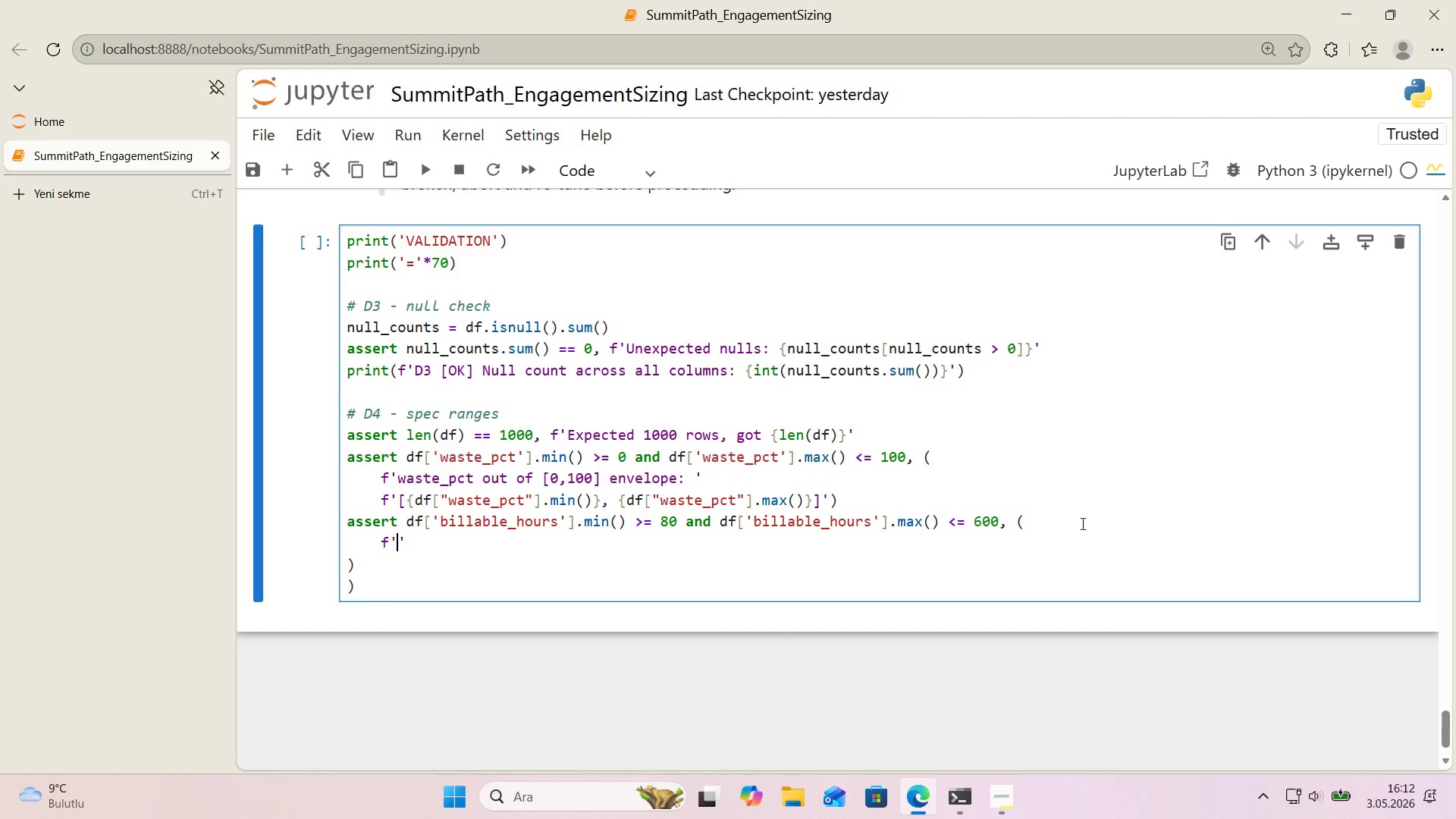 
key(ArrowLeft)
 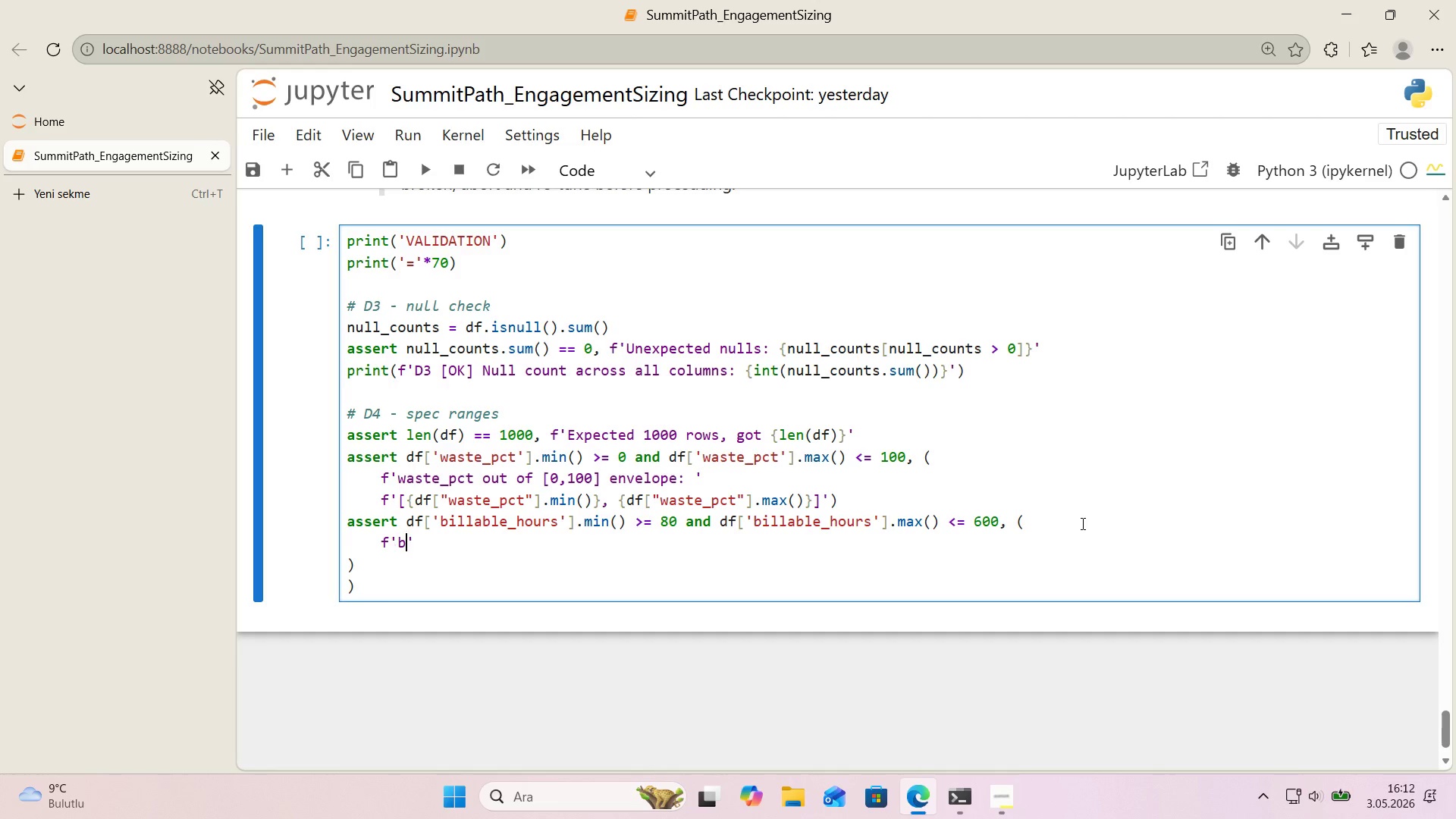 
type(b'llable_hours out of )
 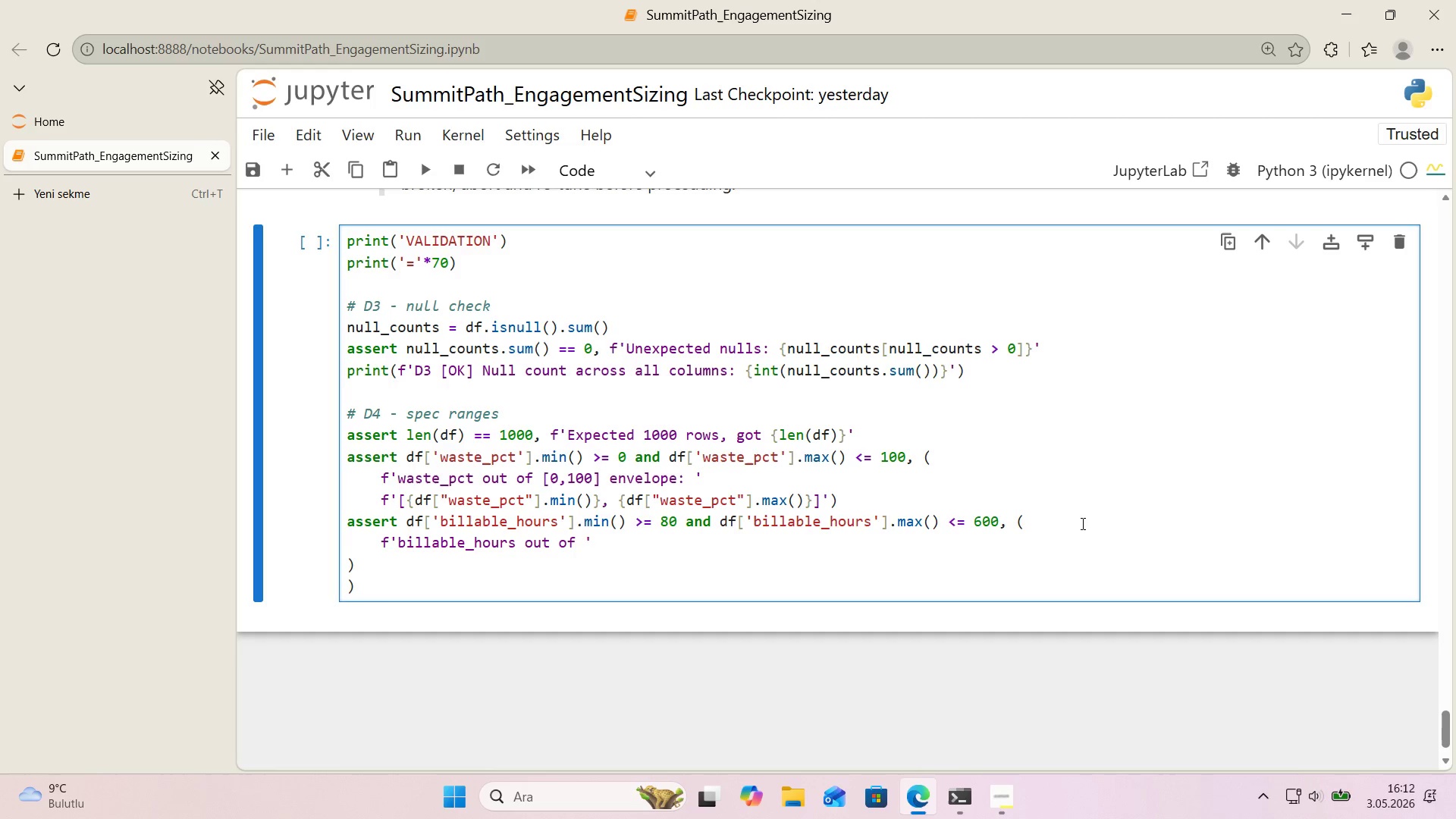 
key(Alt+Control+8)
 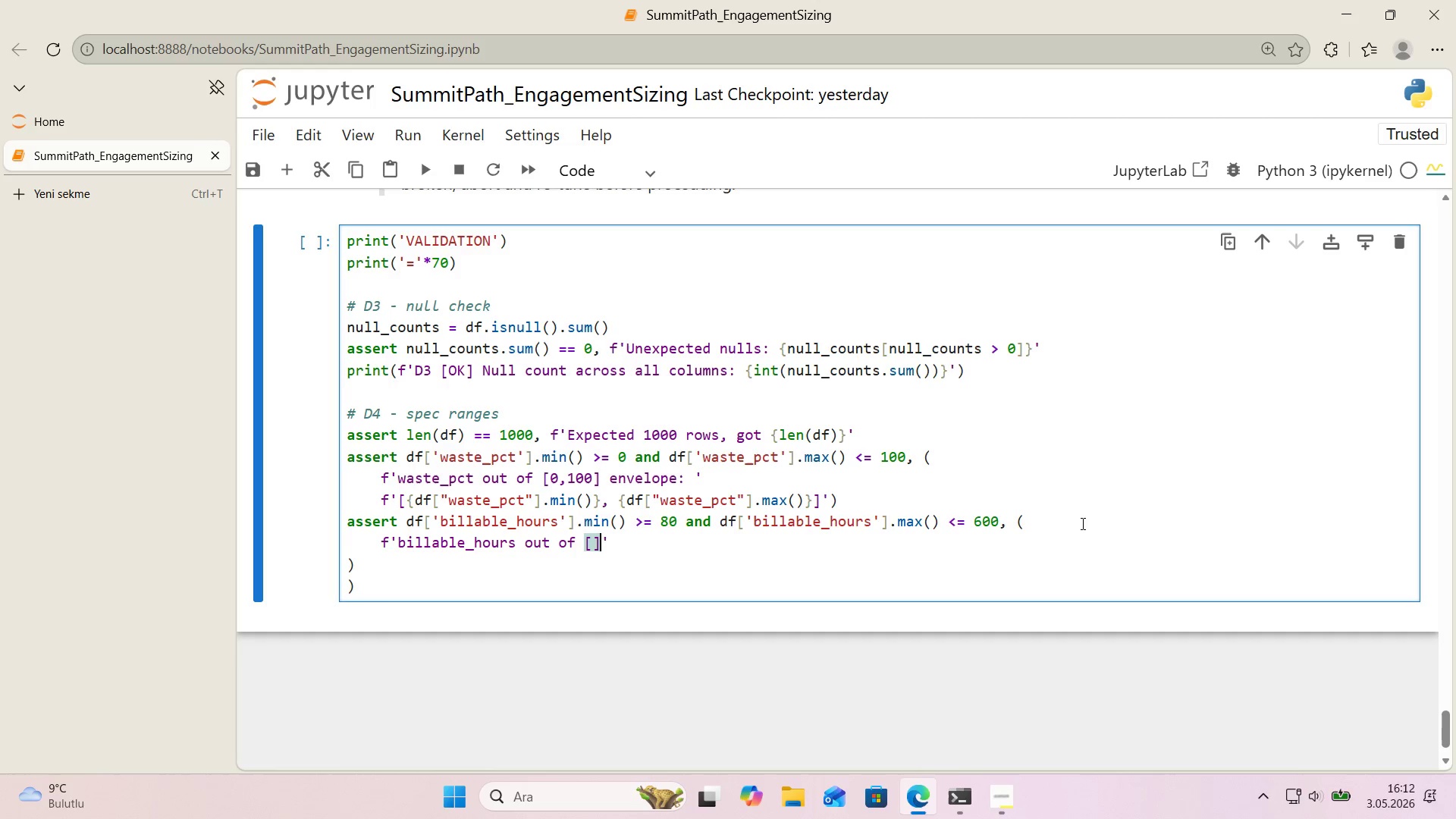 
key(Alt+Control+9)
 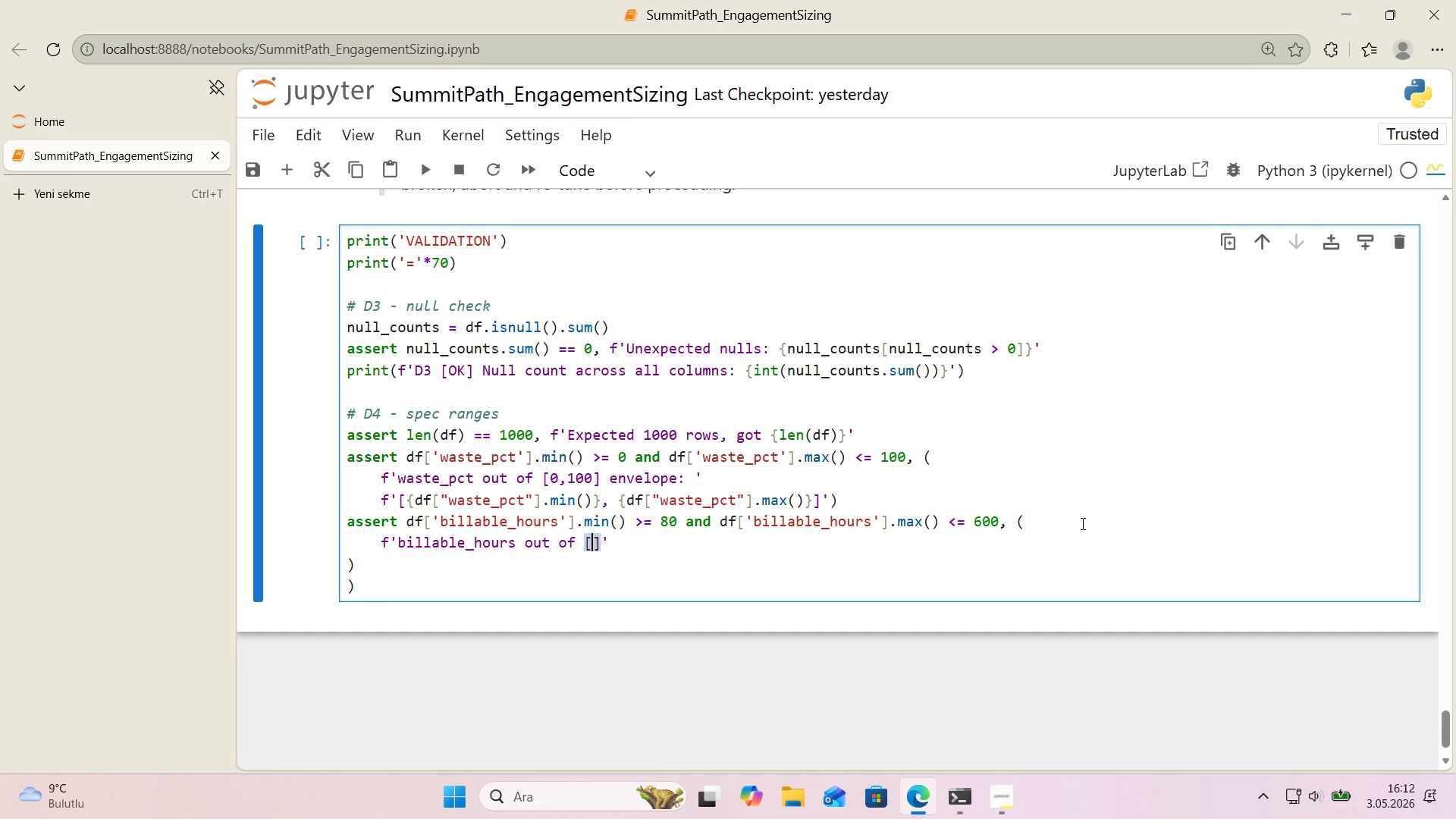 
key(ArrowLeft)
 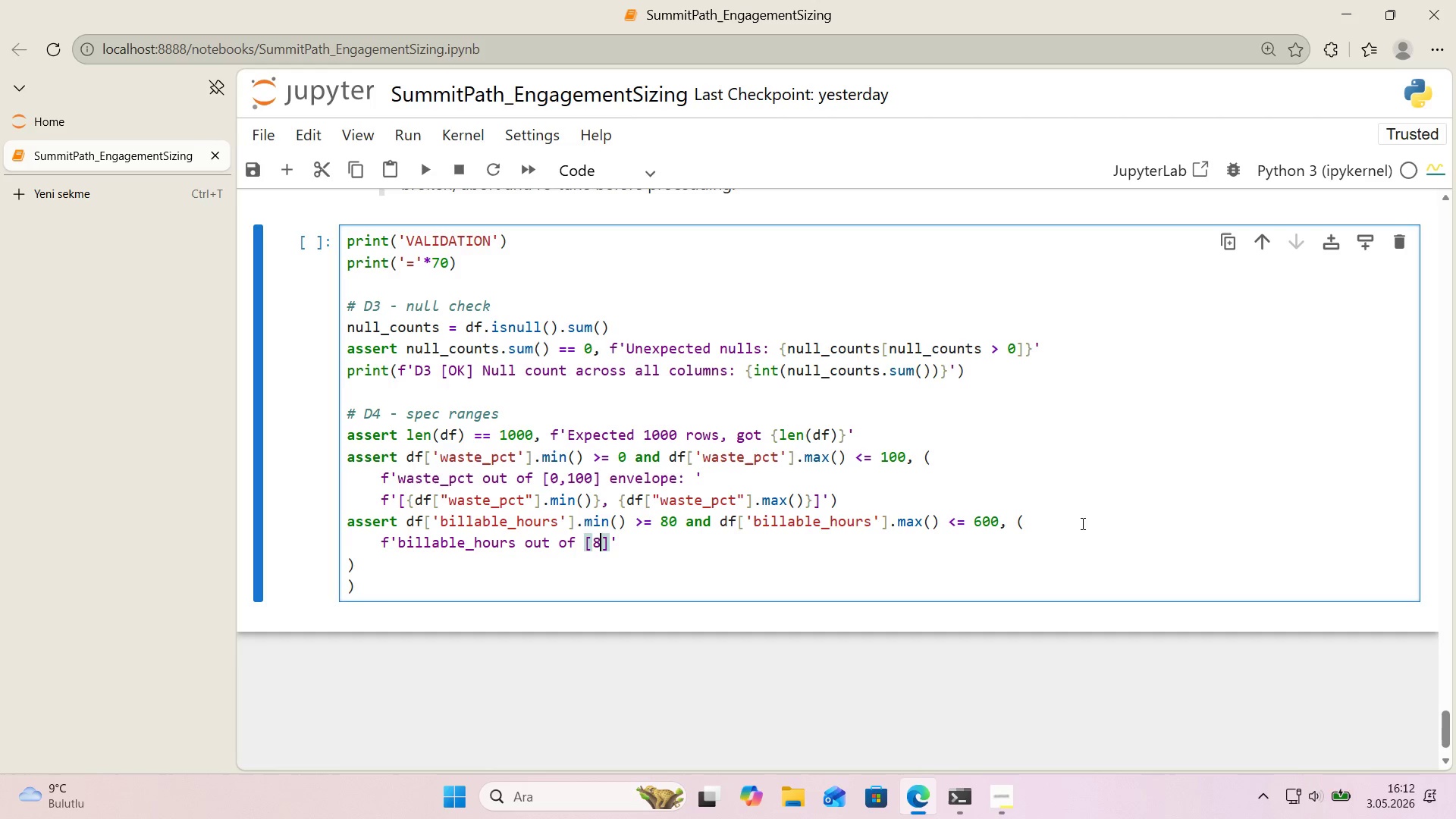 
key(Numpad8)
 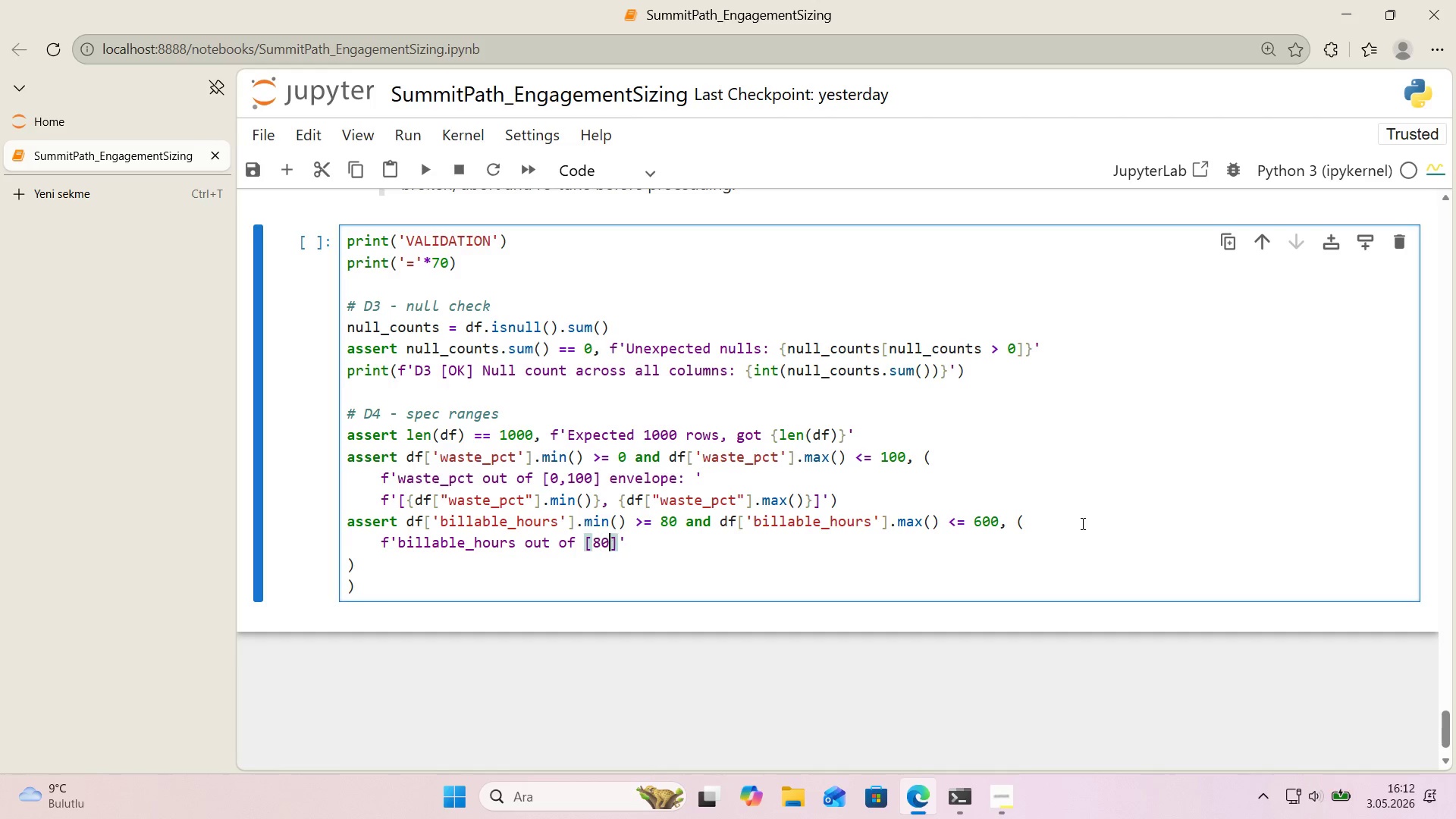 
key(Numpad0)
 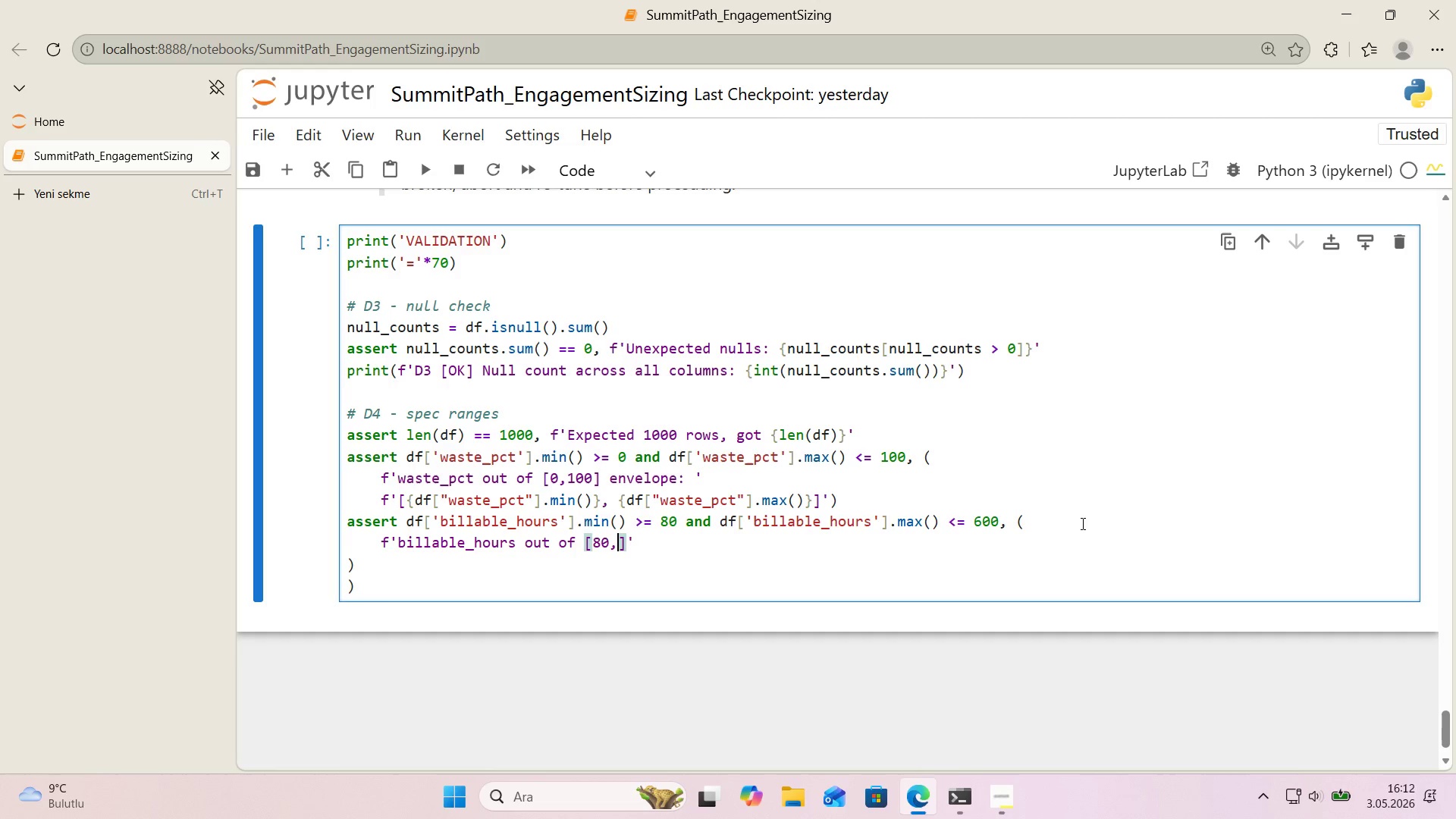 
key(Comma)
 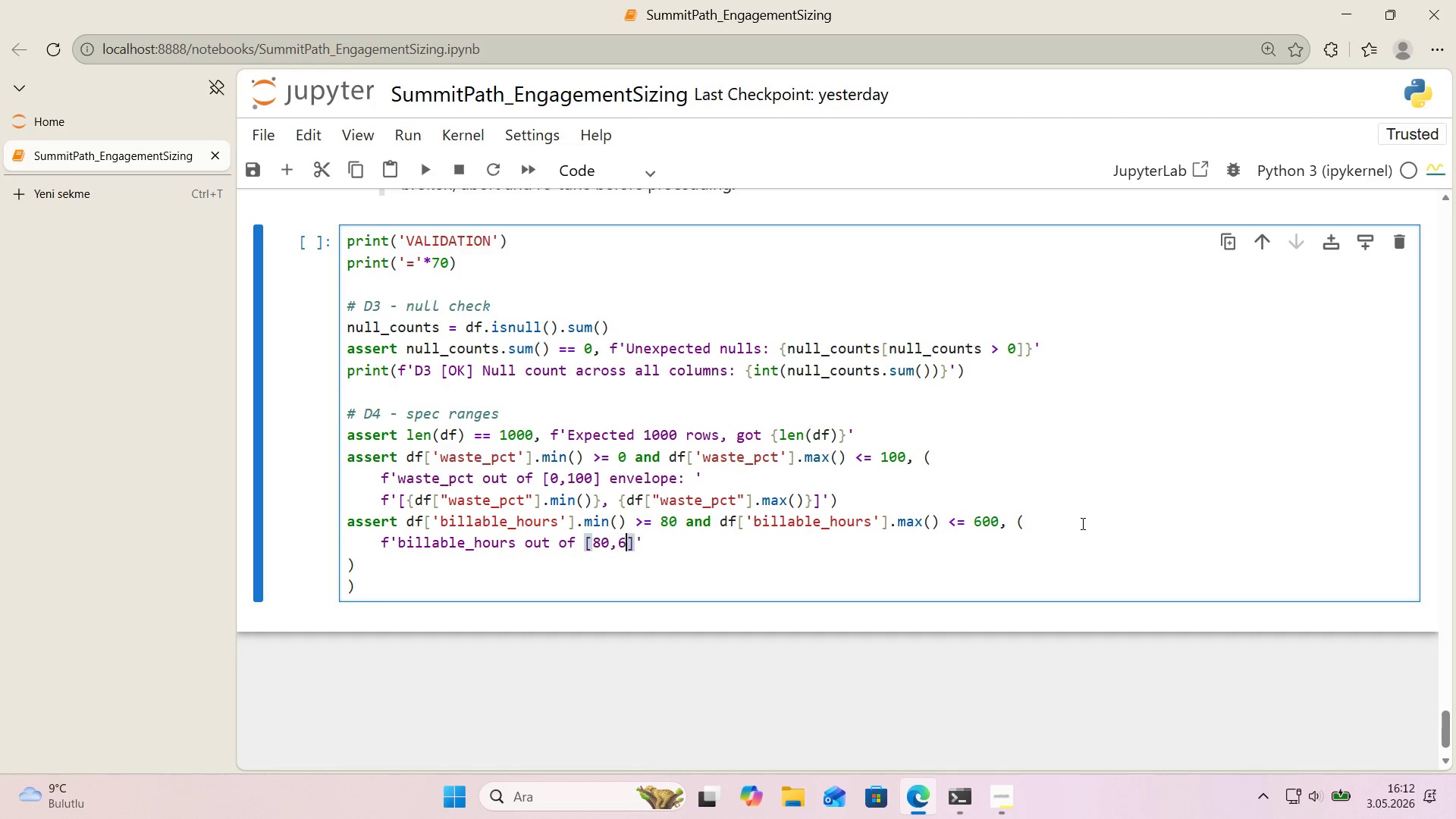 
key(Numpad6)
 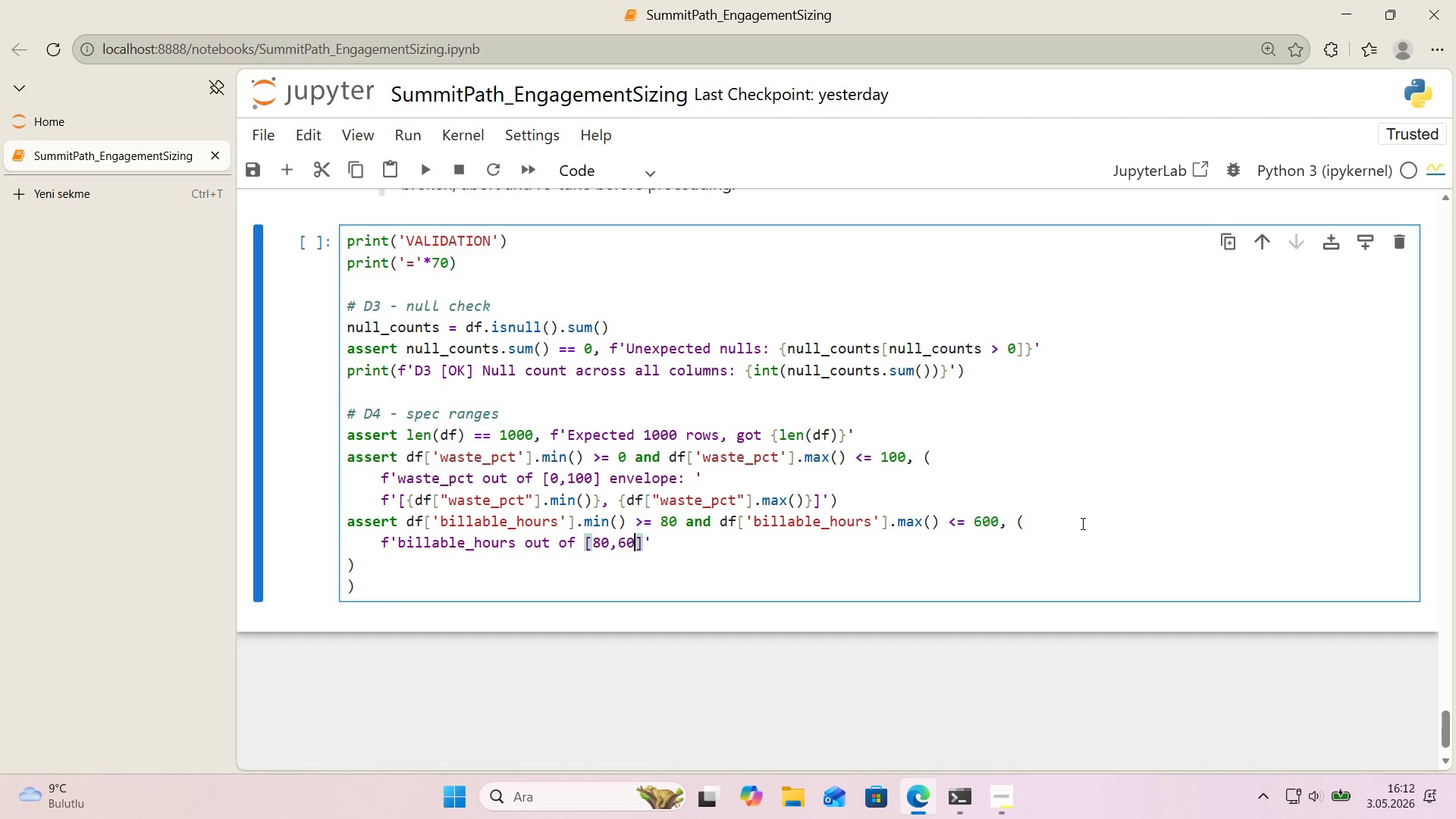 
key(Numpad0)
 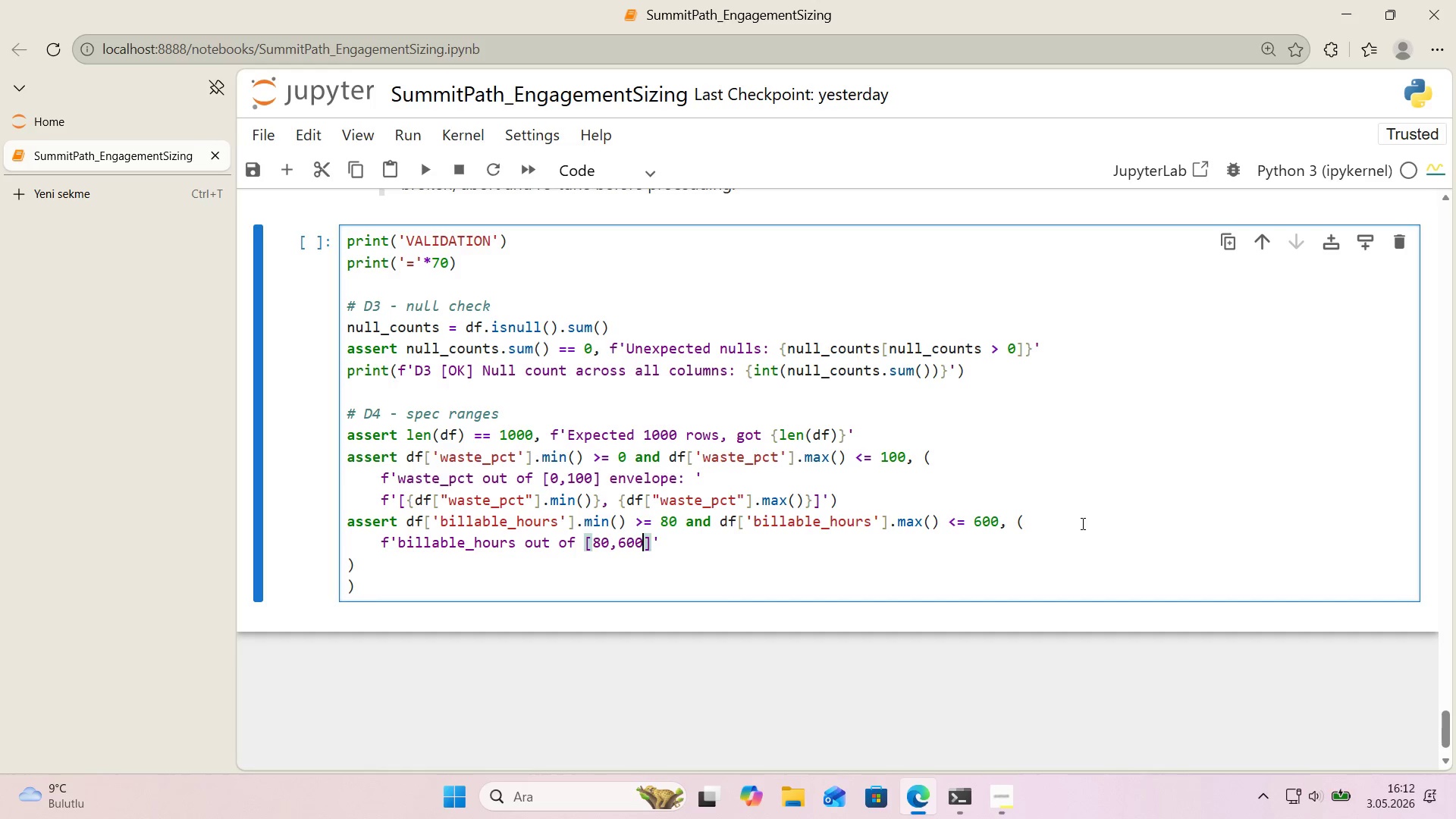 
key(Numpad0)
 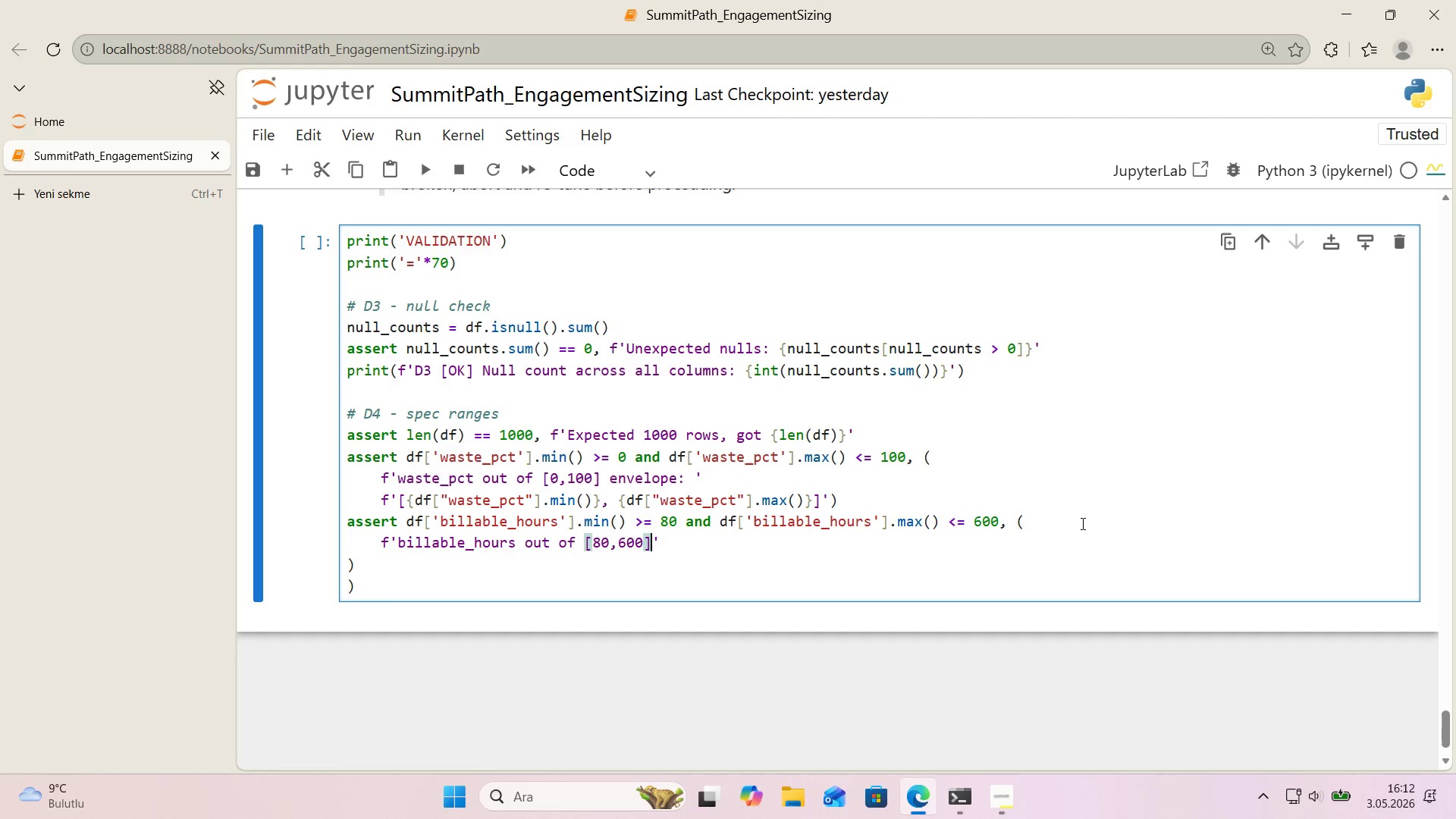 
key(ArrowRight)
 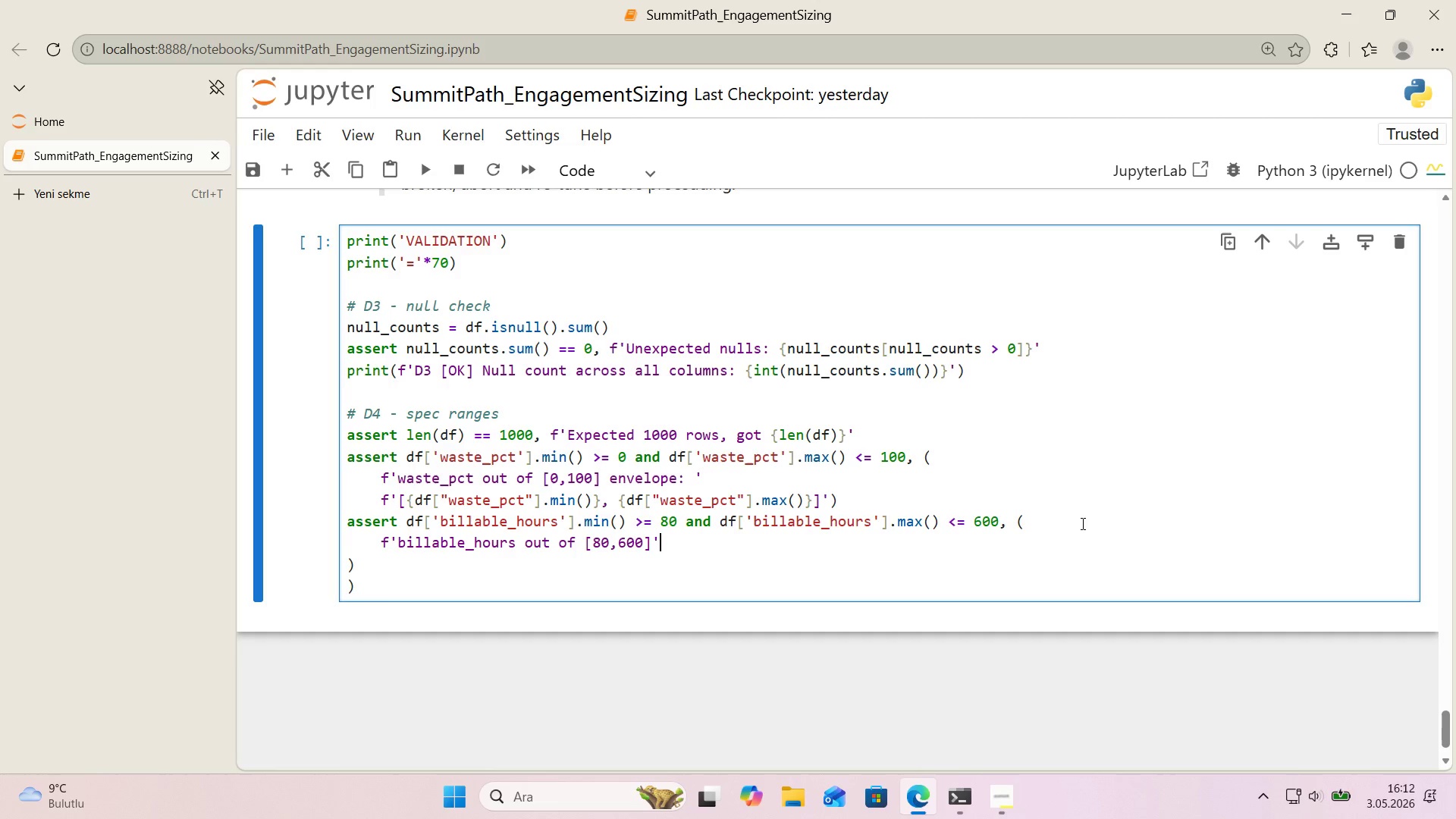 
key(ArrowRight)
 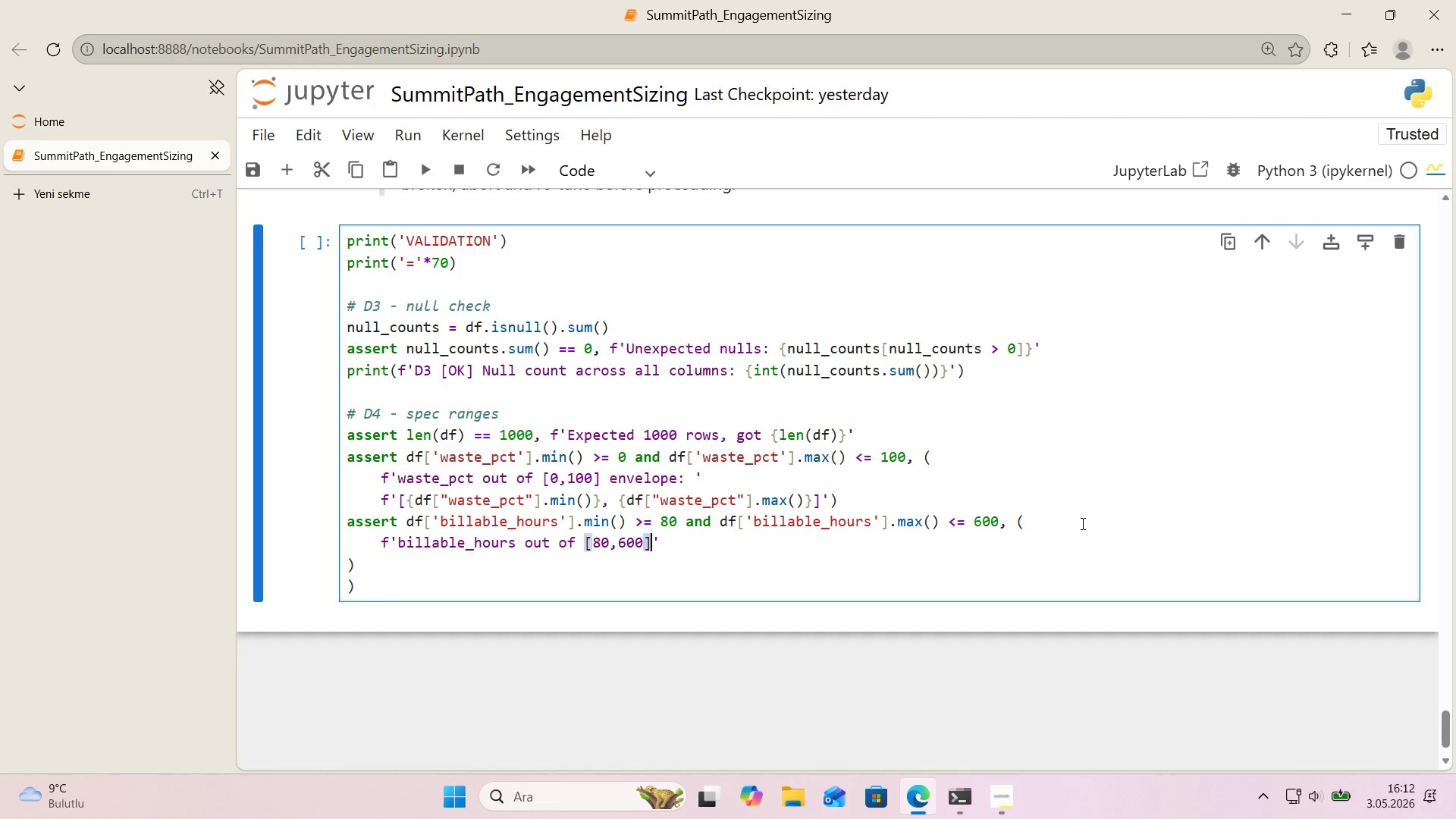 
key(ArrowLeft)
 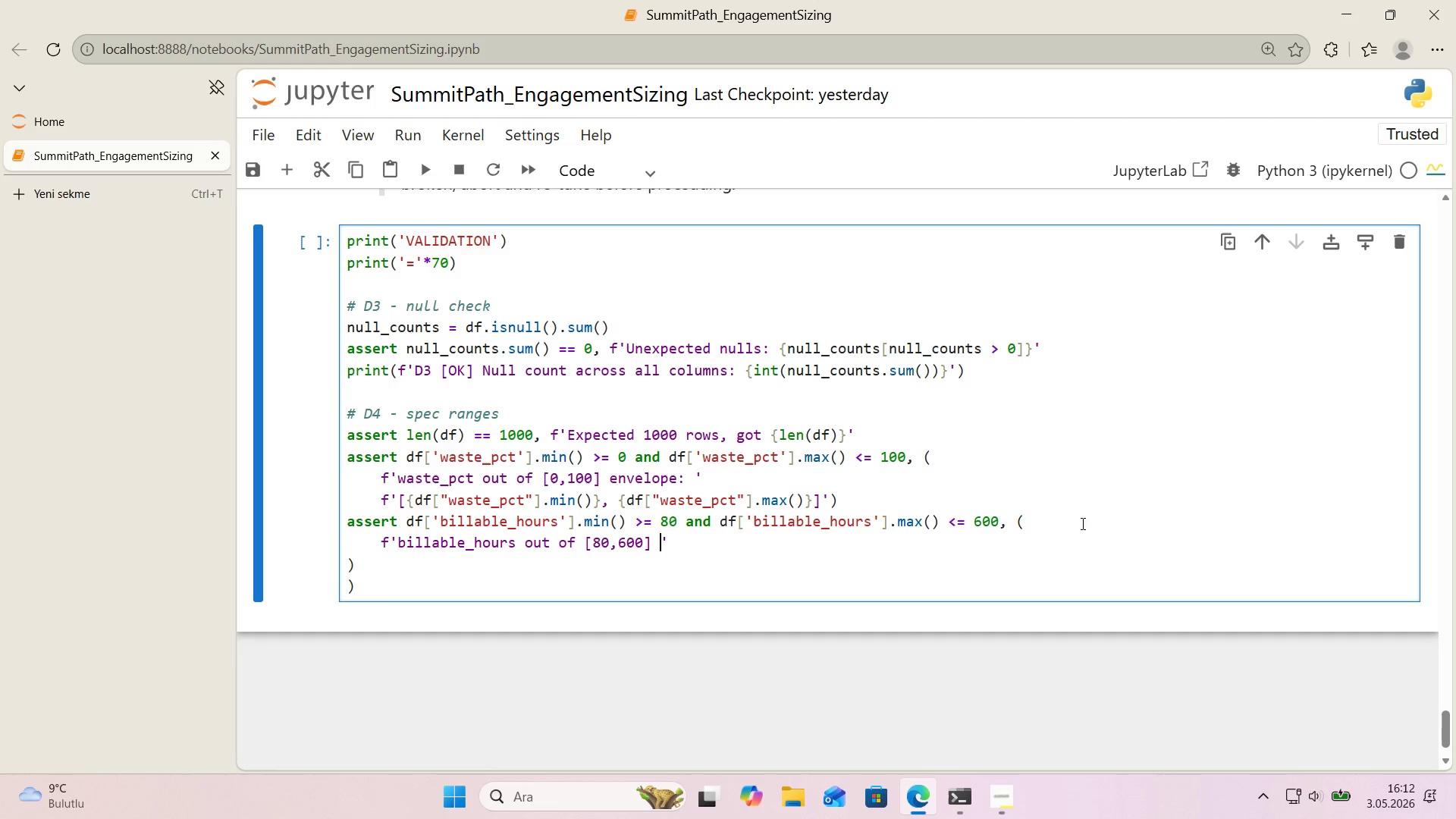 
type( envelope> )
 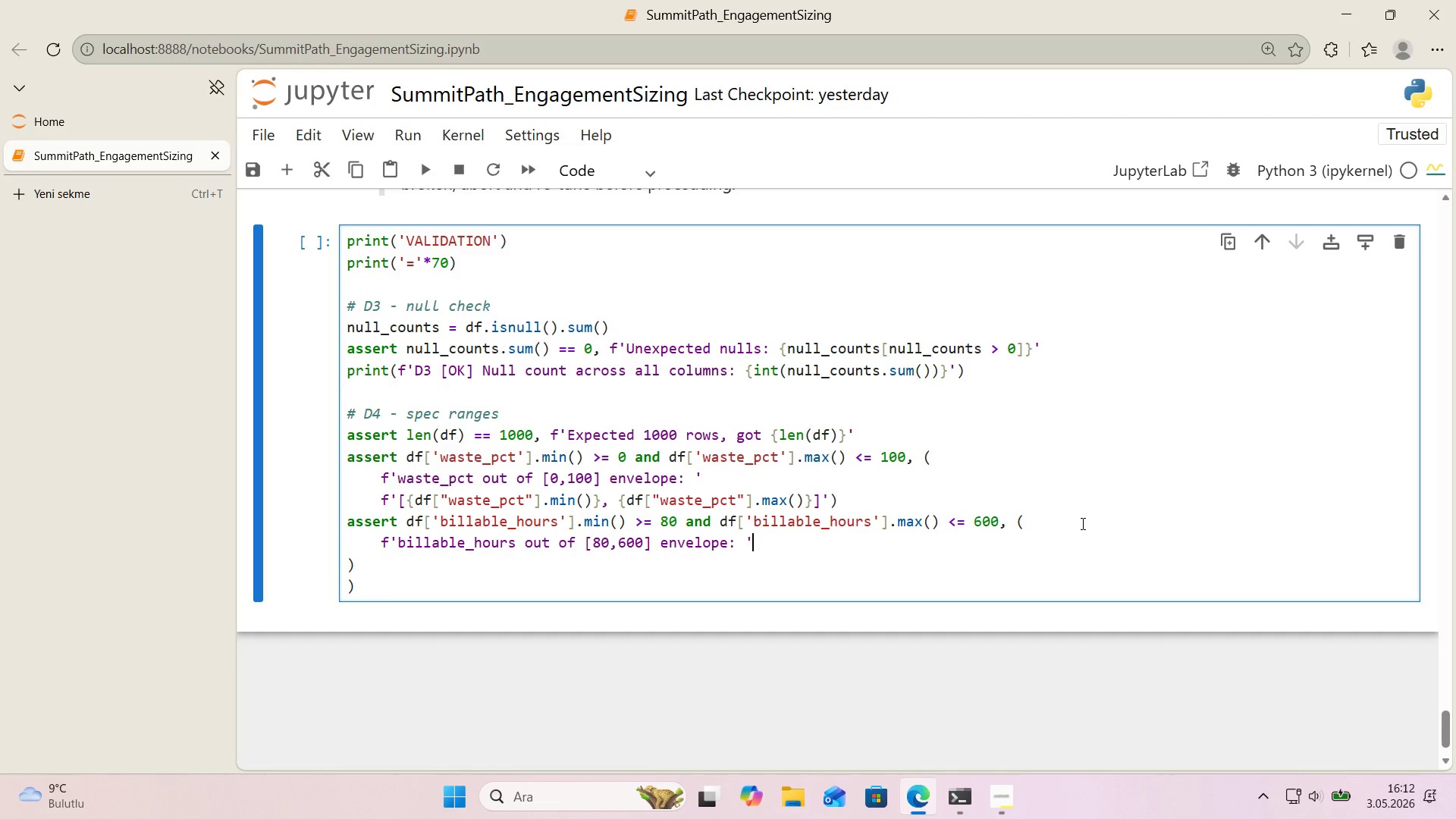 
key(ArrowRight)
 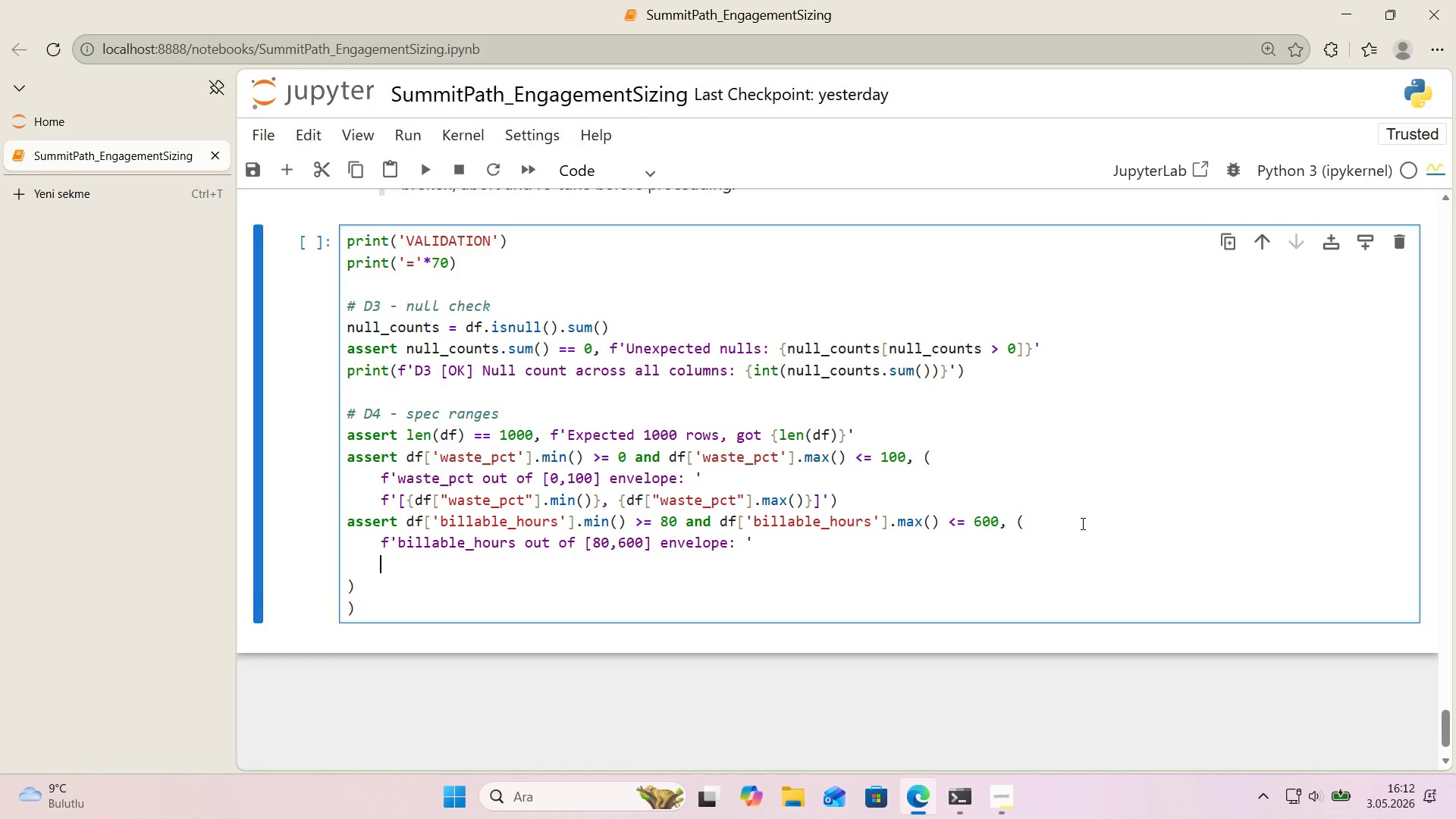 
key(Enter)
 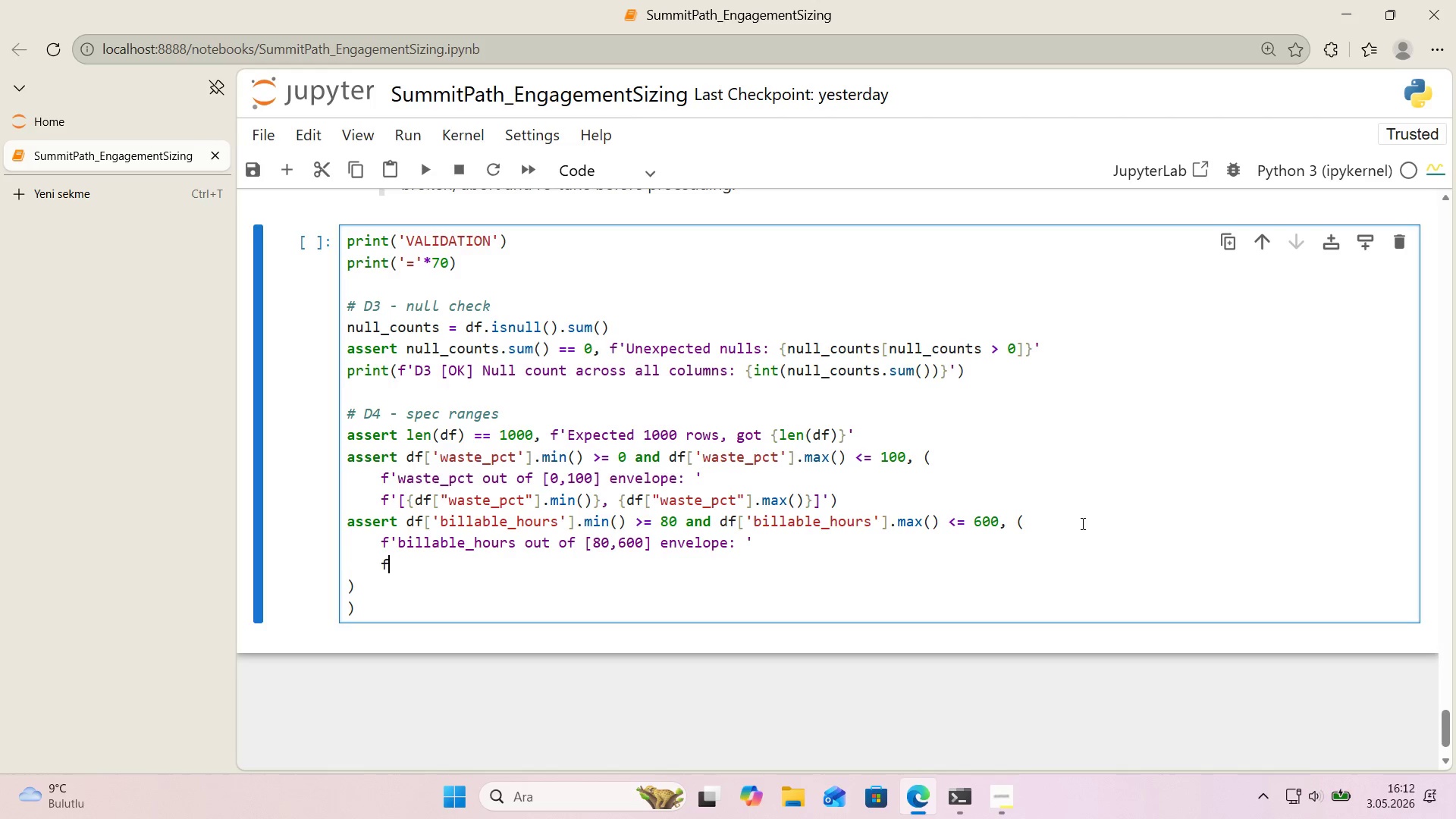 
type(f@@)
 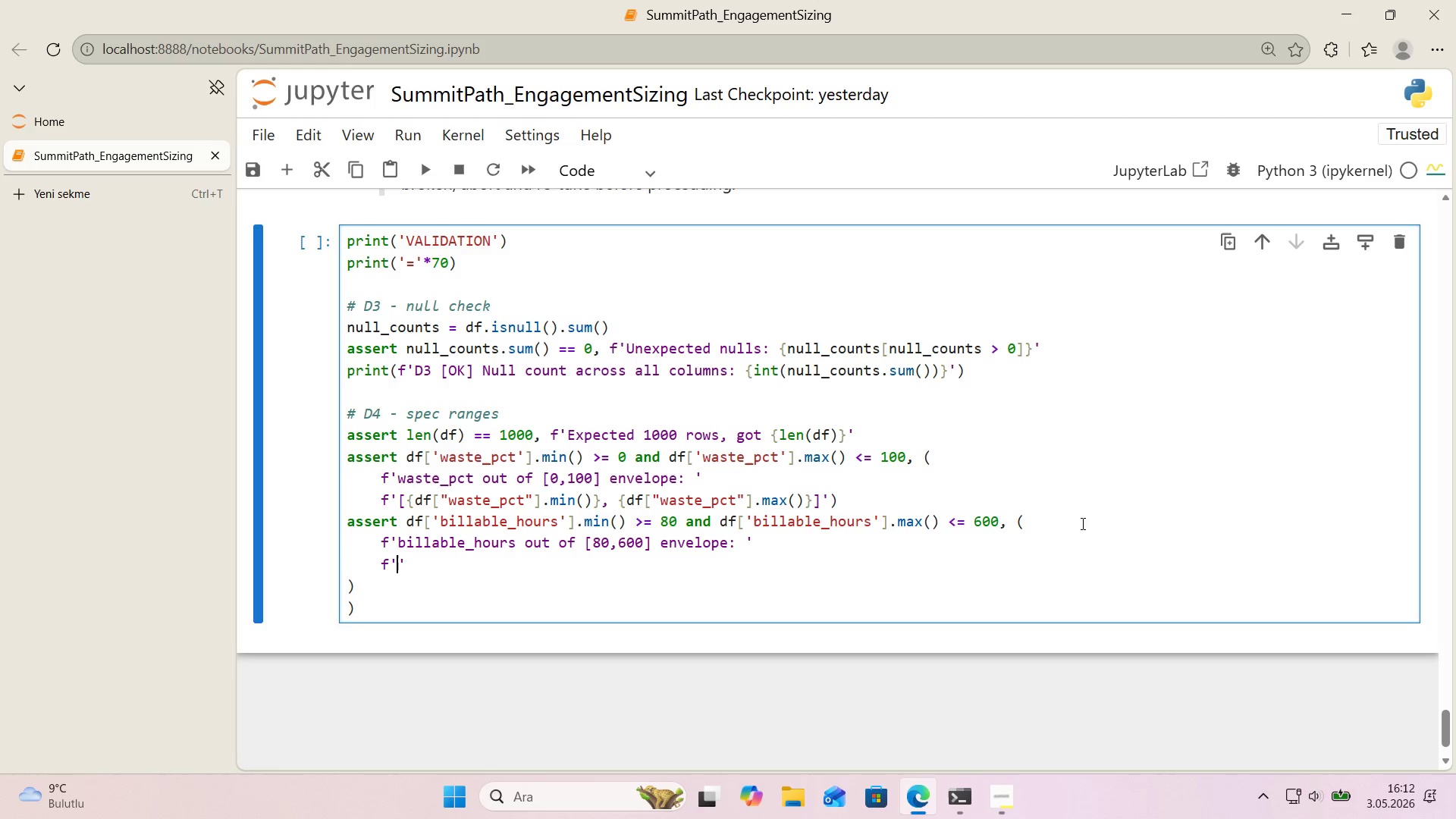 
 